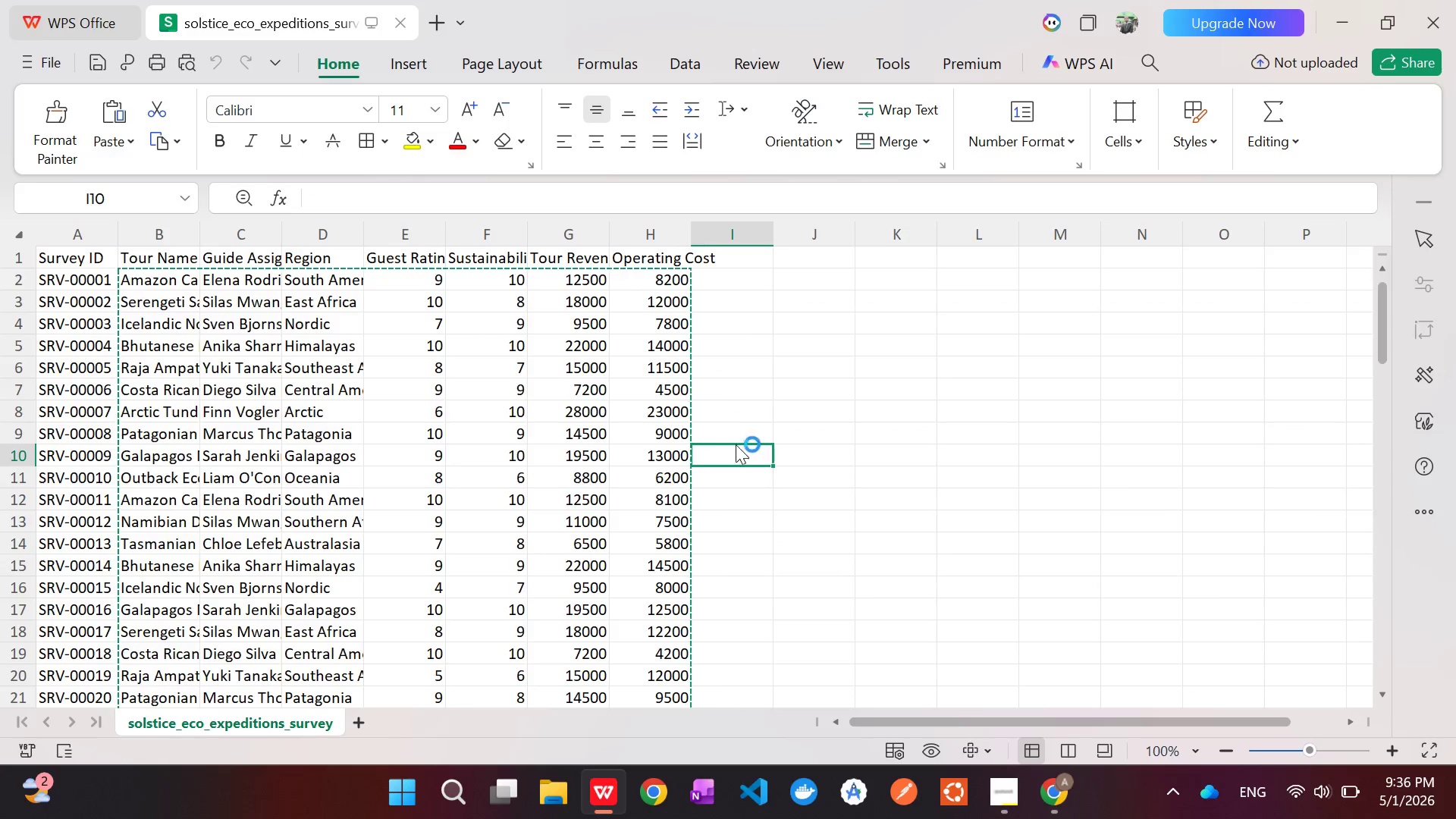 
key(Alt+Tab)
 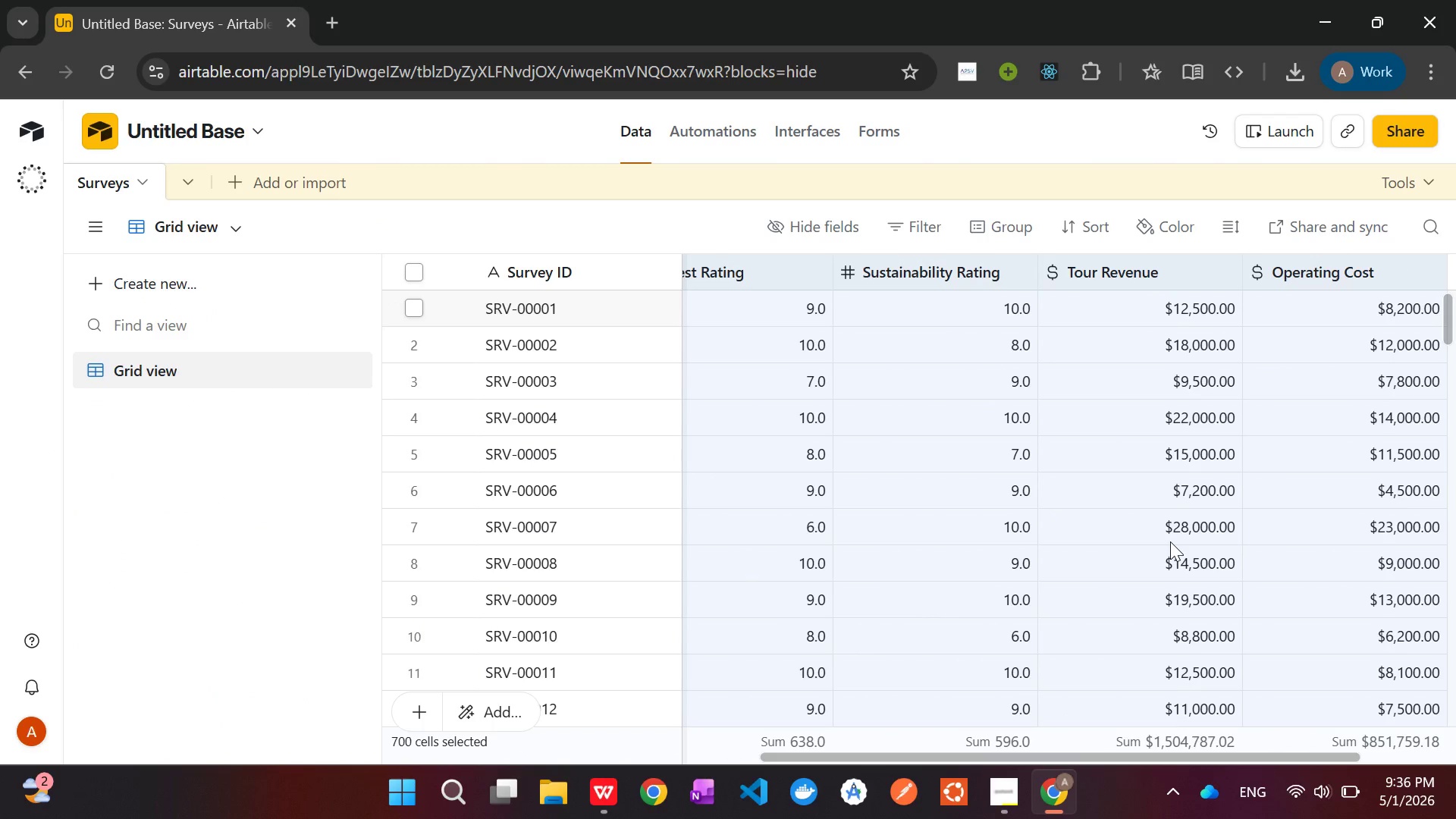 
wait(6.83)
 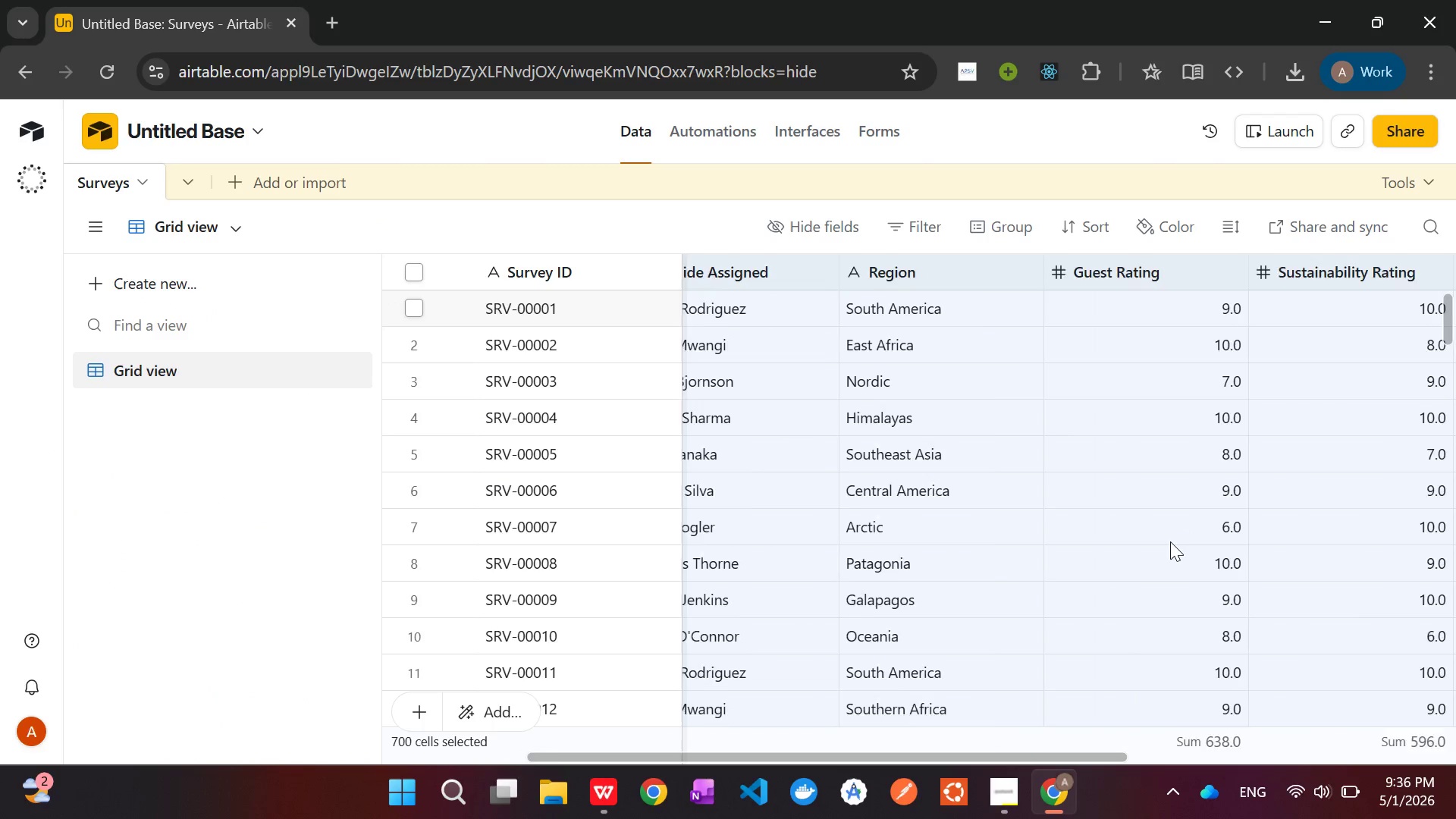 
key(Alt+AltLeft)
 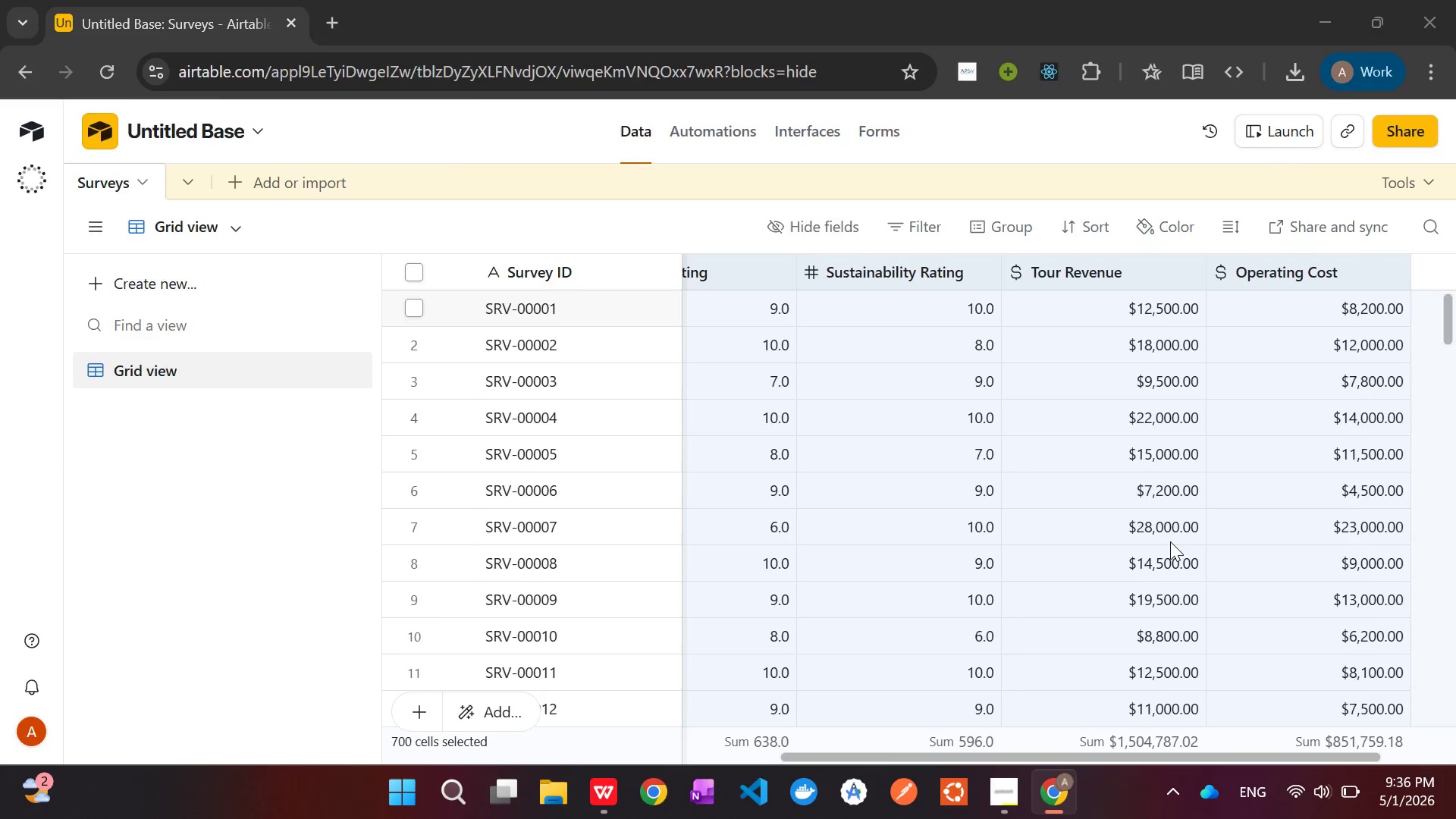 
key(Alt+Tab)
 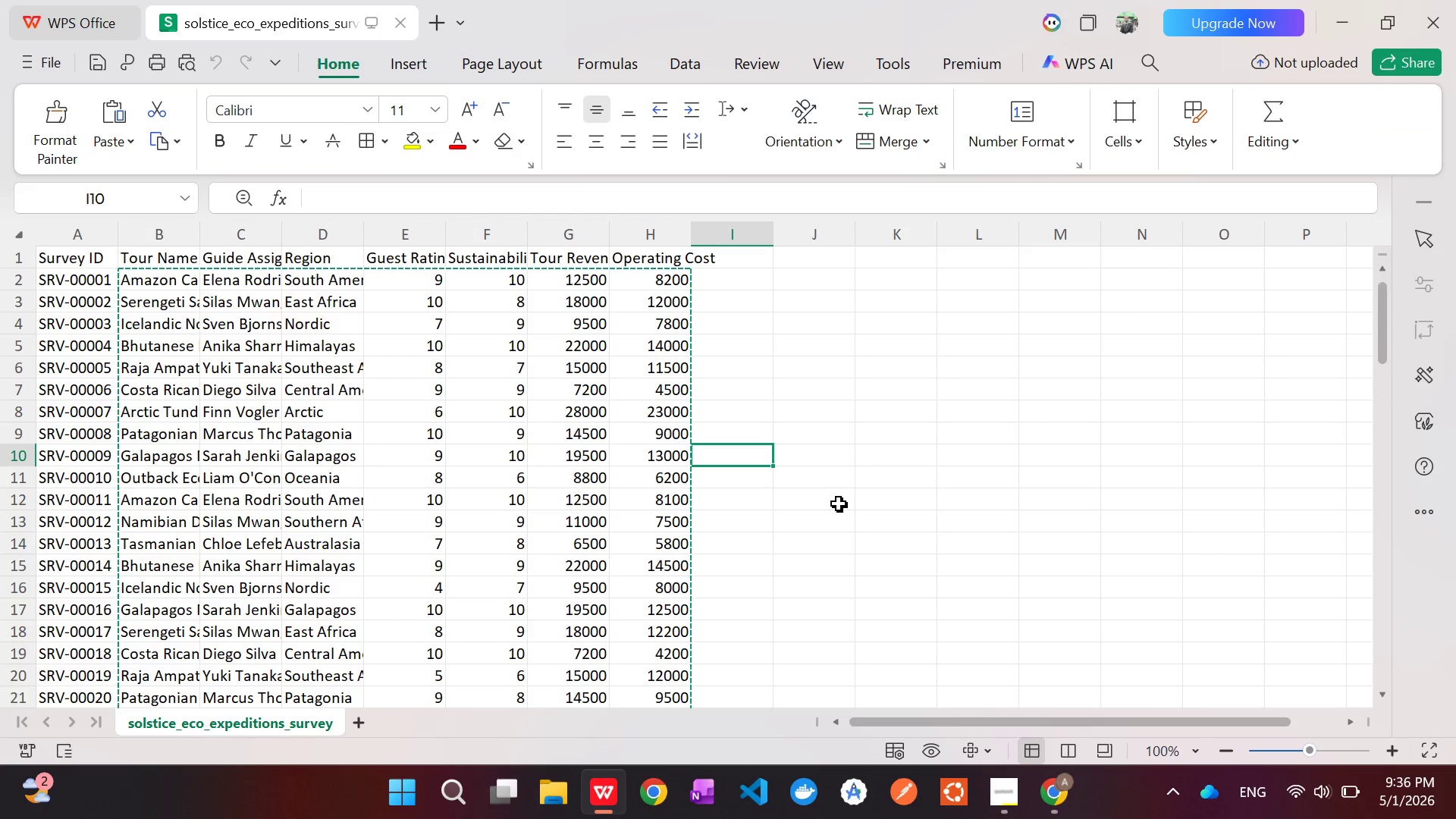 
key(Alt+AltLeft)
 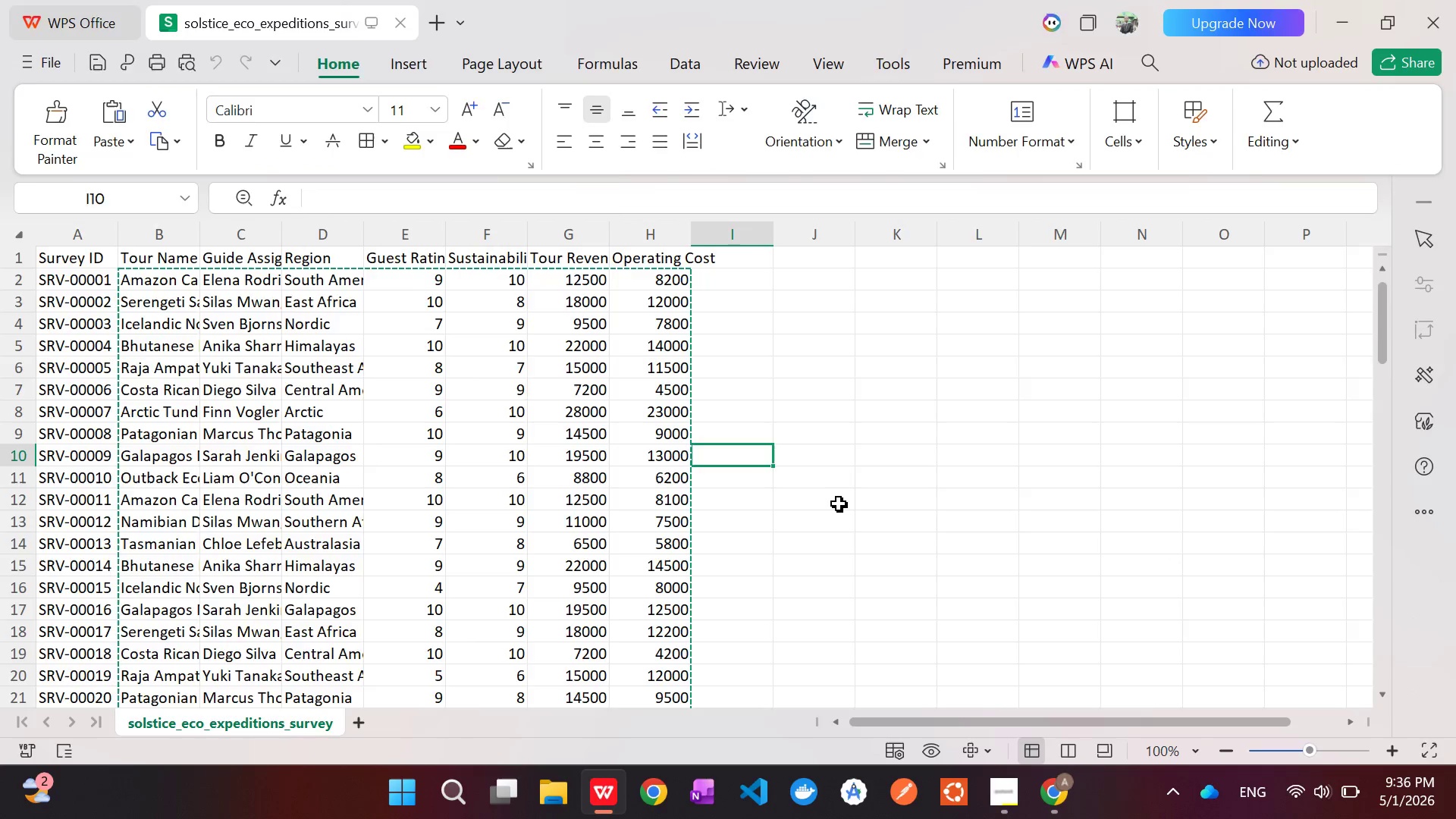 
key(Alt+Tab)
 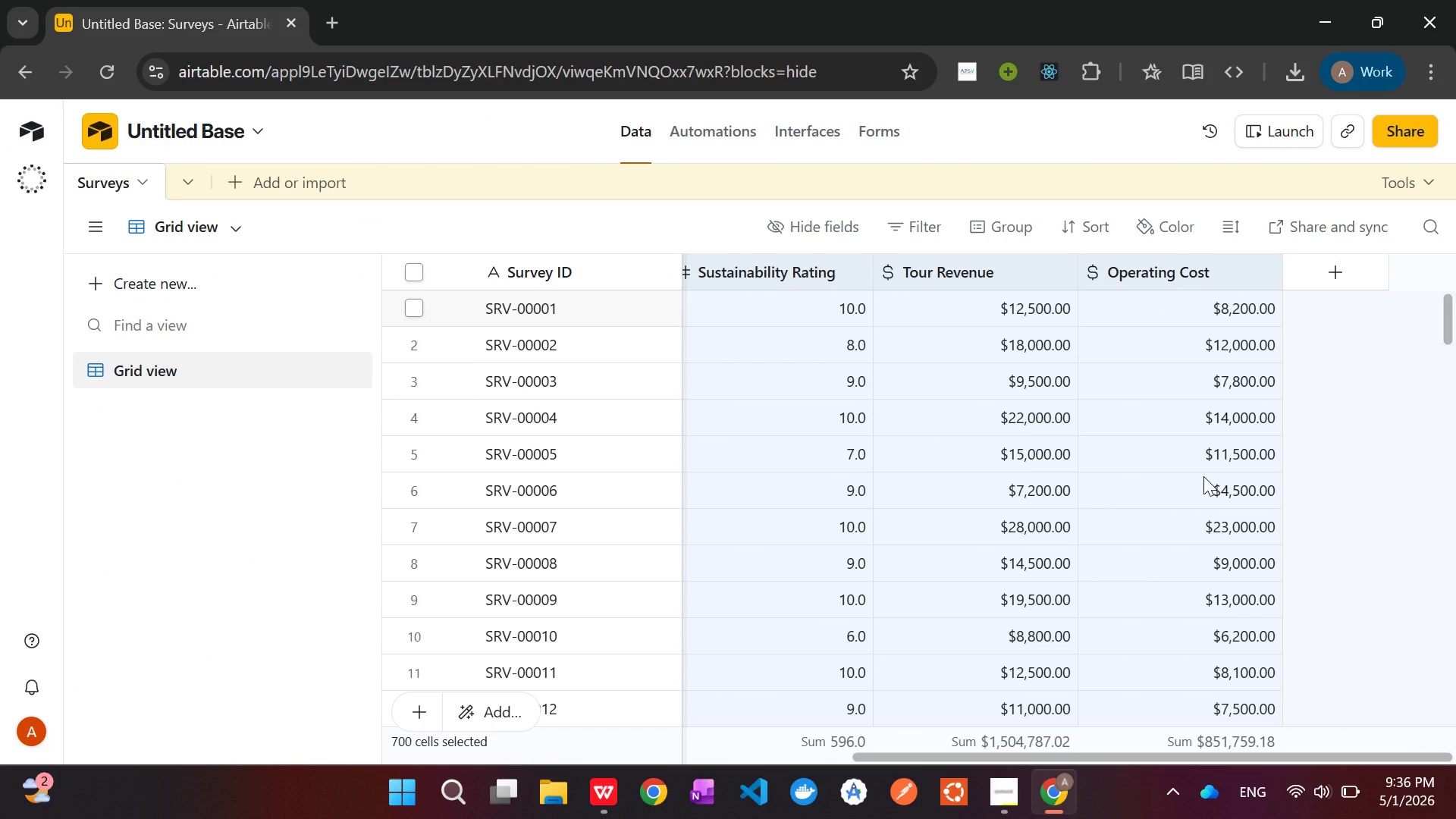 
wait(23.98)
 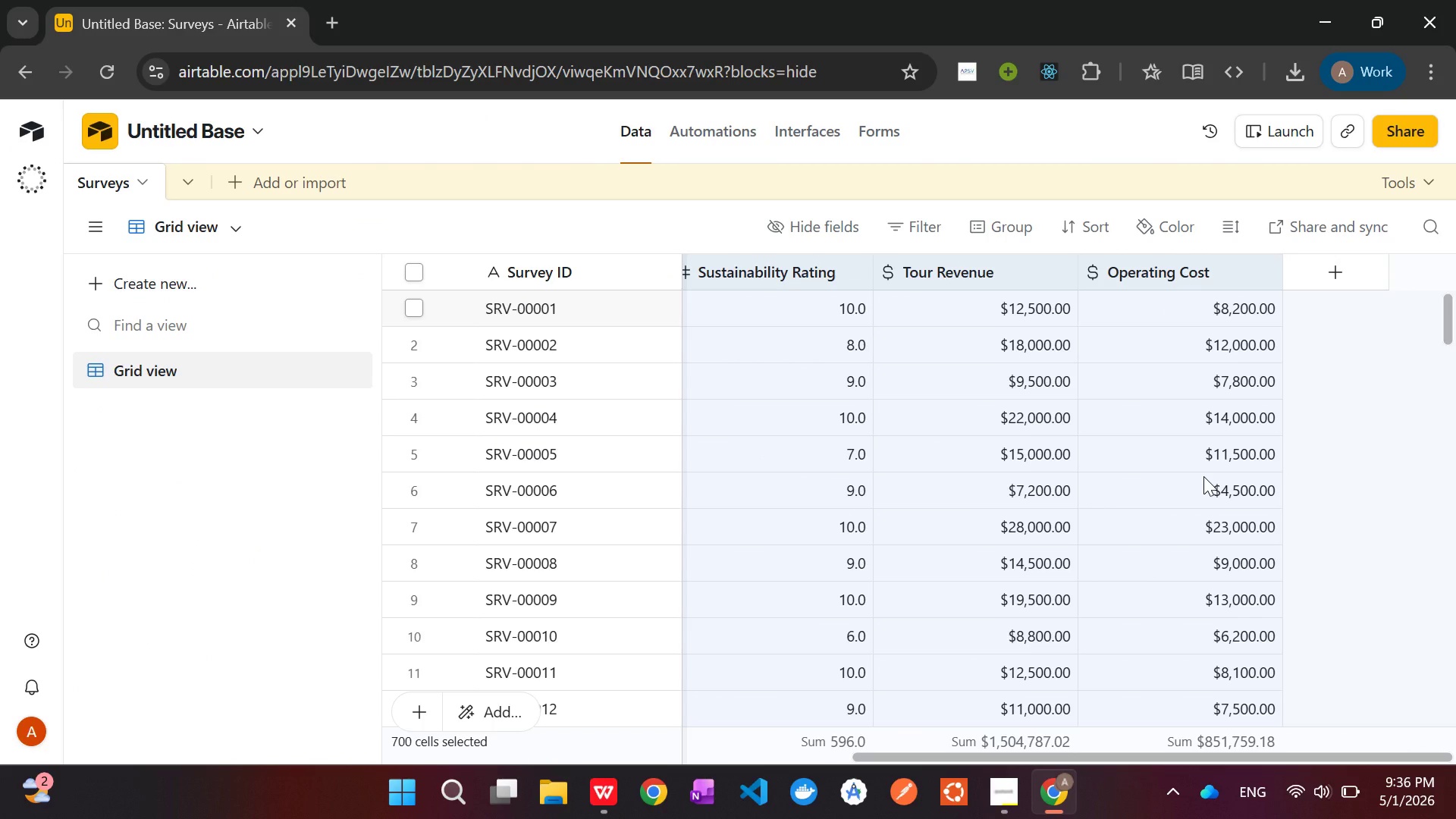 
left_click([231, 179])
 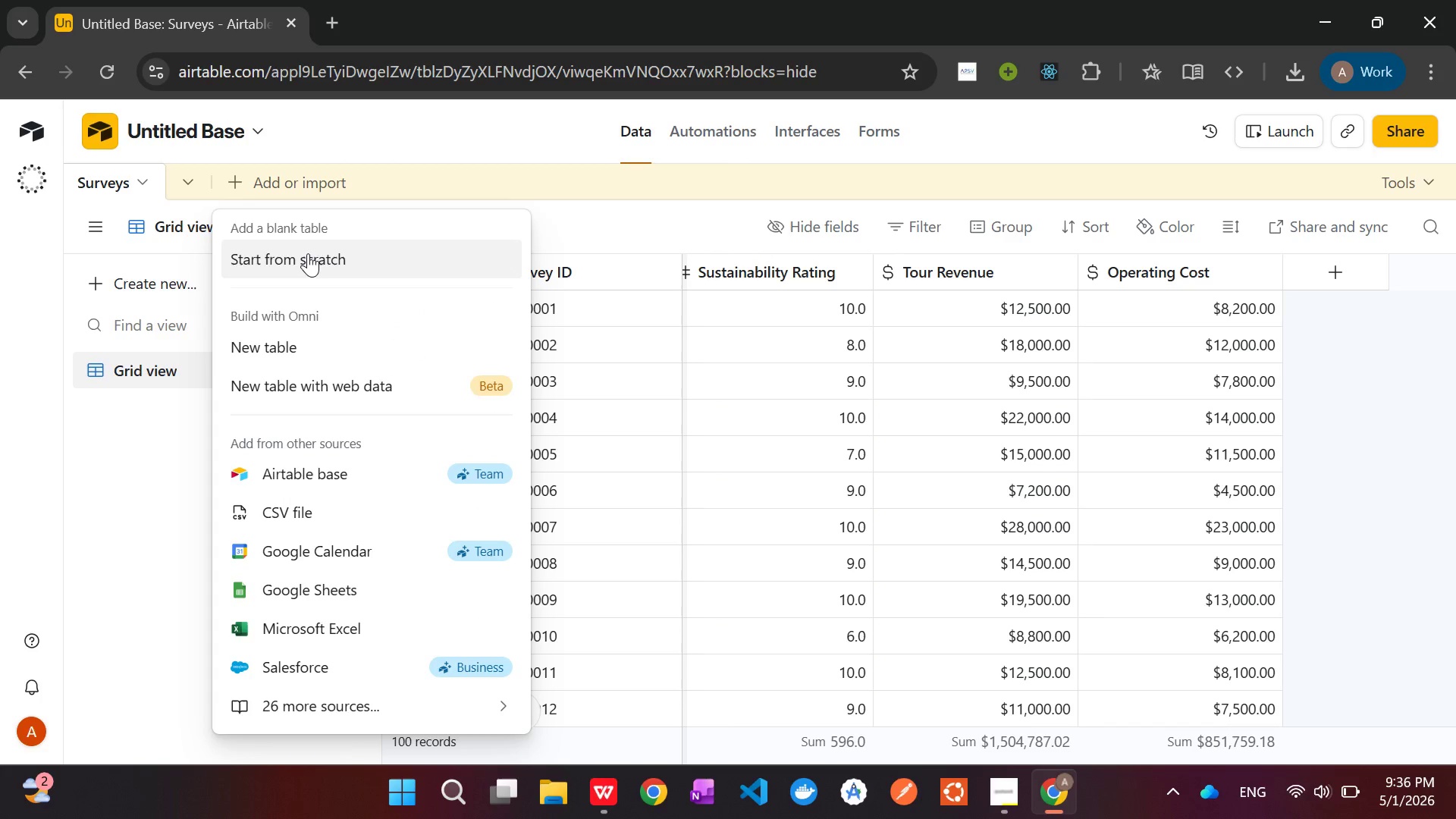 
left_click([309, 257])
 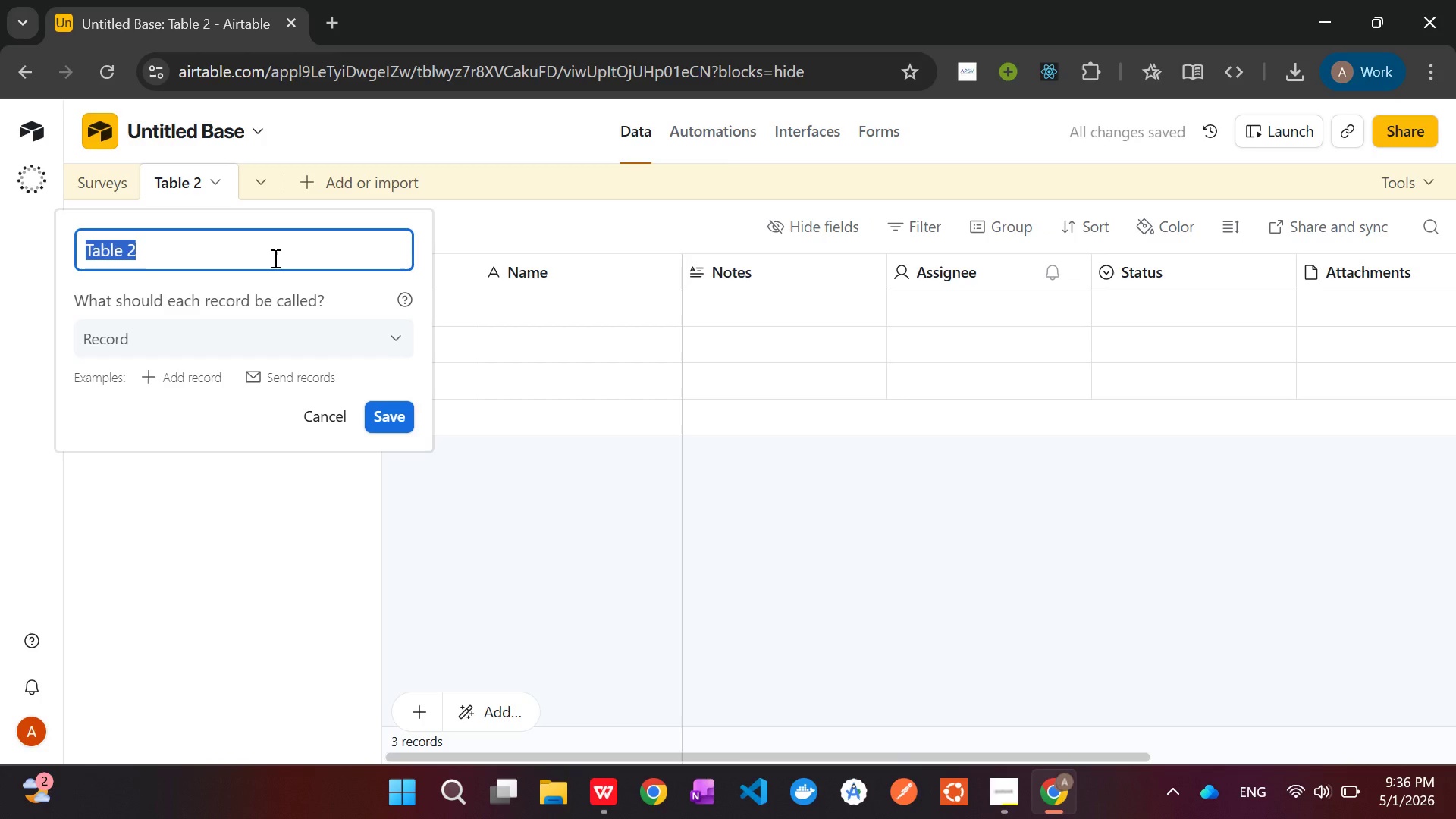 
wait(7.12)
 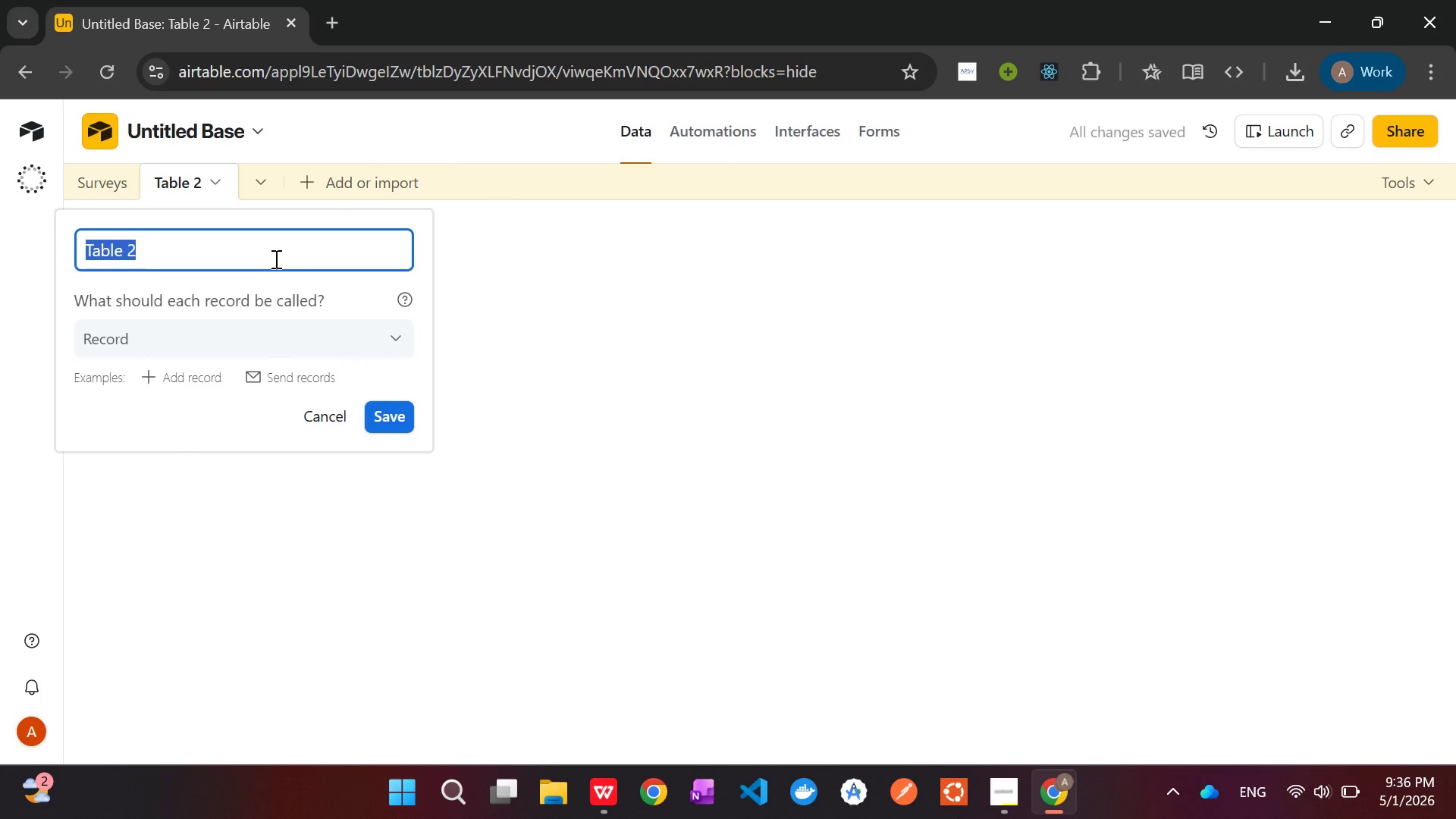 
type(Tours)
 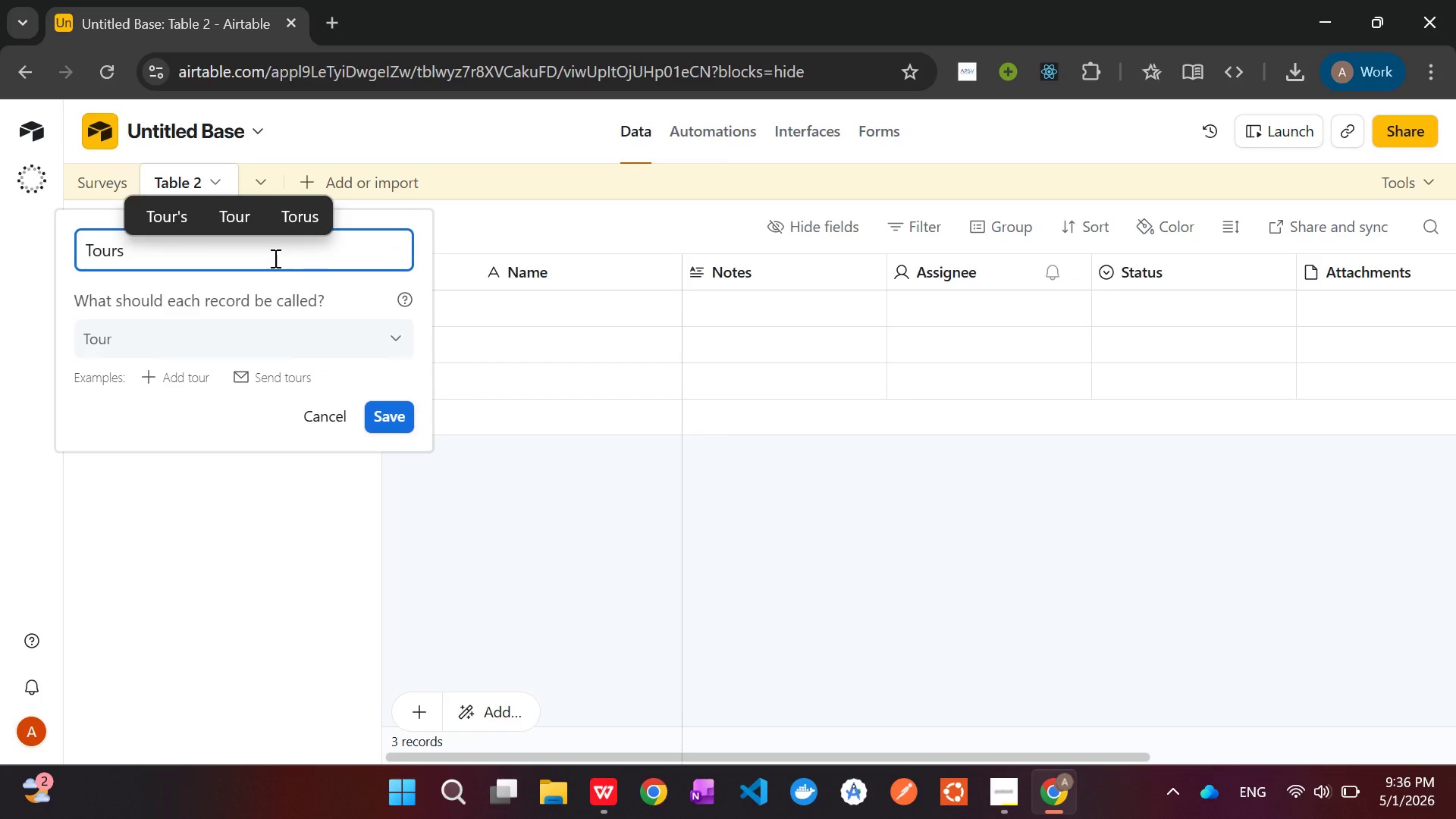 
key(Enter)
 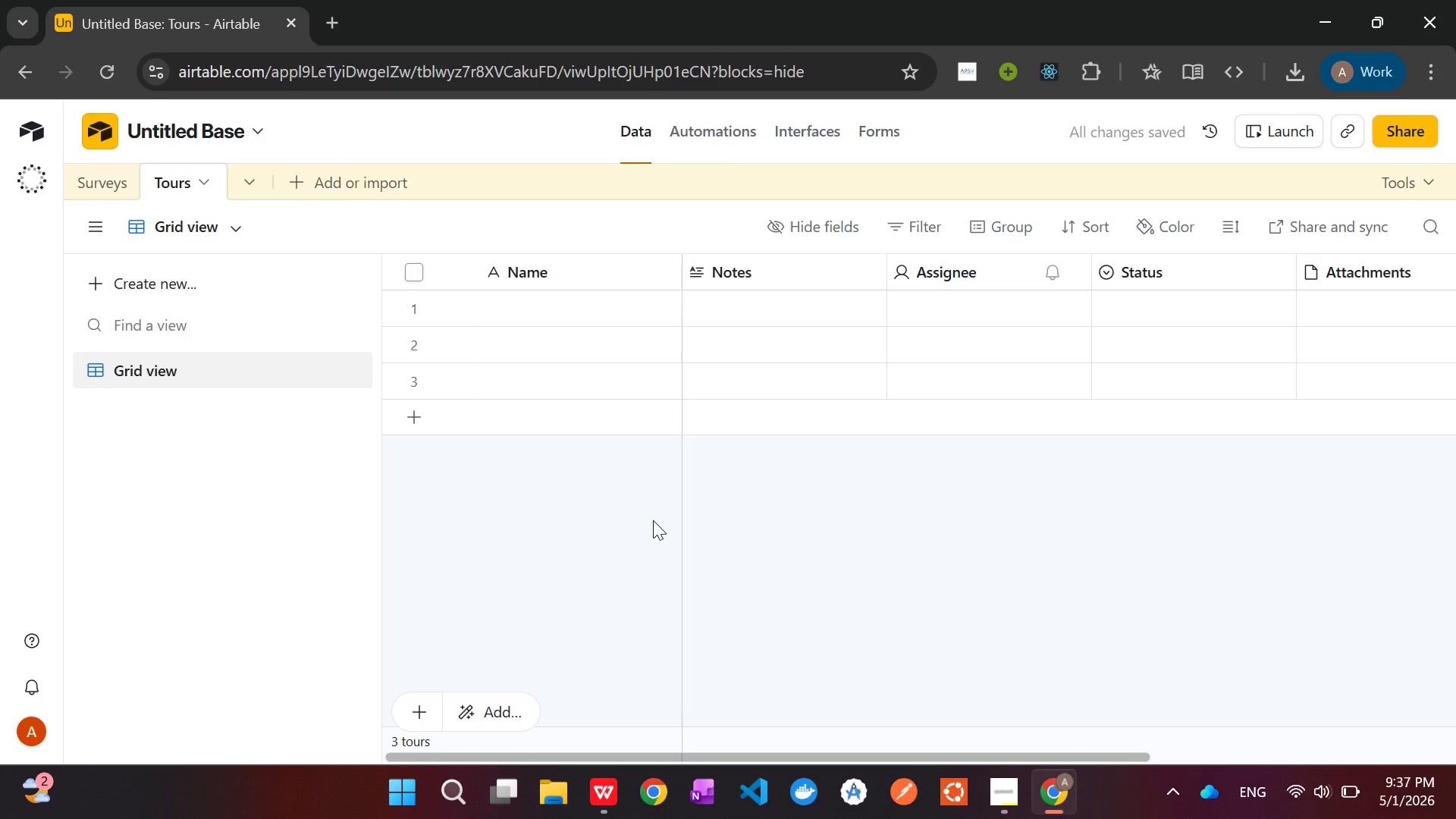 
wait(7.98)
 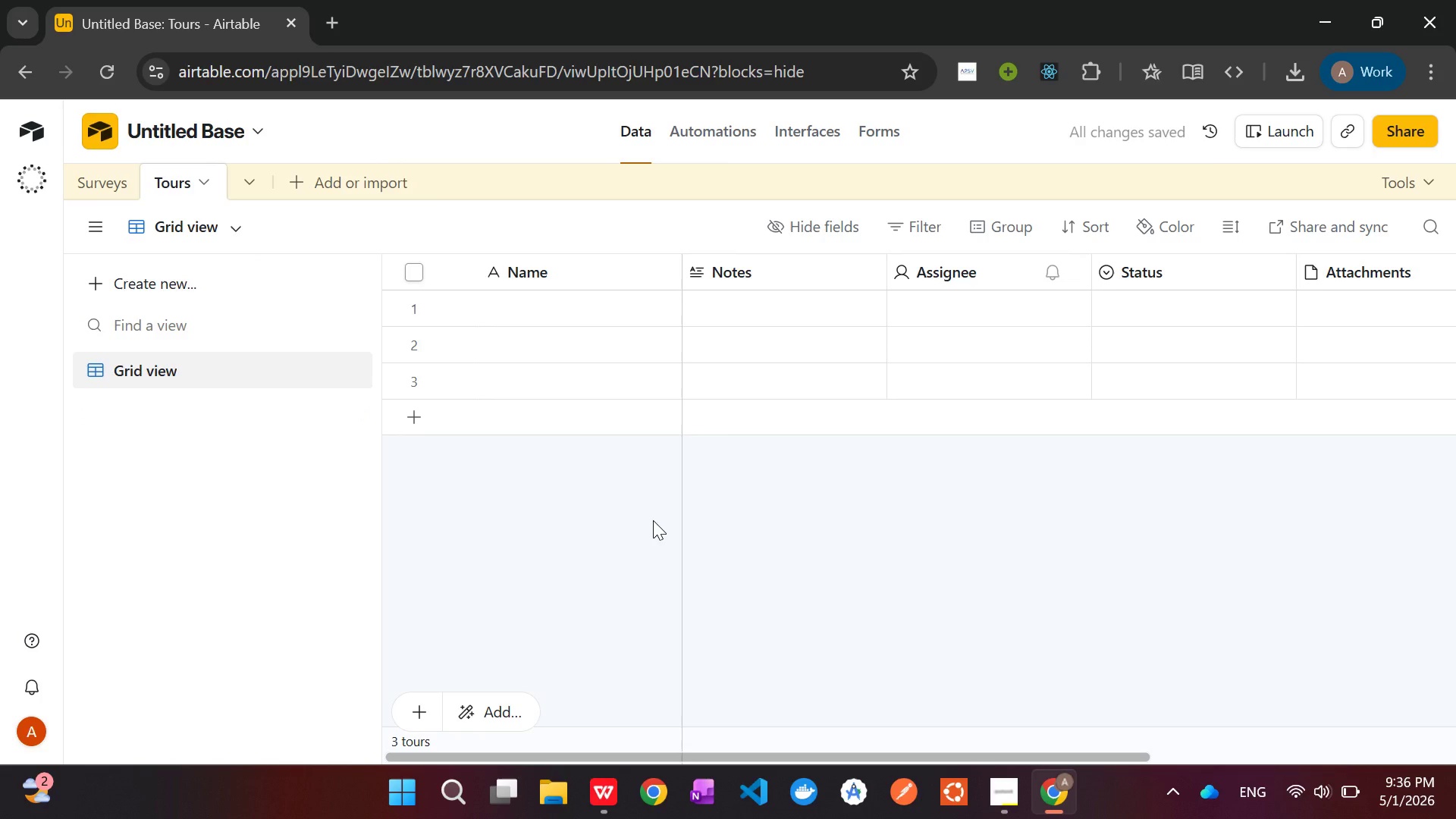 
left_click([572, 275])
 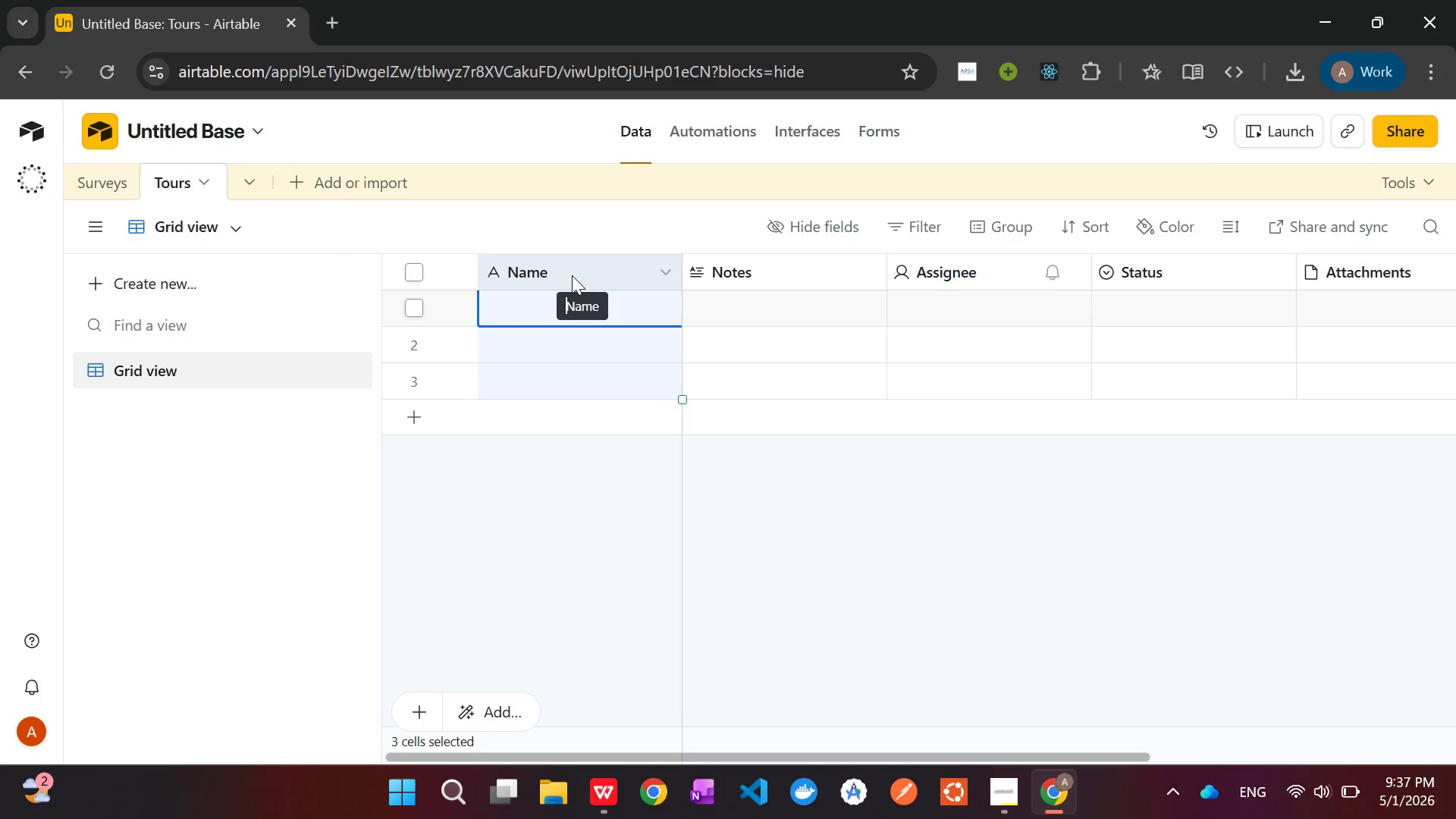 
right_click([572, 275])
 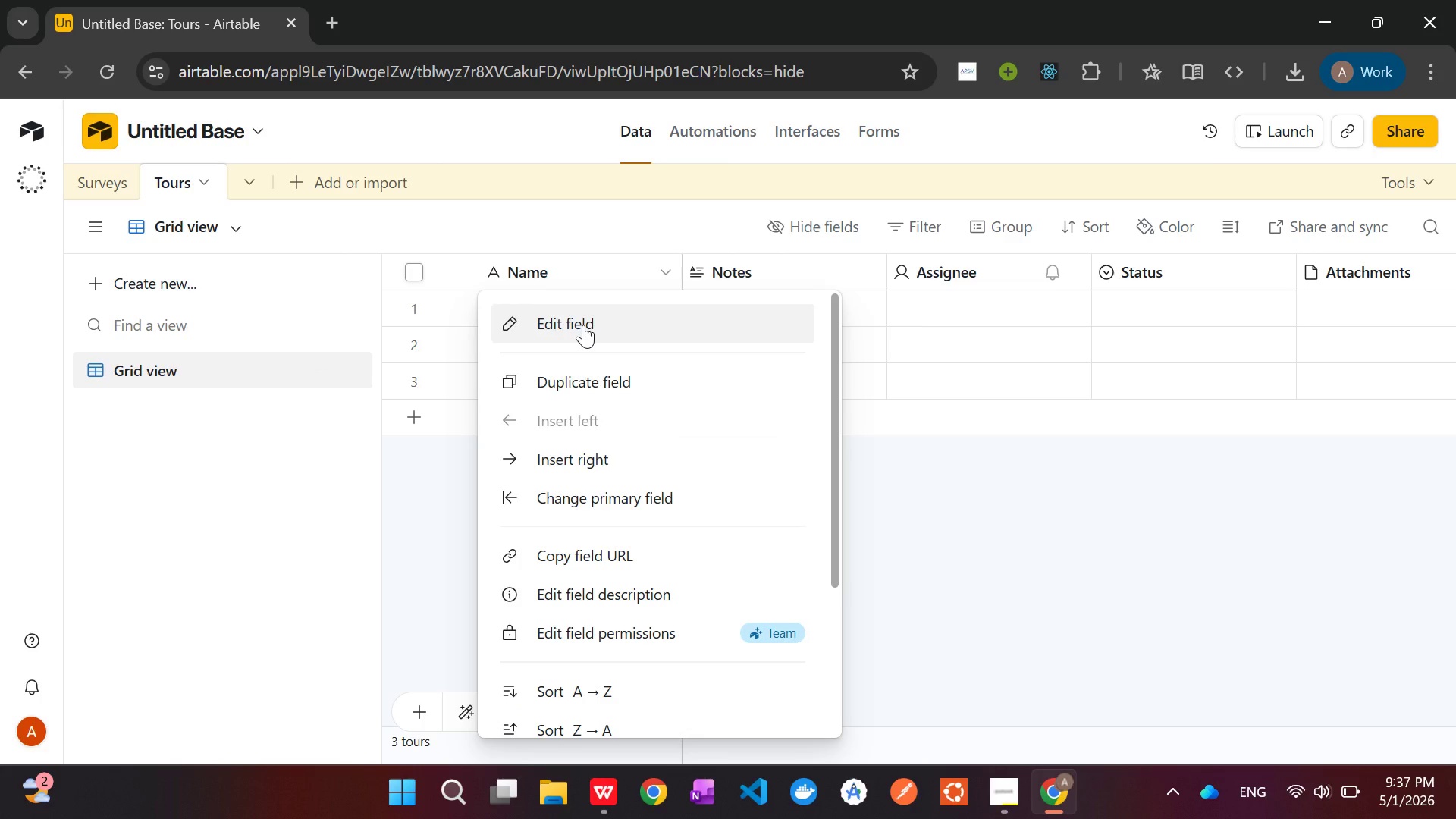 
left_click([583, 325])
 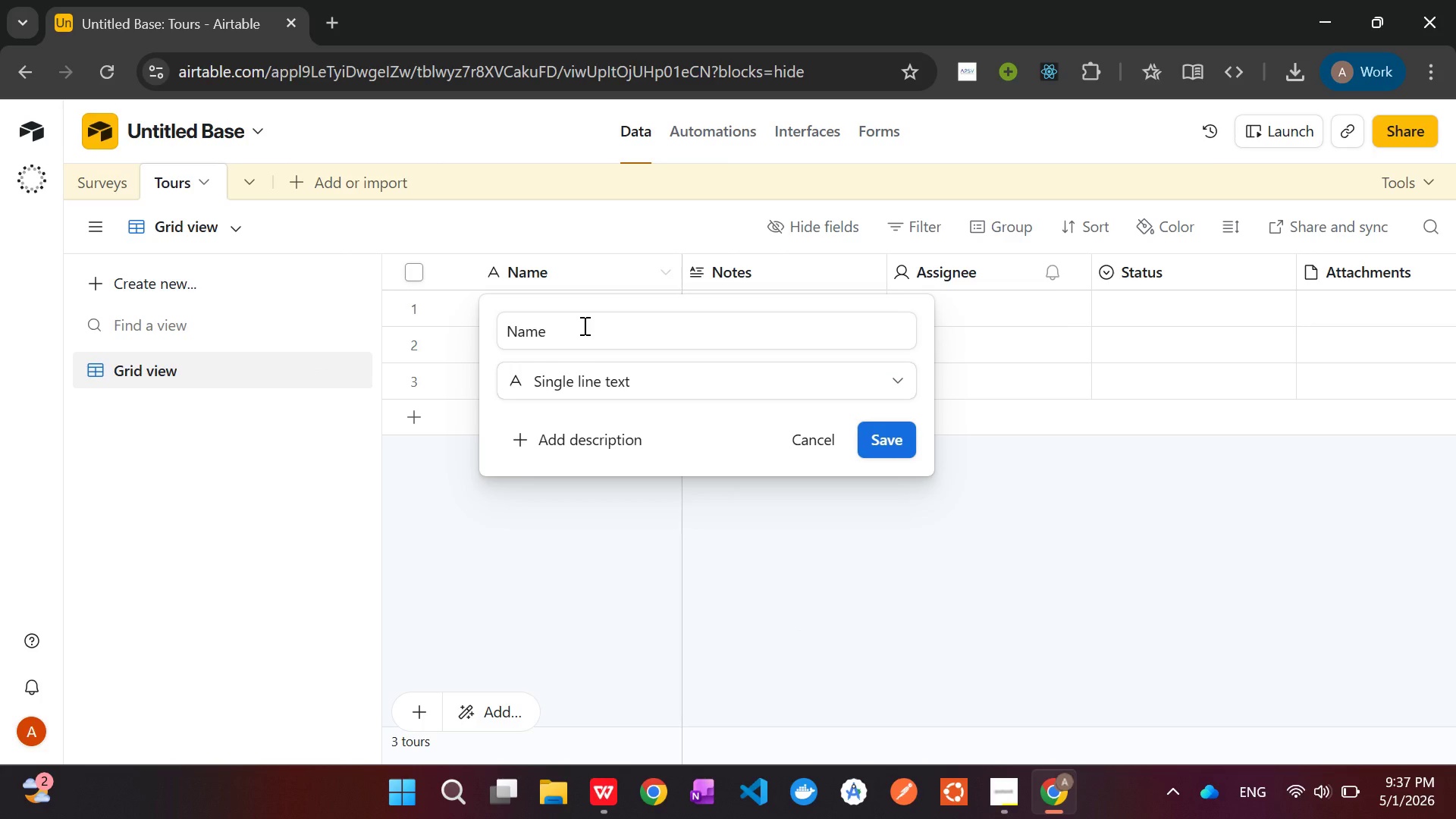 
key(Shift+T)
 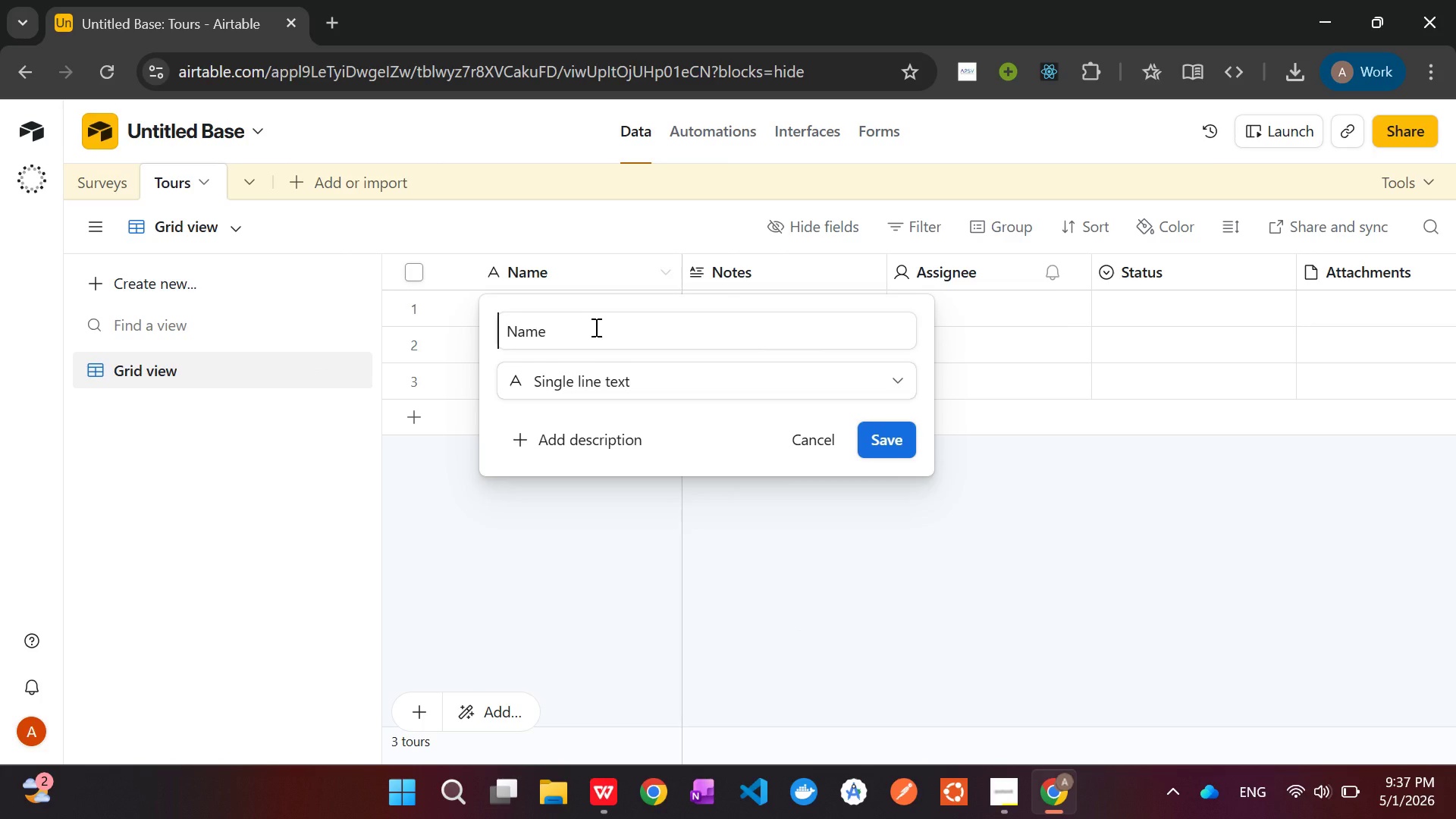 
left_click([595, 328])
 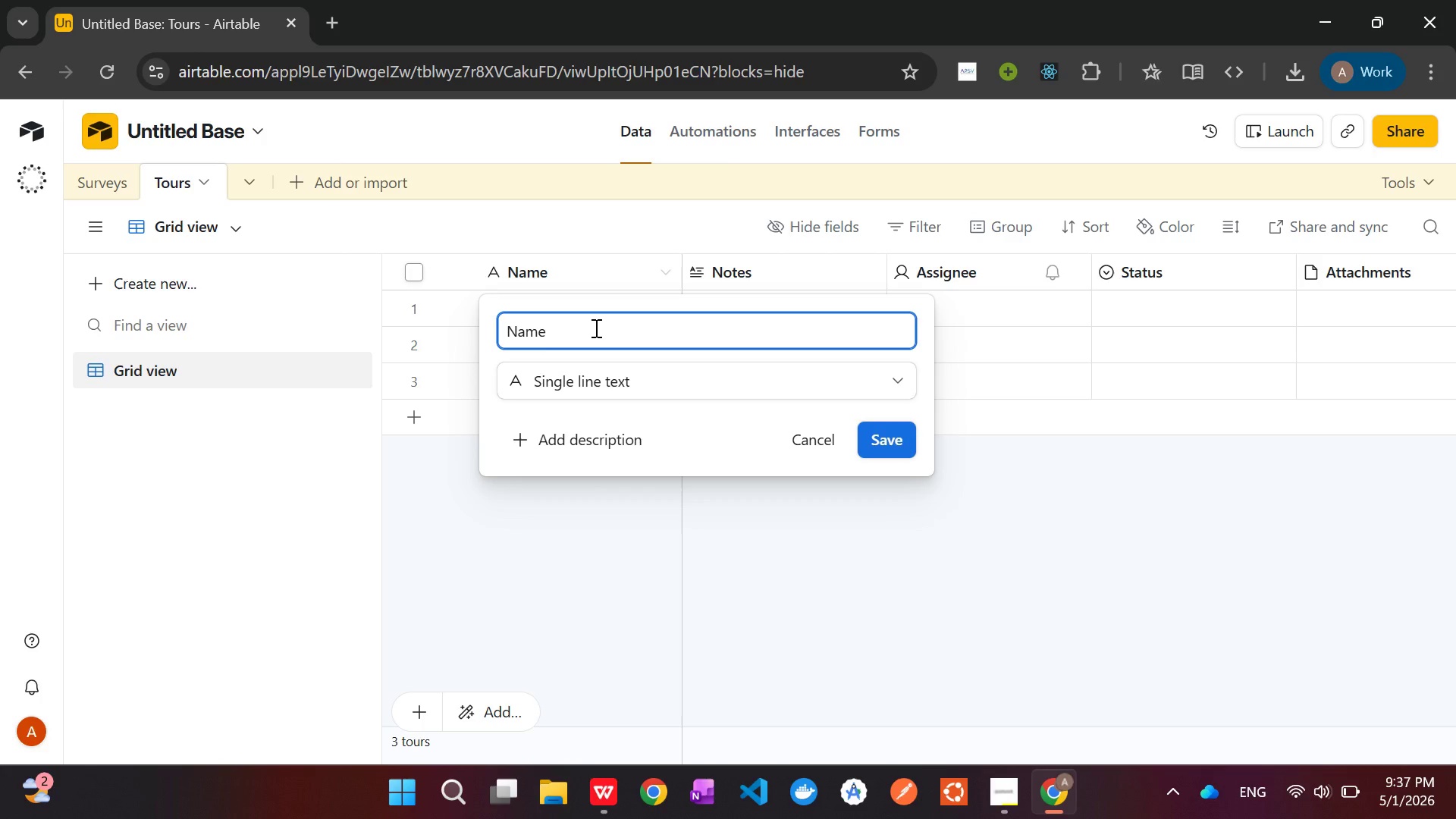 
hold_key(key=ShiftLeft, duration=0.84)
 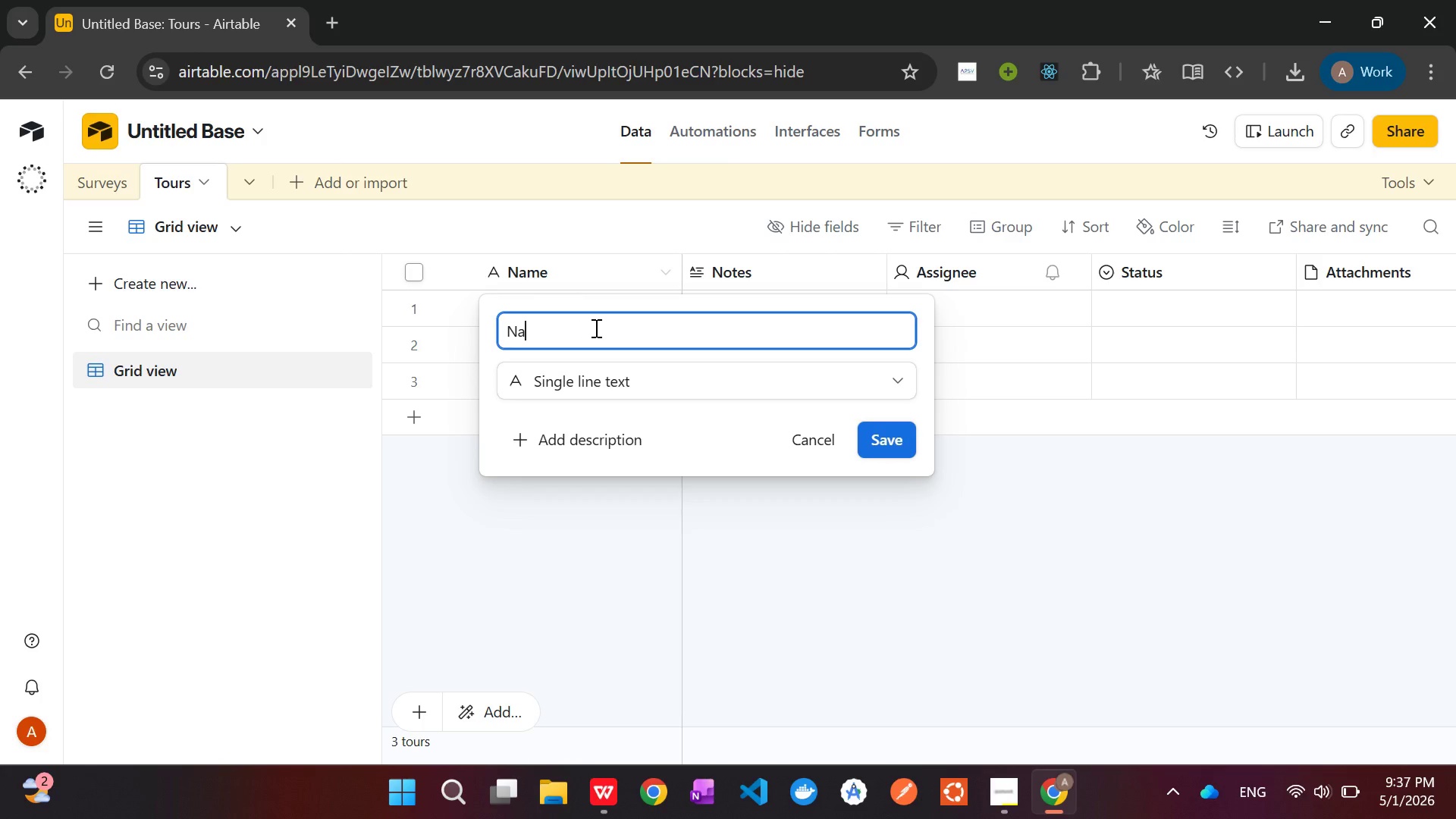 
key(Backspace)
key(Backspace)
key(Backspace)
key(Backspace)
key(Backspace)
type(Tour Name)
 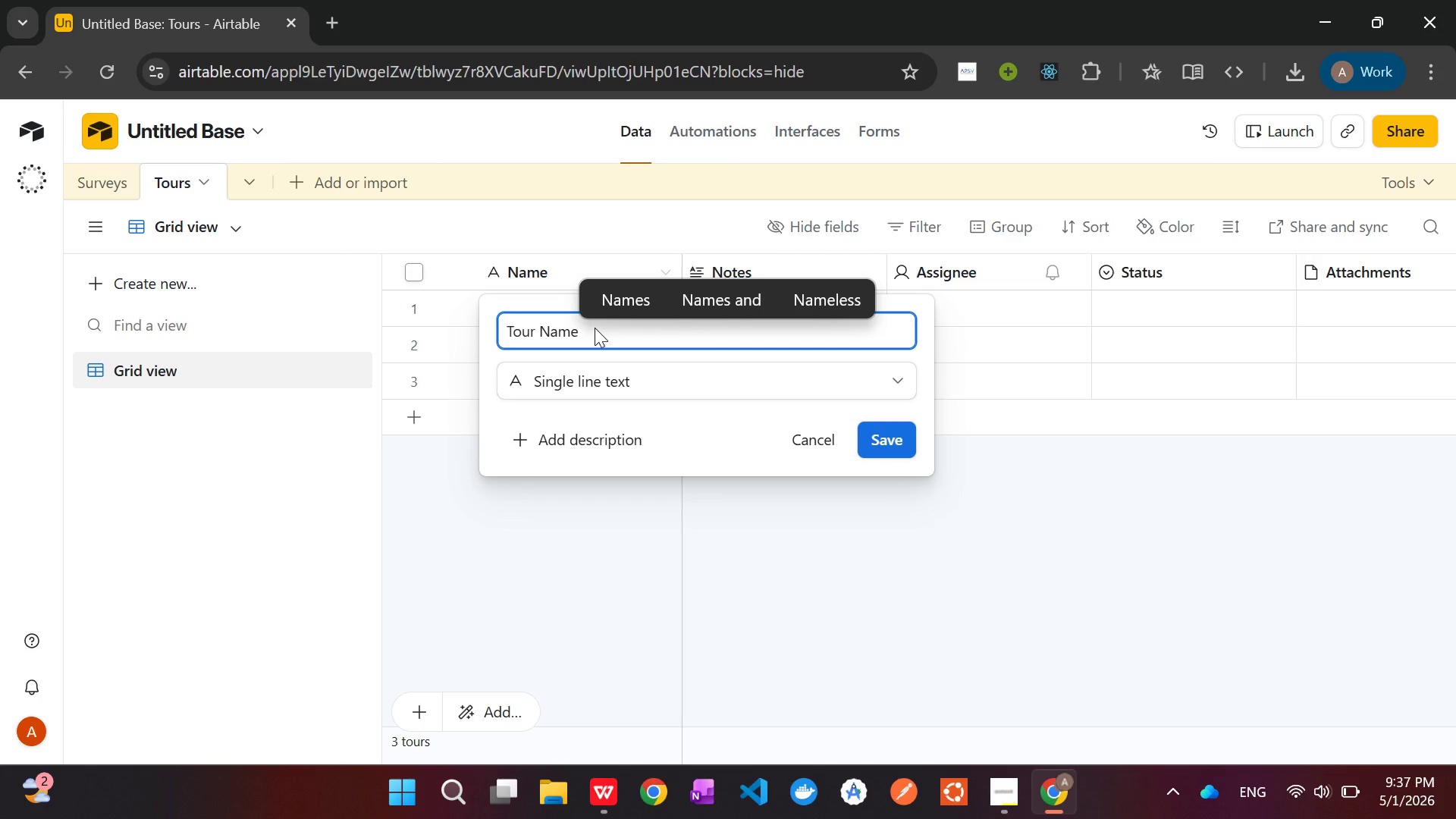 
key(Enter)
 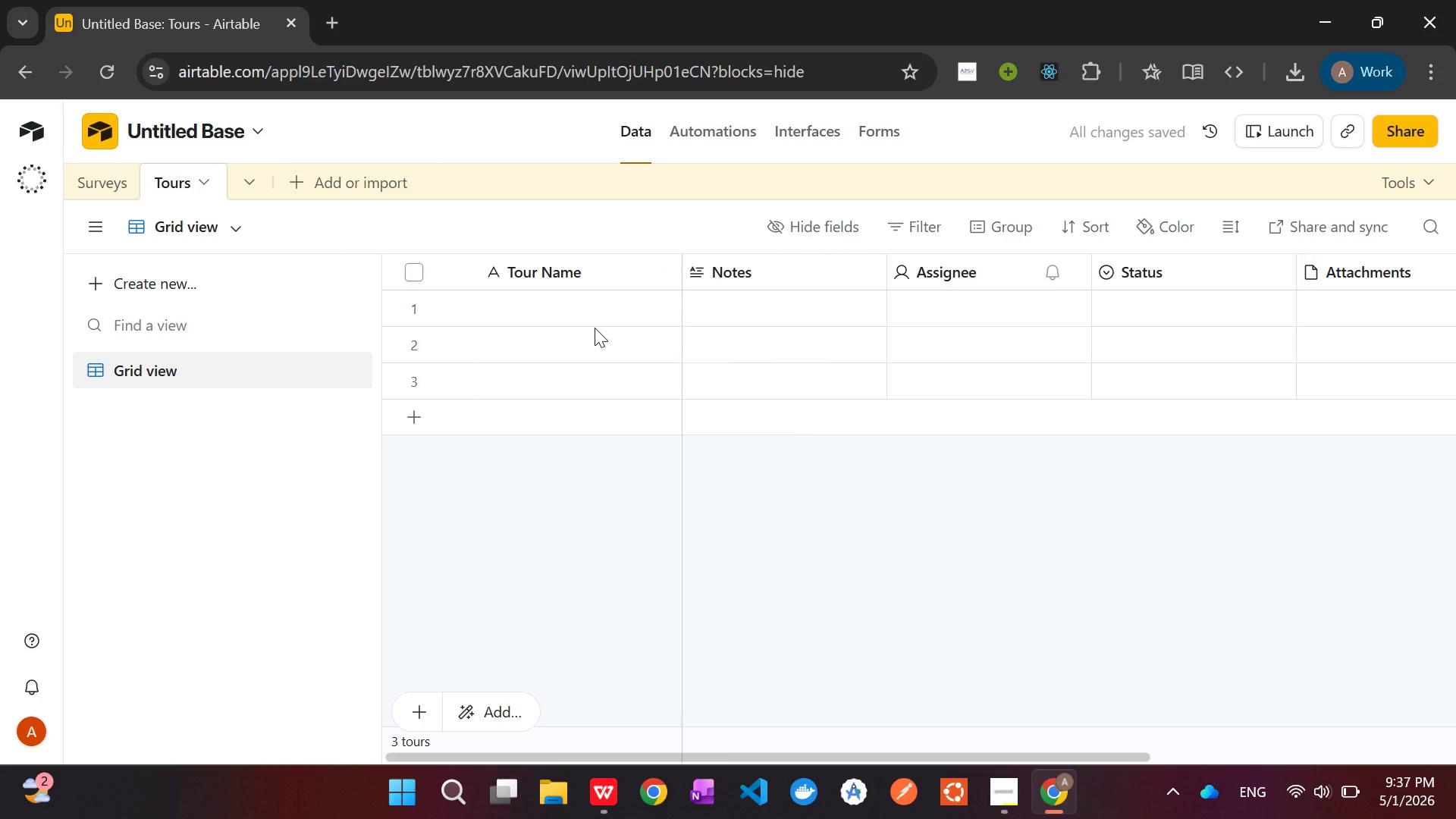 
wait(10.14)
 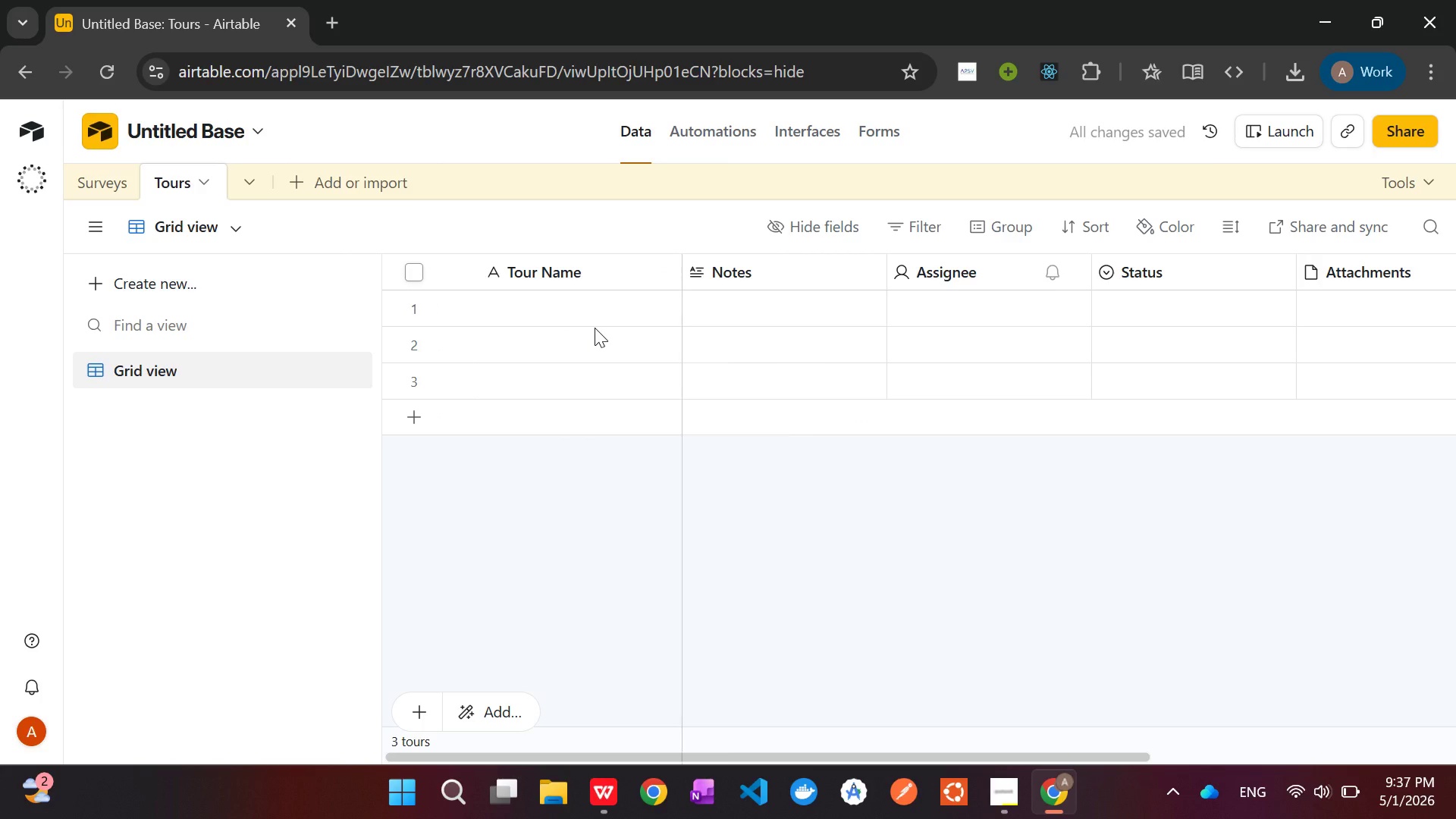 
left_click([764, 274])
 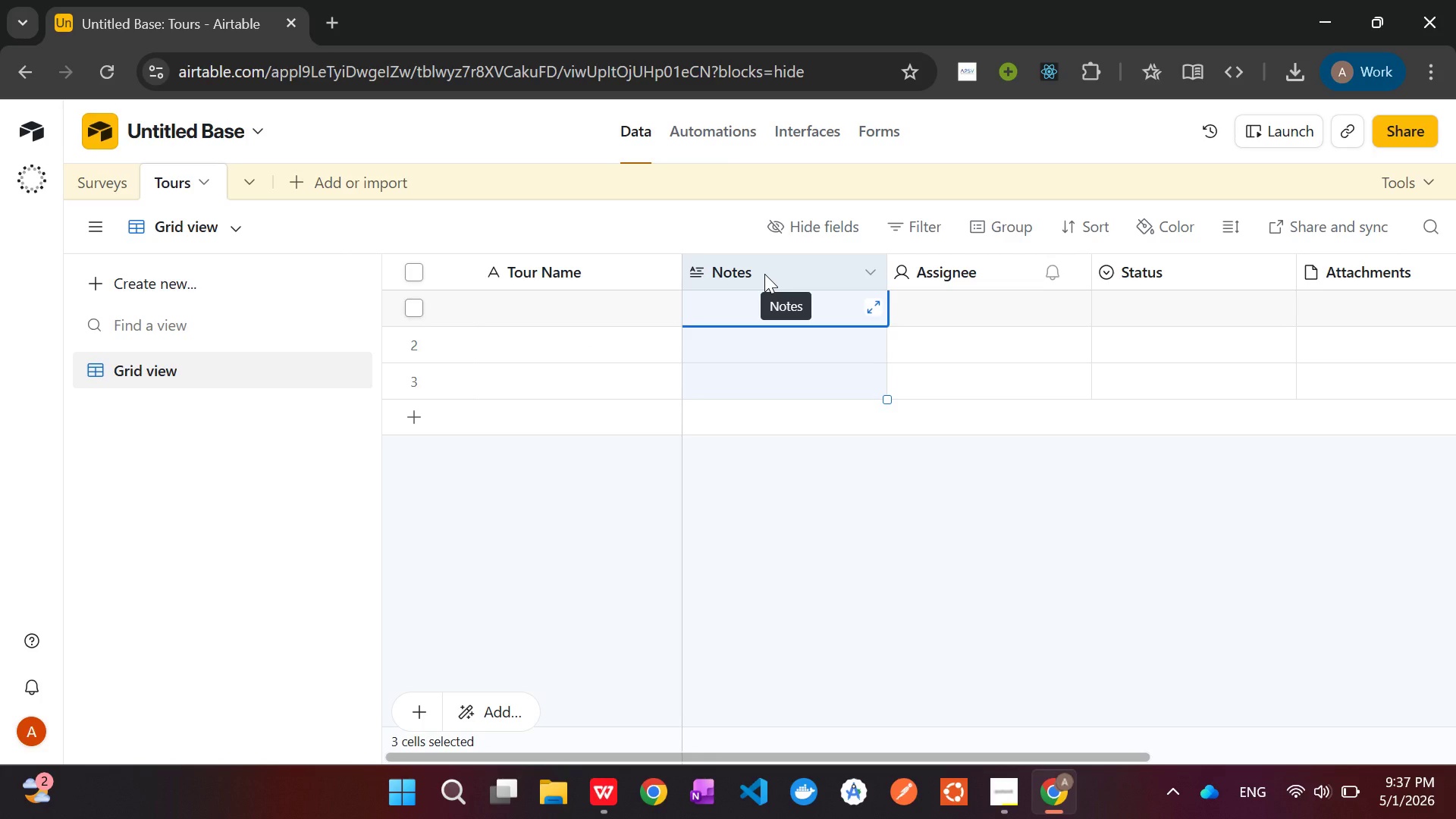 
right_click([764, 274])
 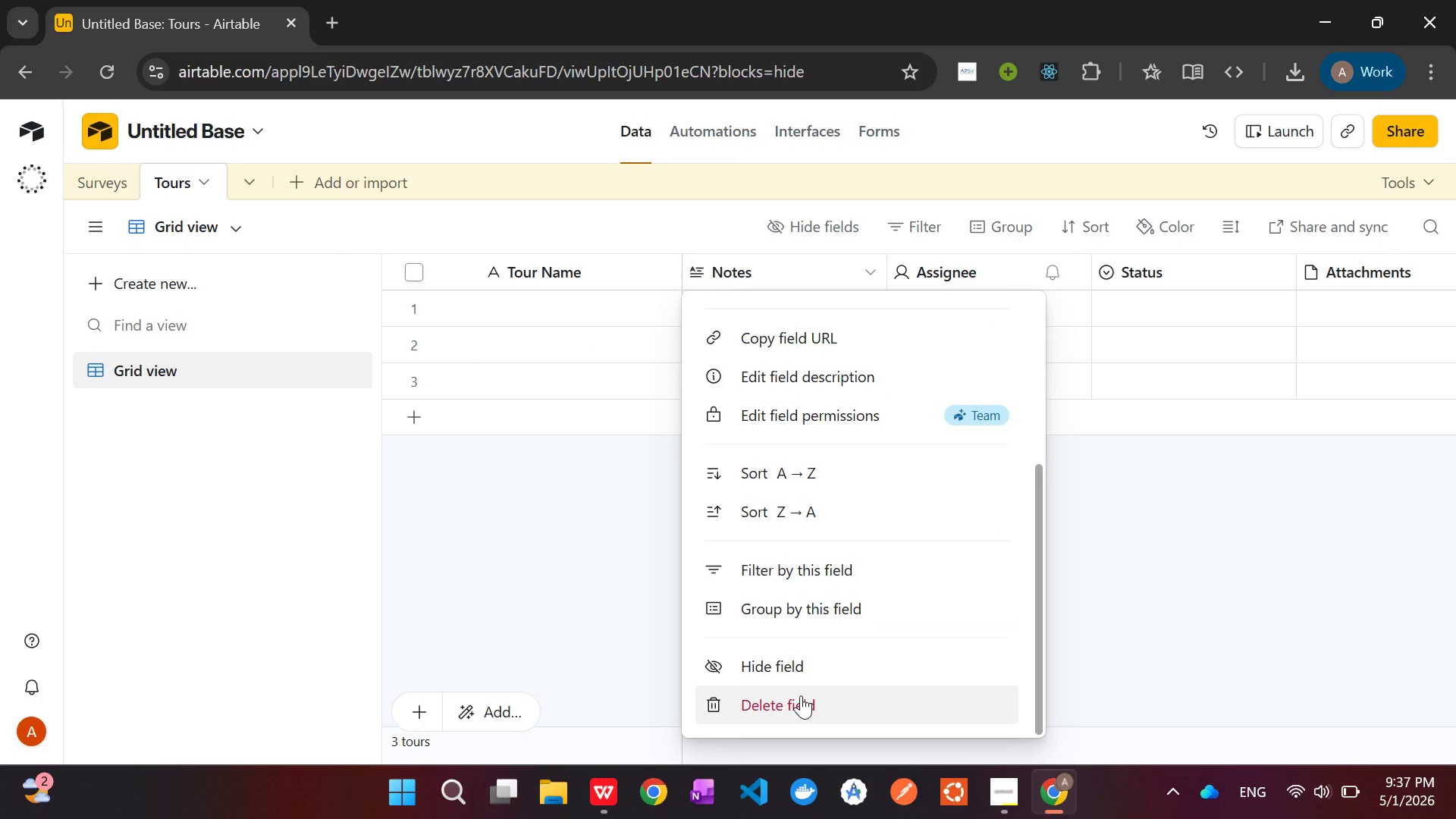 
left_click([796, 702])
 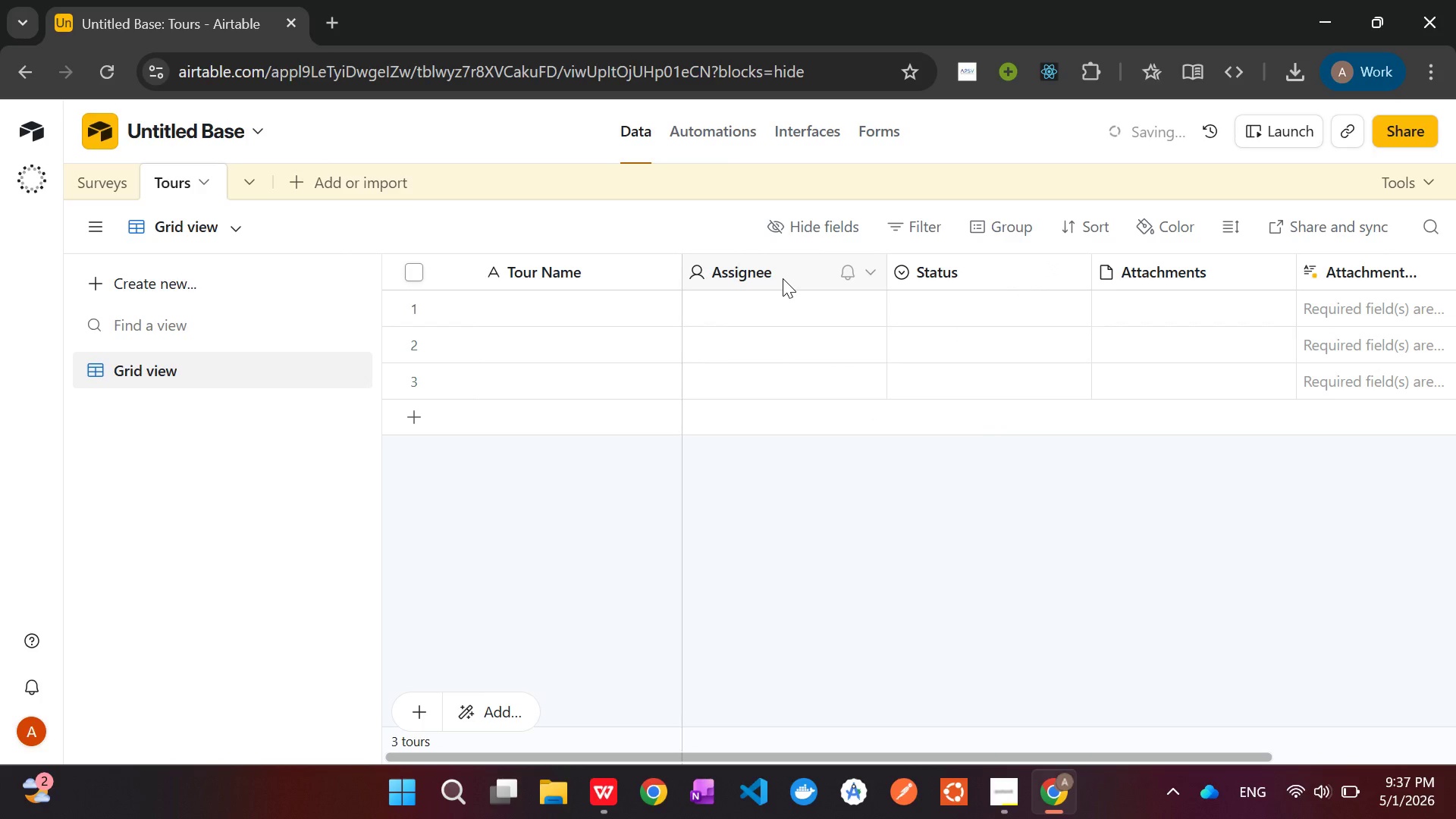 
right_click([783, 278])
 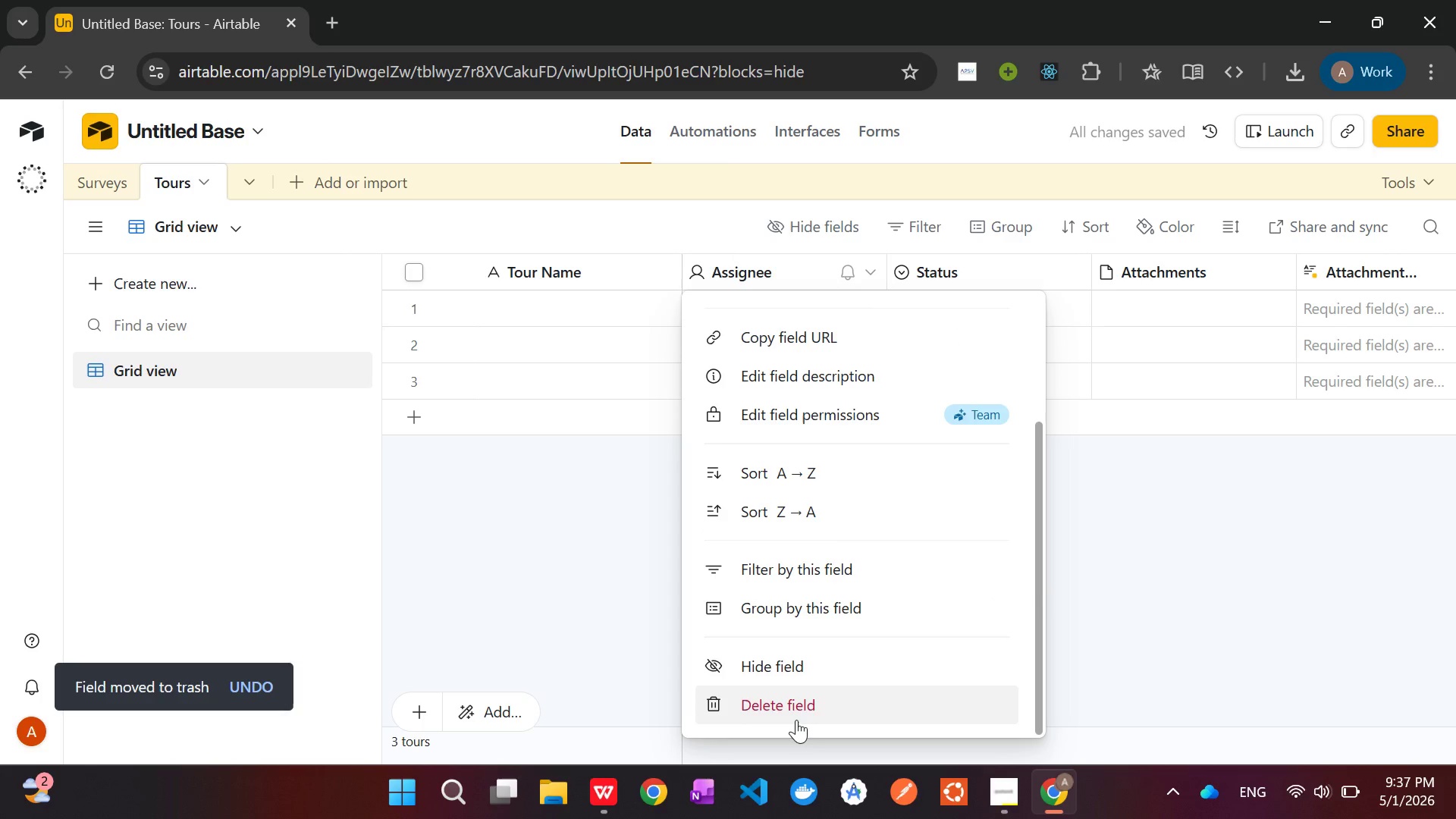 
left_click([792, 717])
 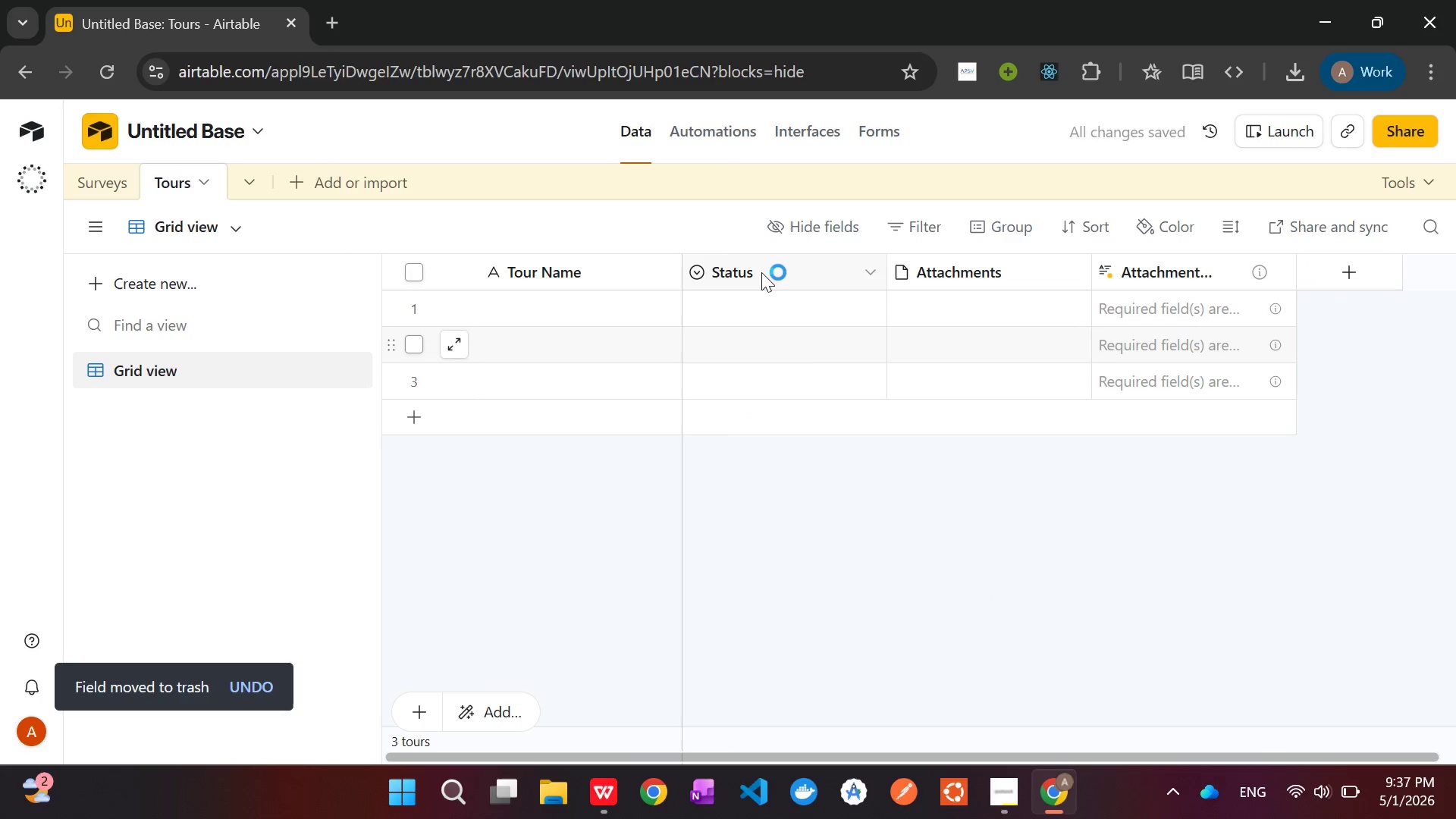 
right_click([761, 272])
 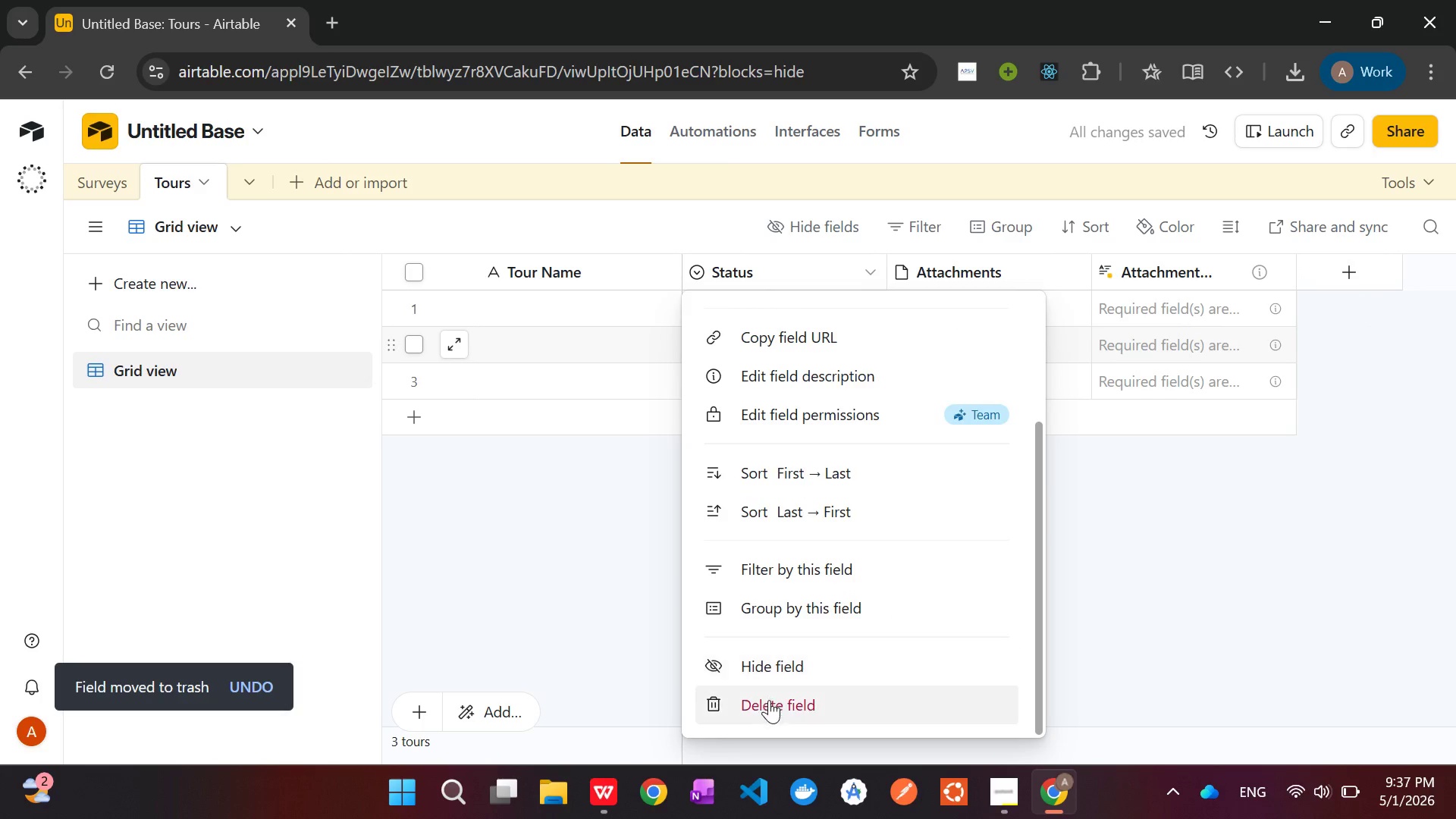 
left_click([769, 700])
 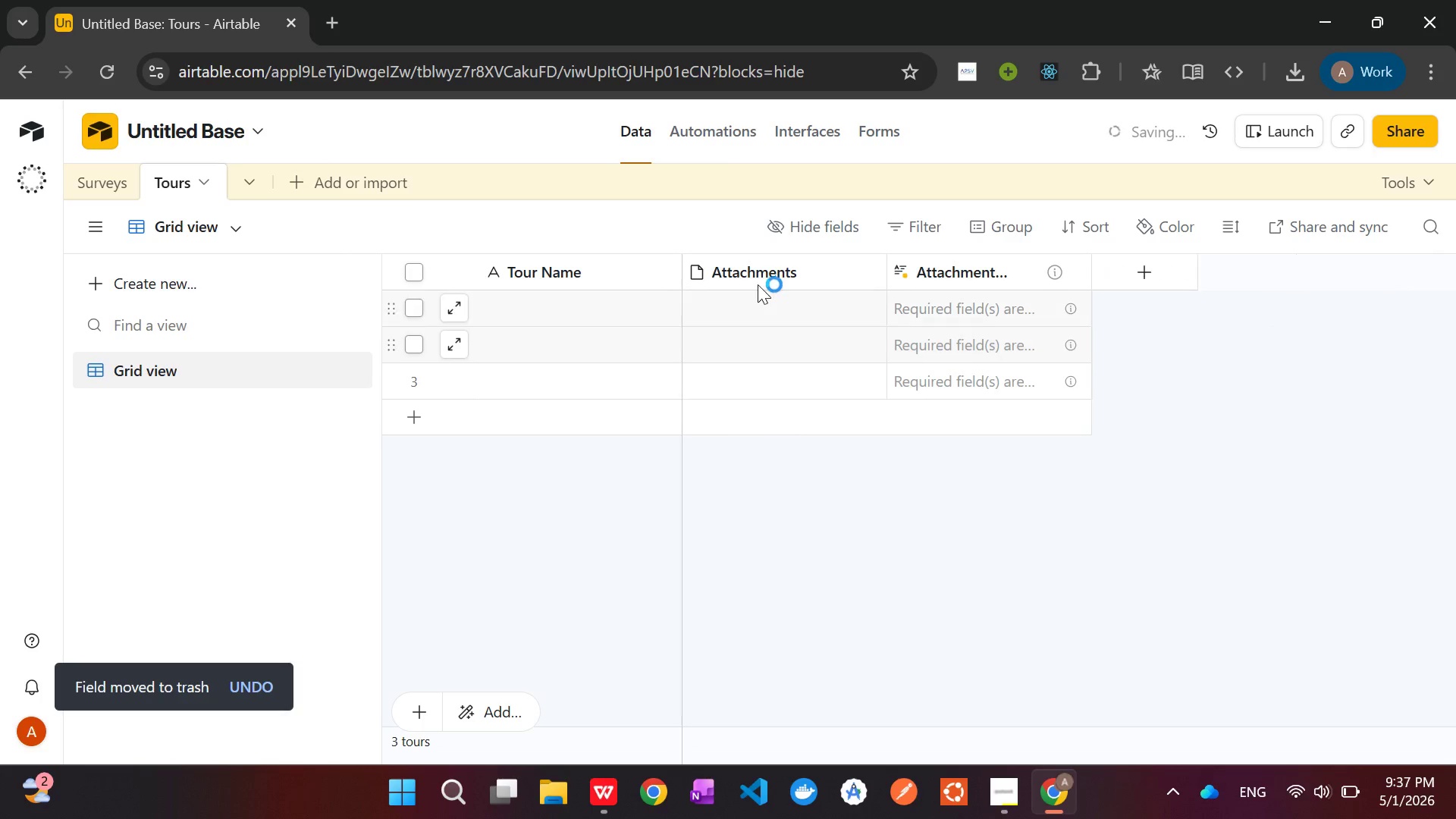 
mouse_move([763, 309])
 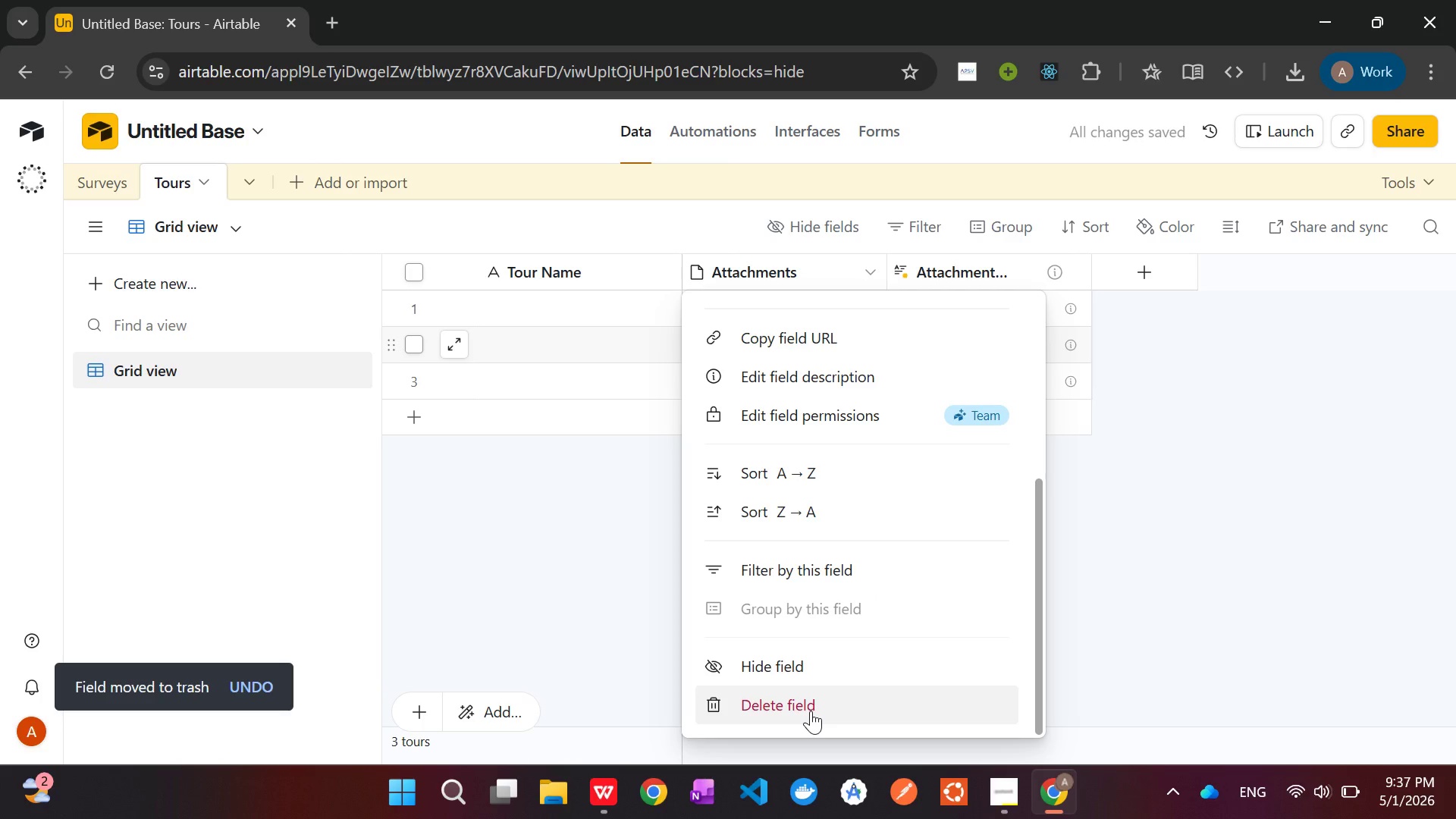 
left_click([811, 713])
 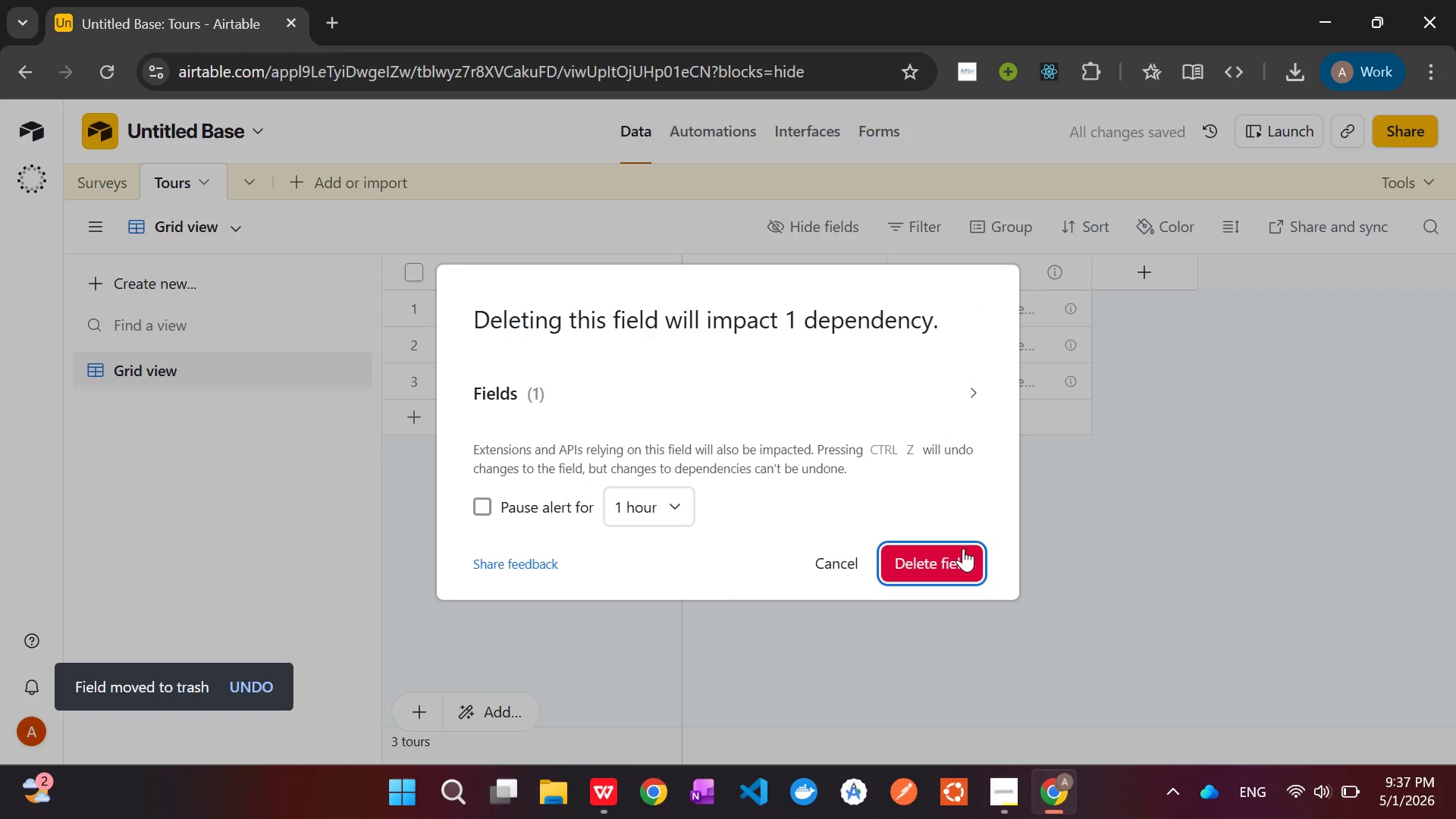 
left_click([948, 563])
 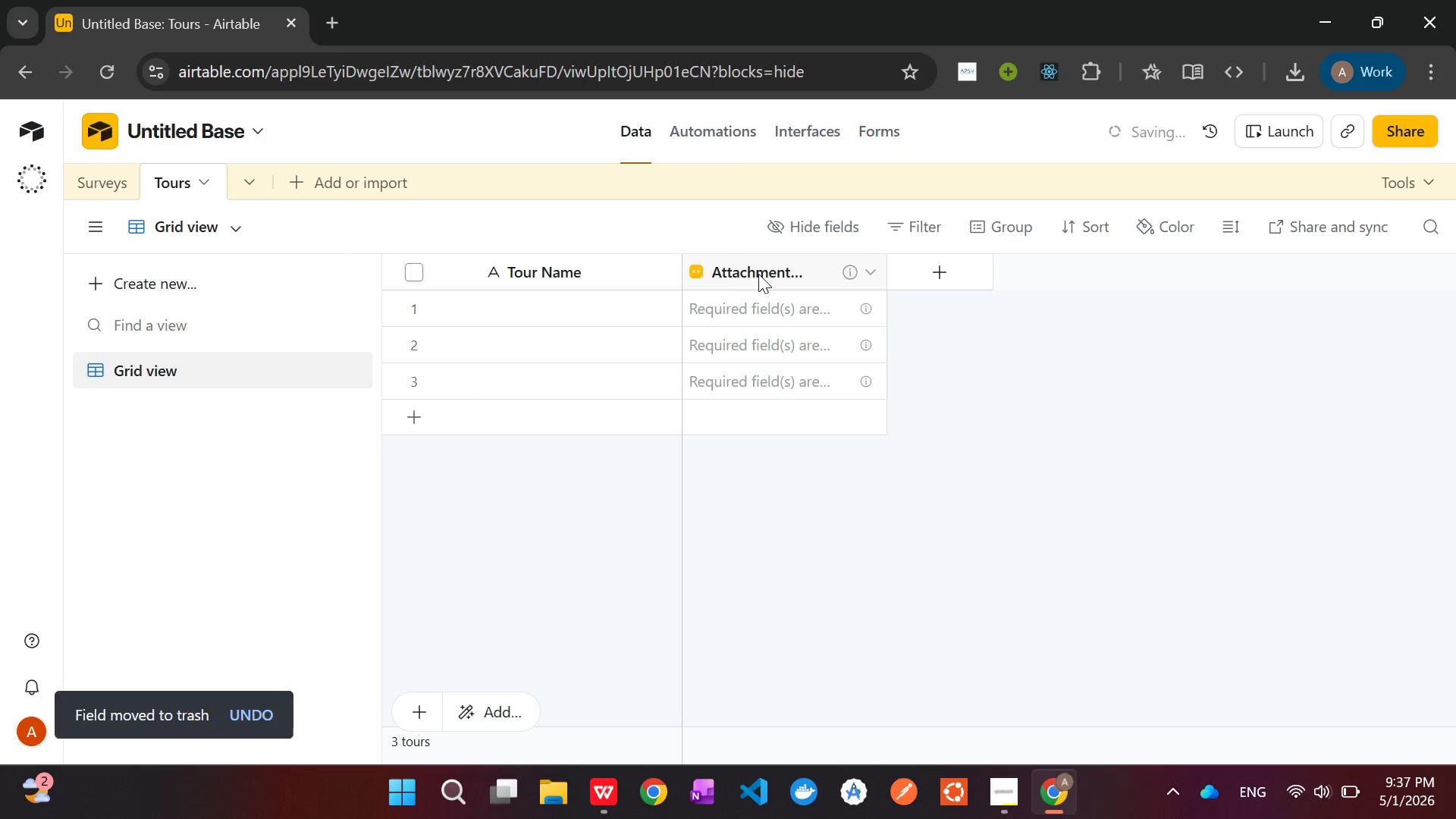 
right_click([758, 274])
 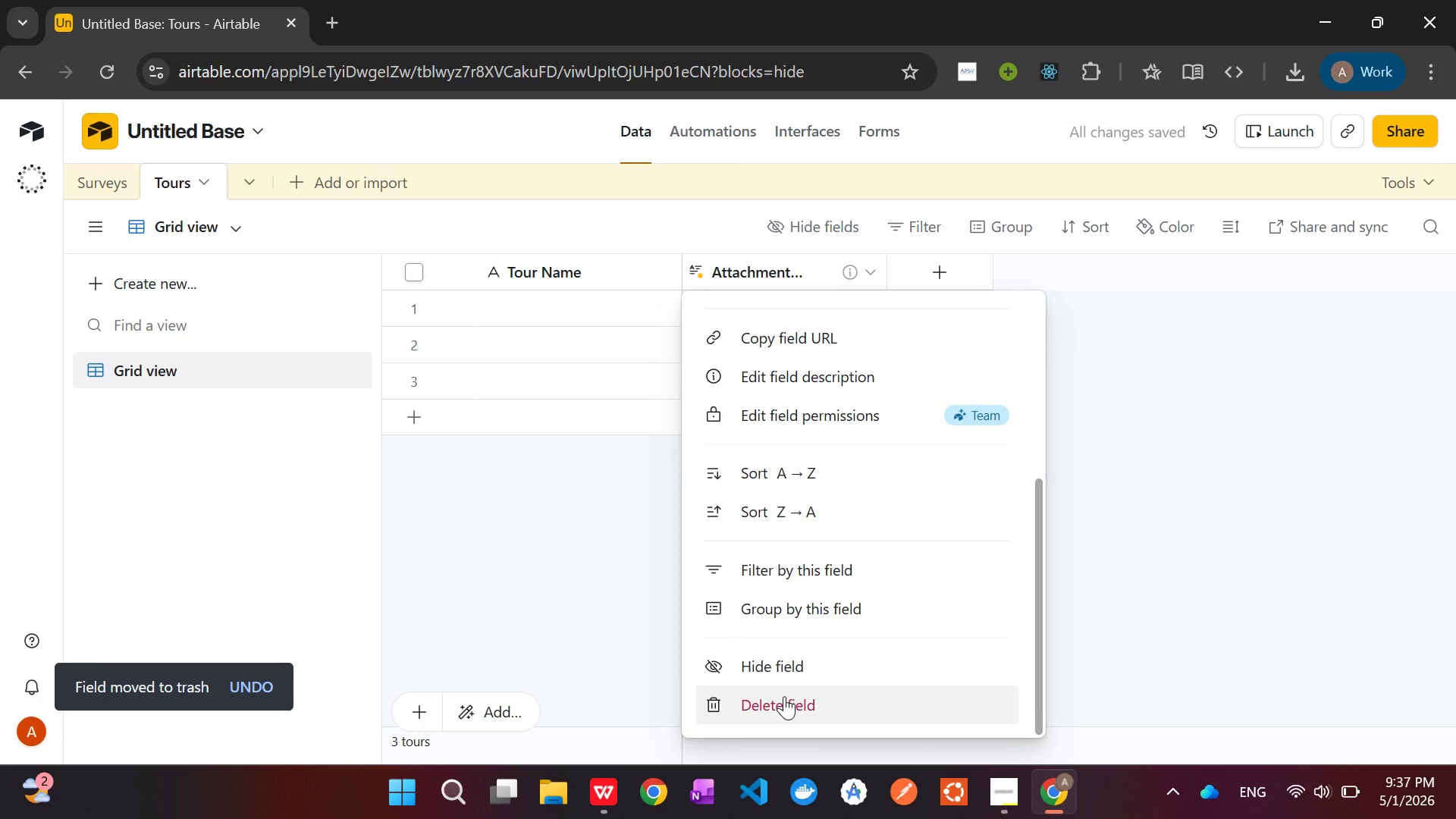 
left_click([784, 696])
 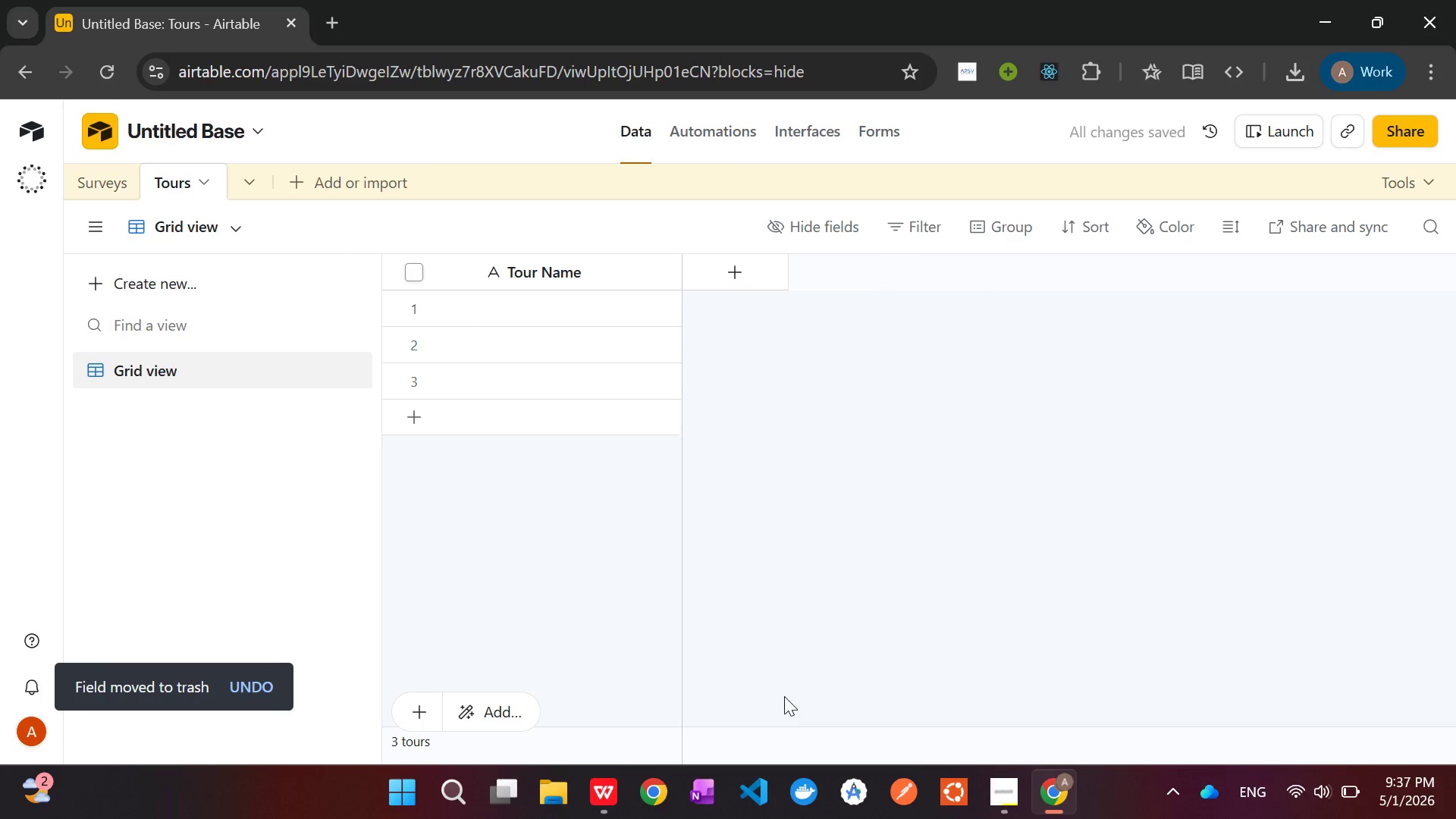 
left_click([835, 493])
 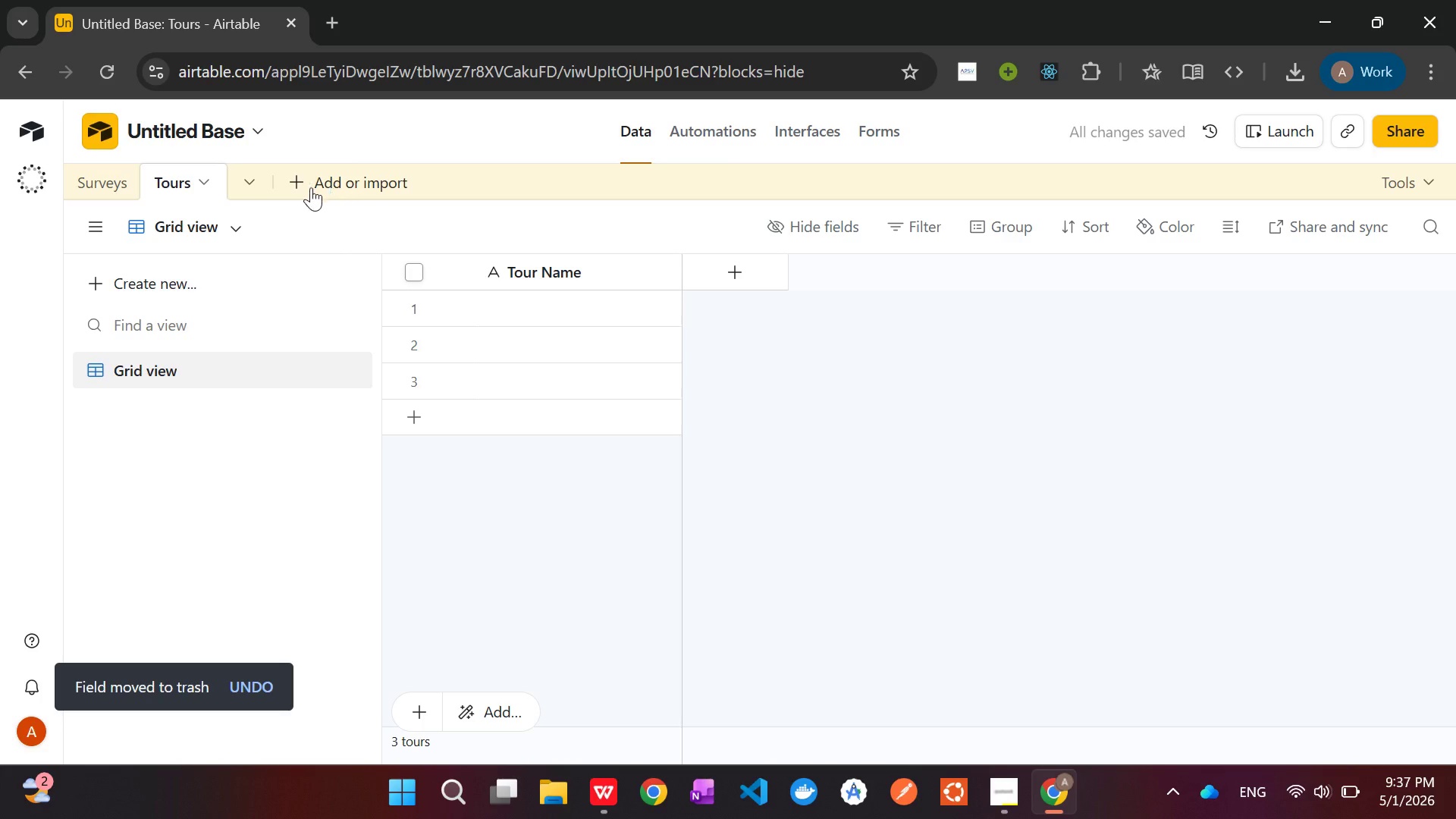 
left_click([294, 187])
 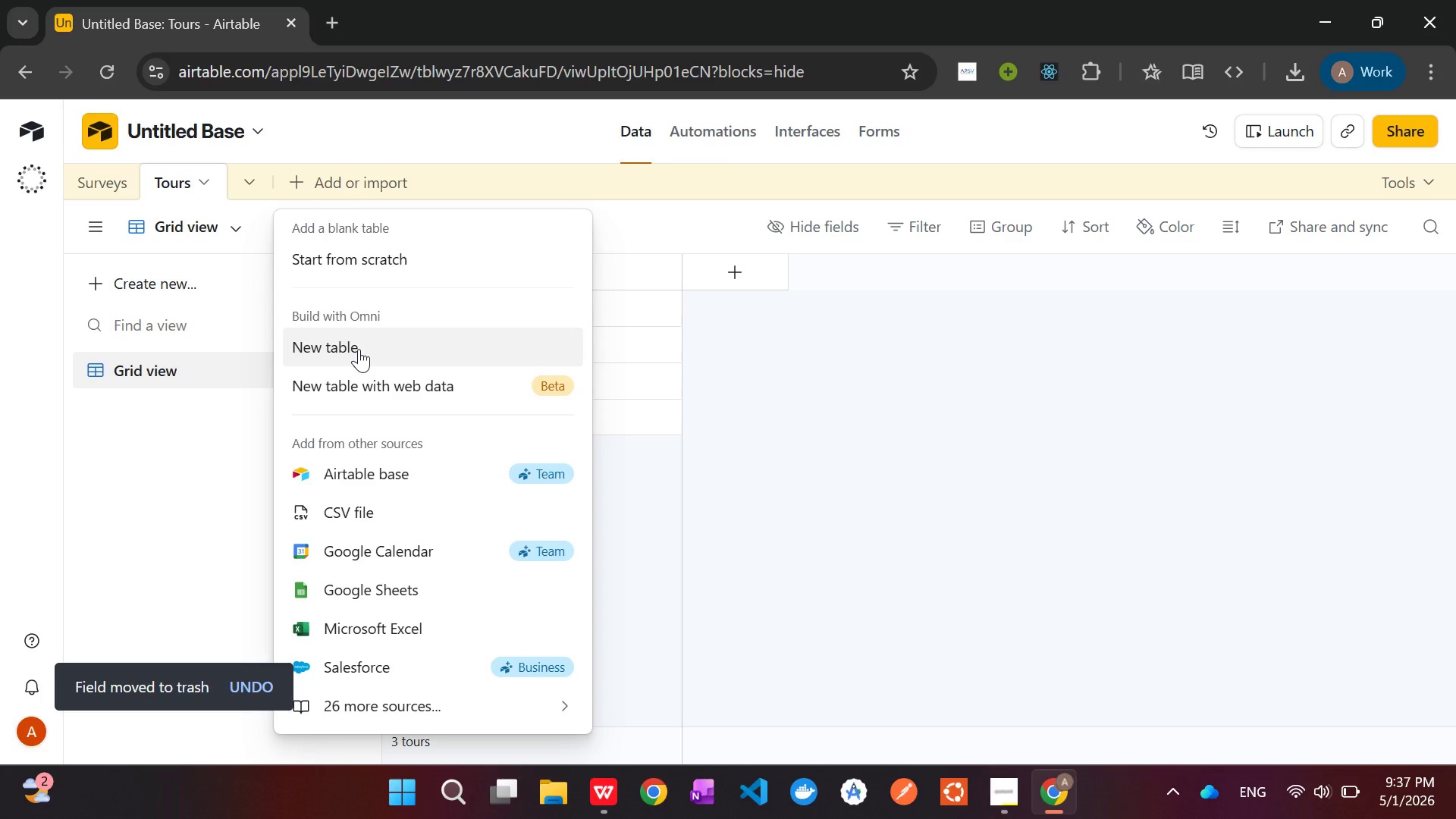 
left_click([359, 349])
 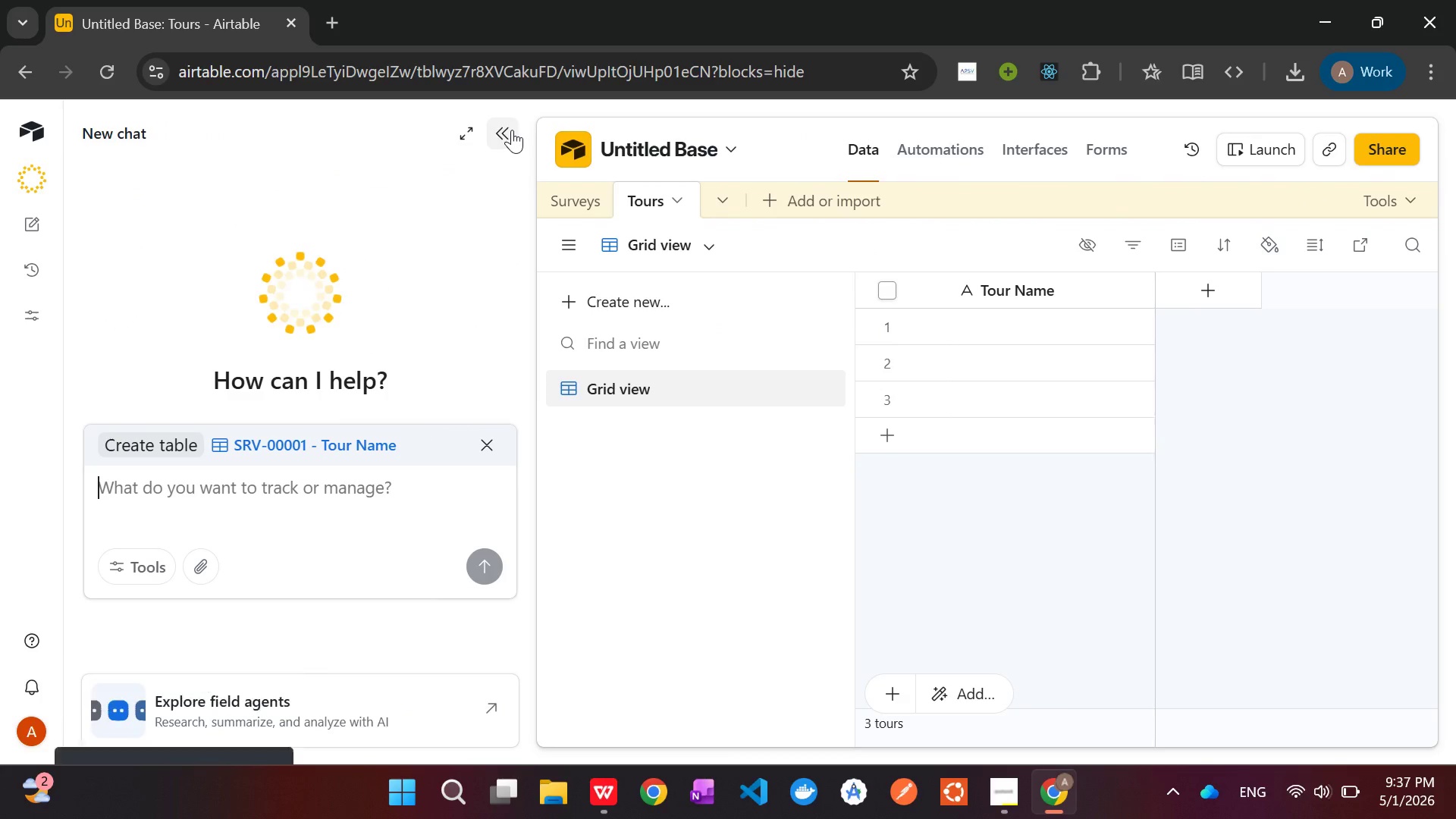 
left_click([512, 130])
 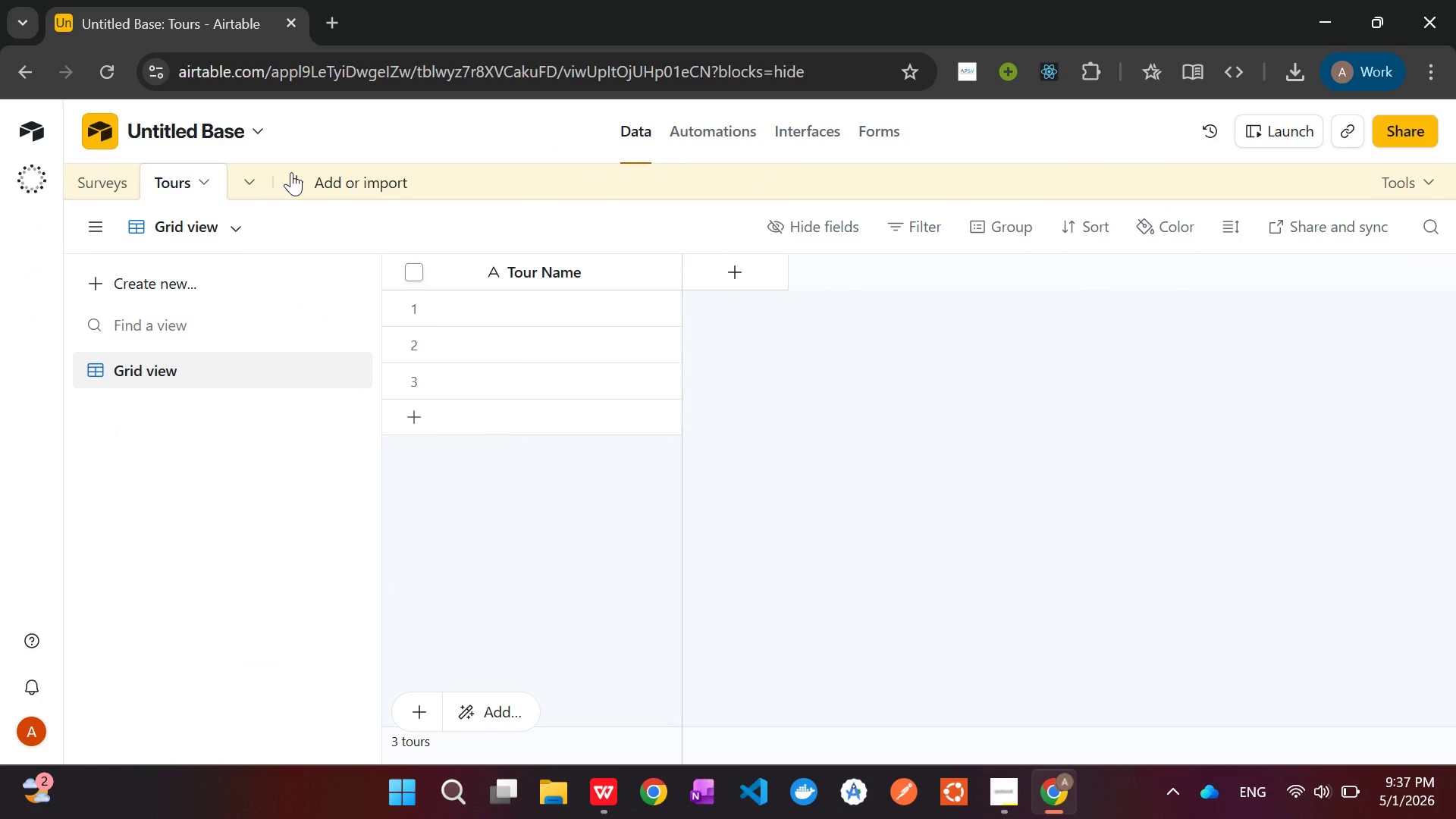 
left_click([291, 173])
 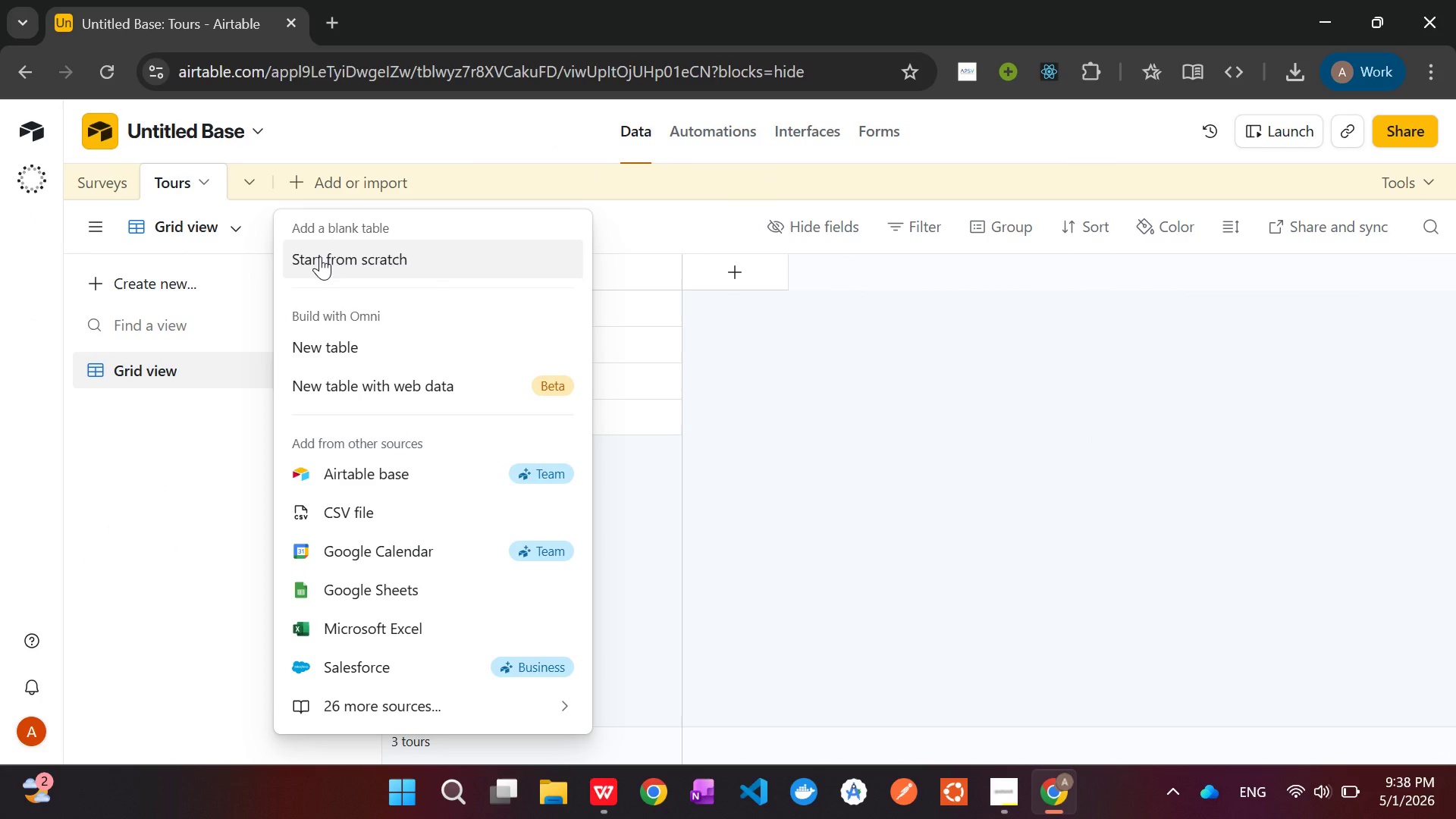 
left_click([320, 256])
 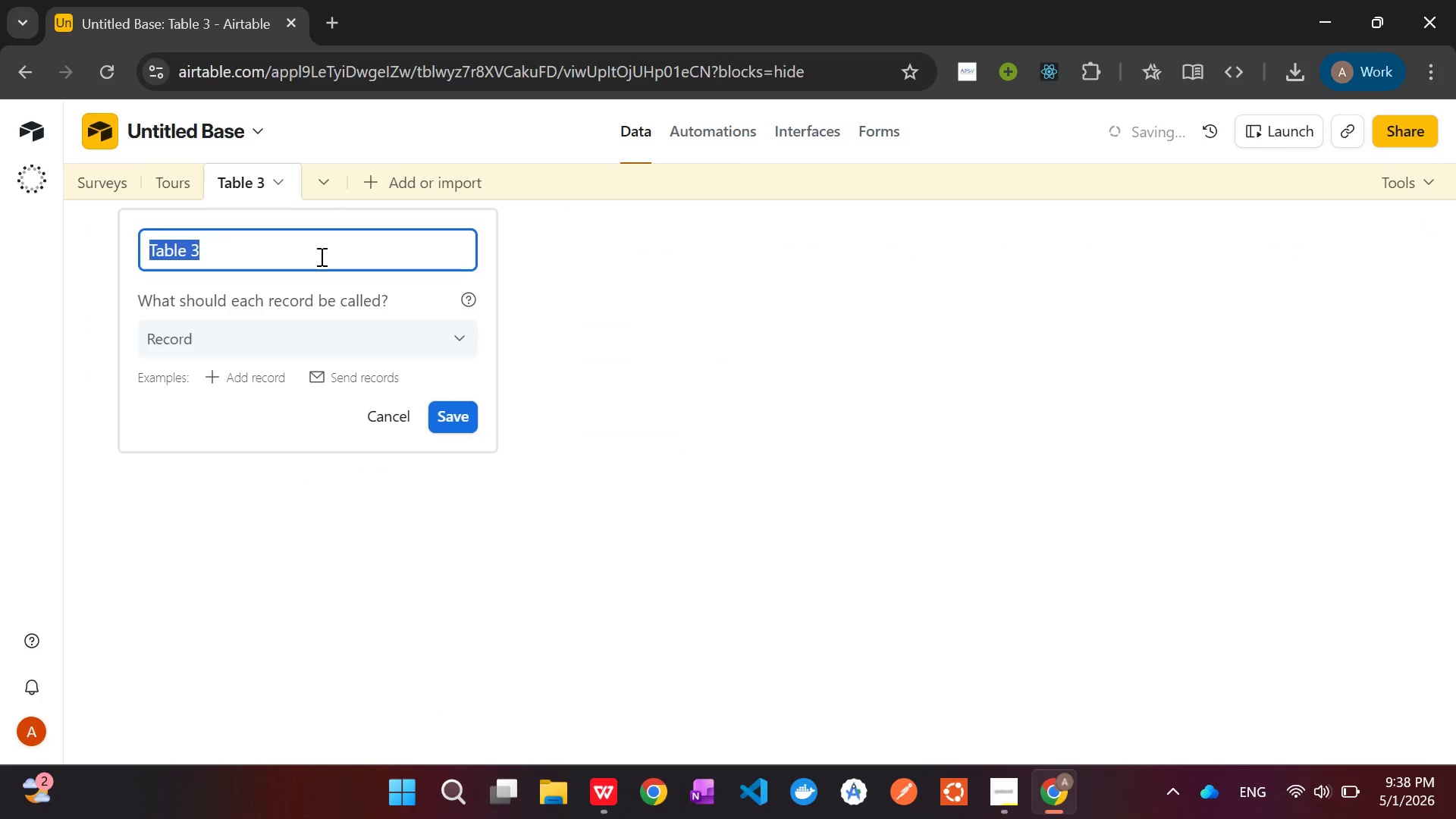 
key(Backspace)
 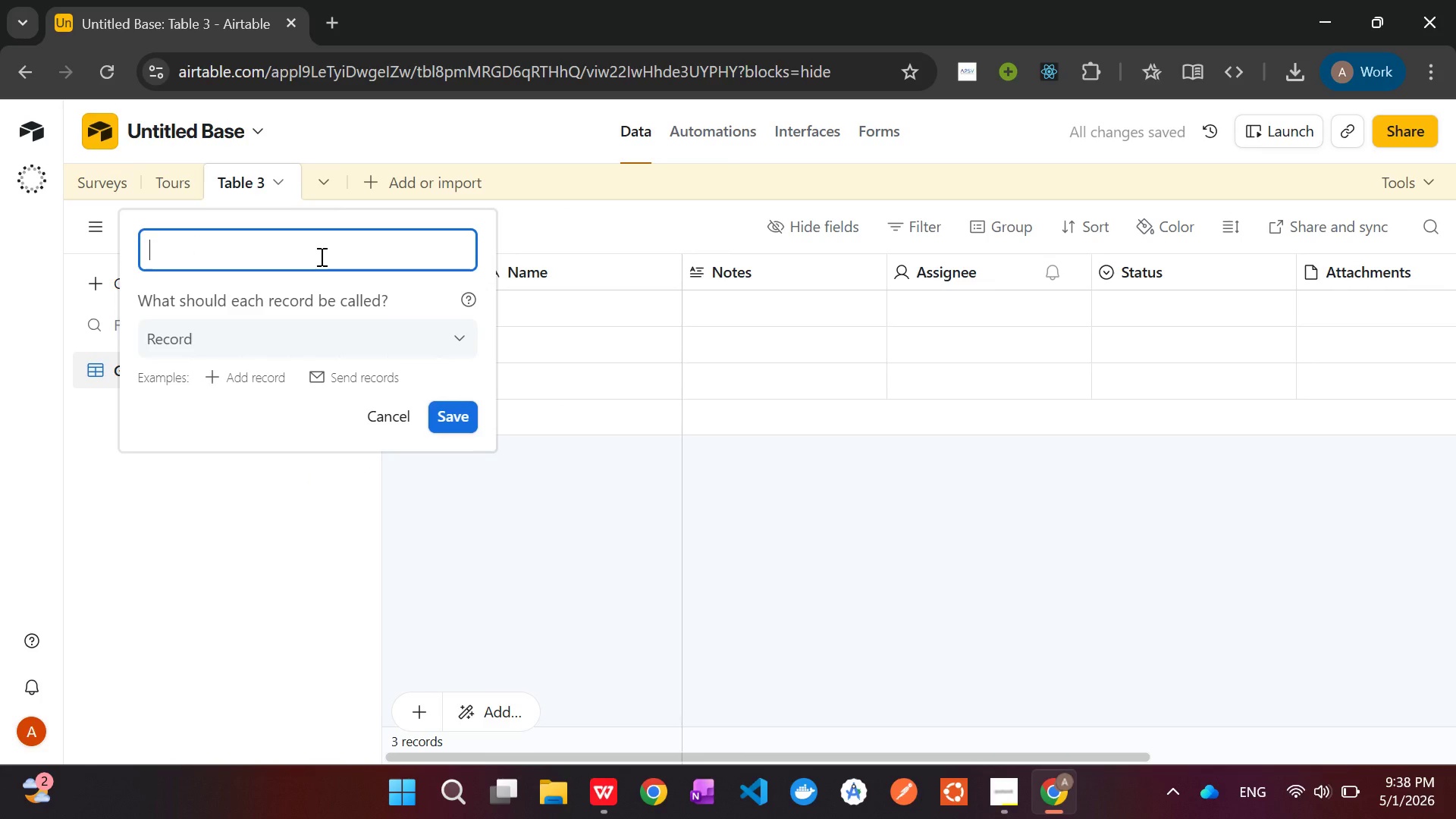 
wait(5.45)
 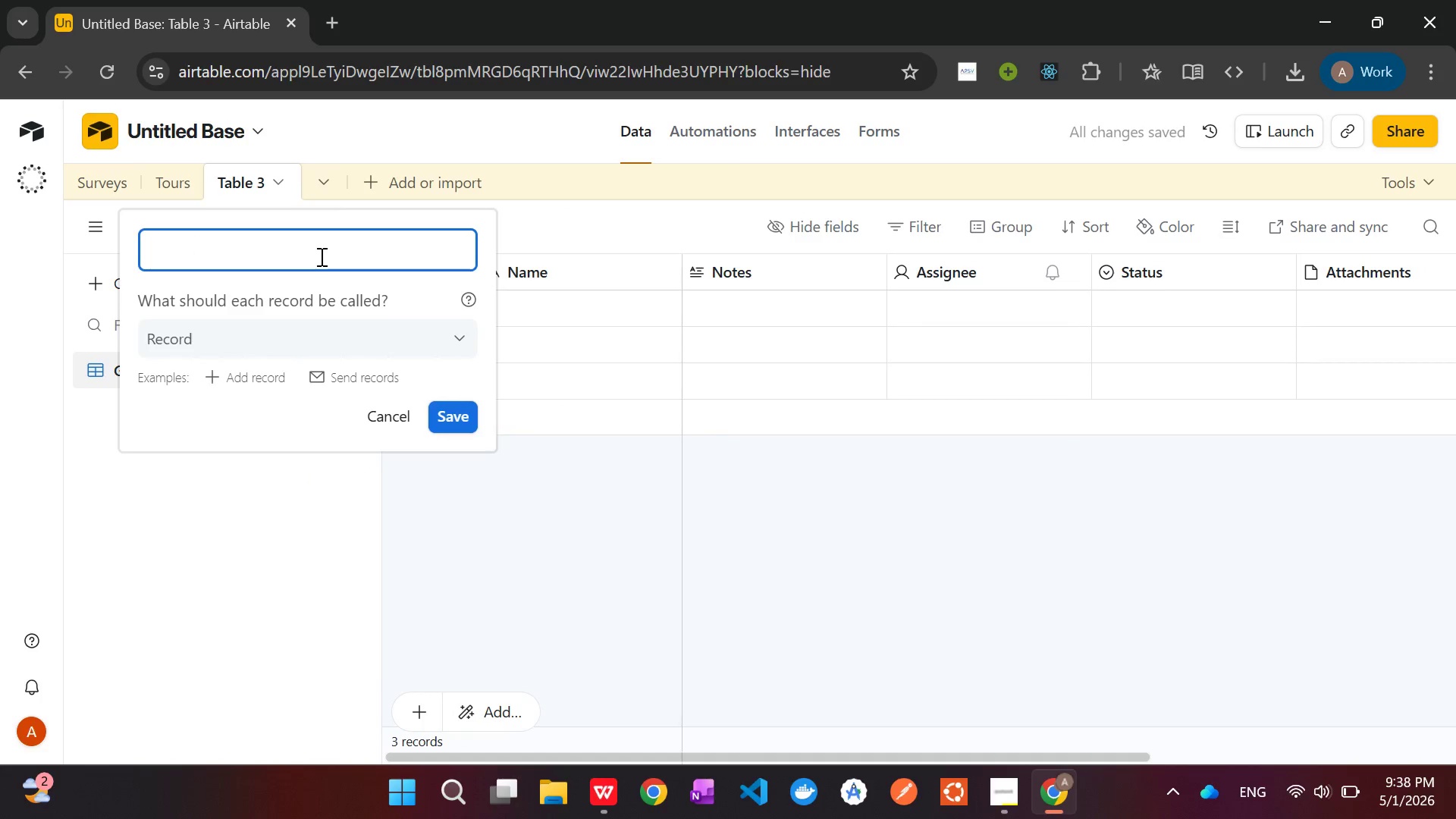 
type(Guide Name)
 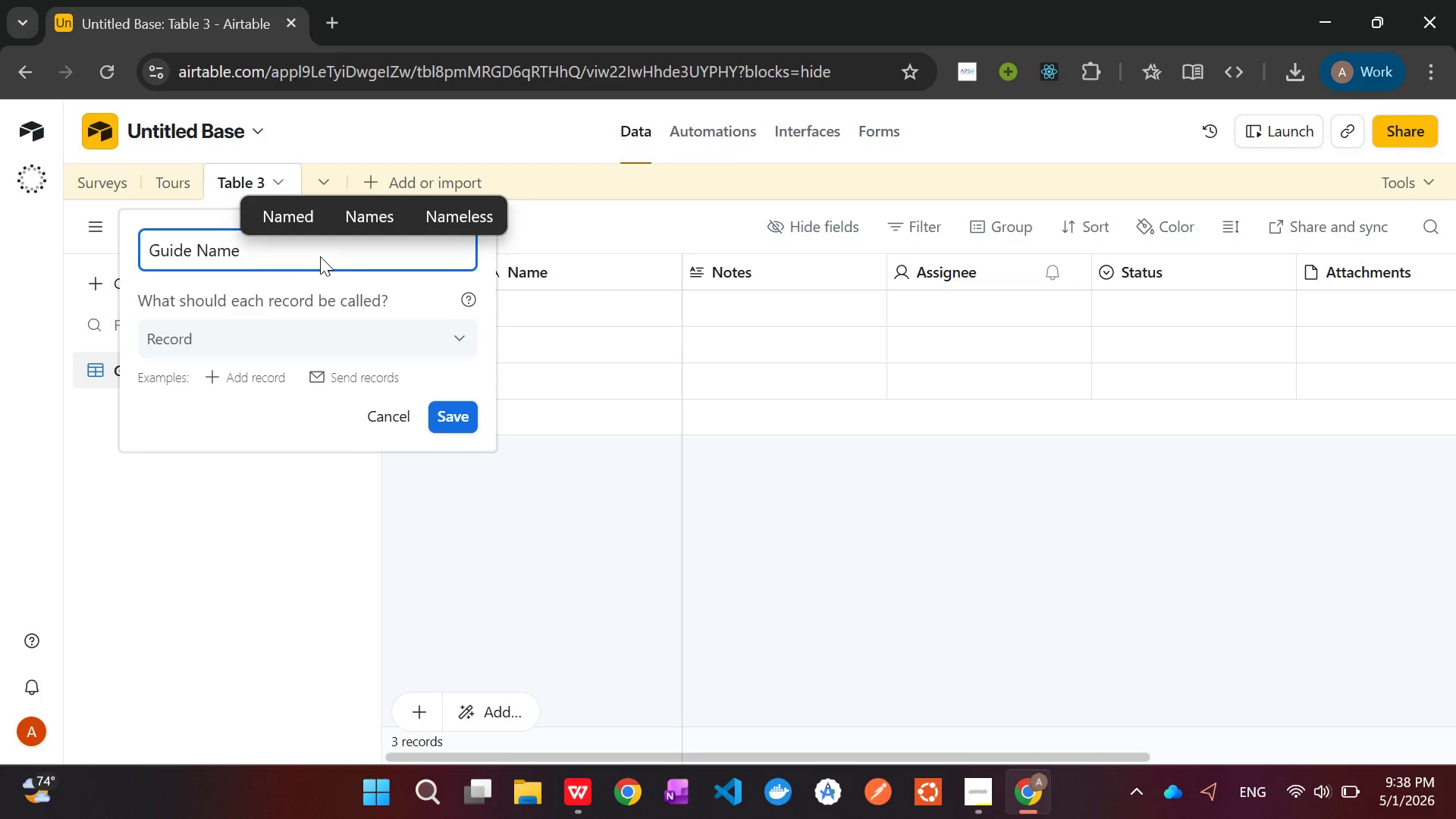 
left_click([453, 414])
 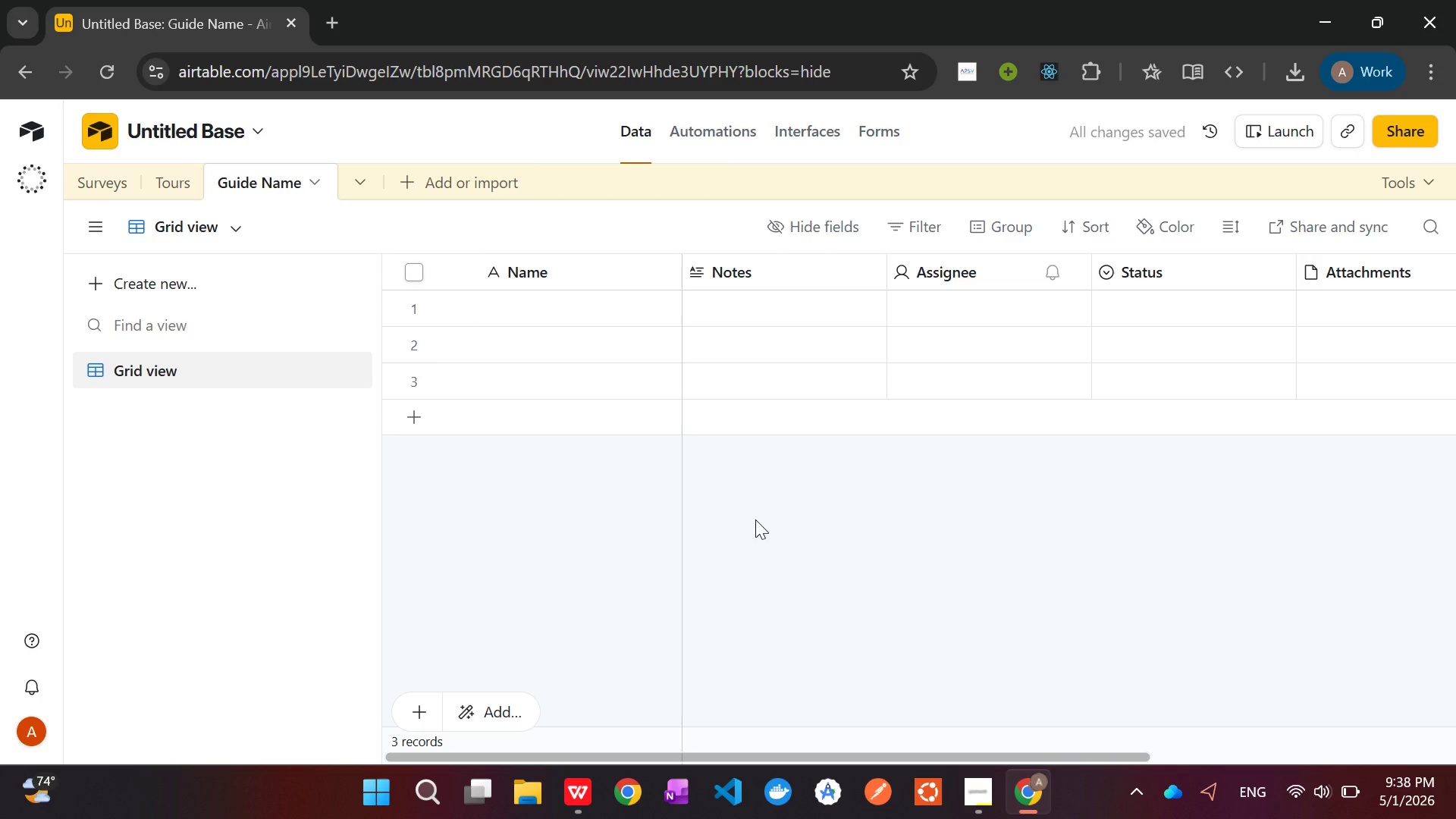 
wait(9.97)
 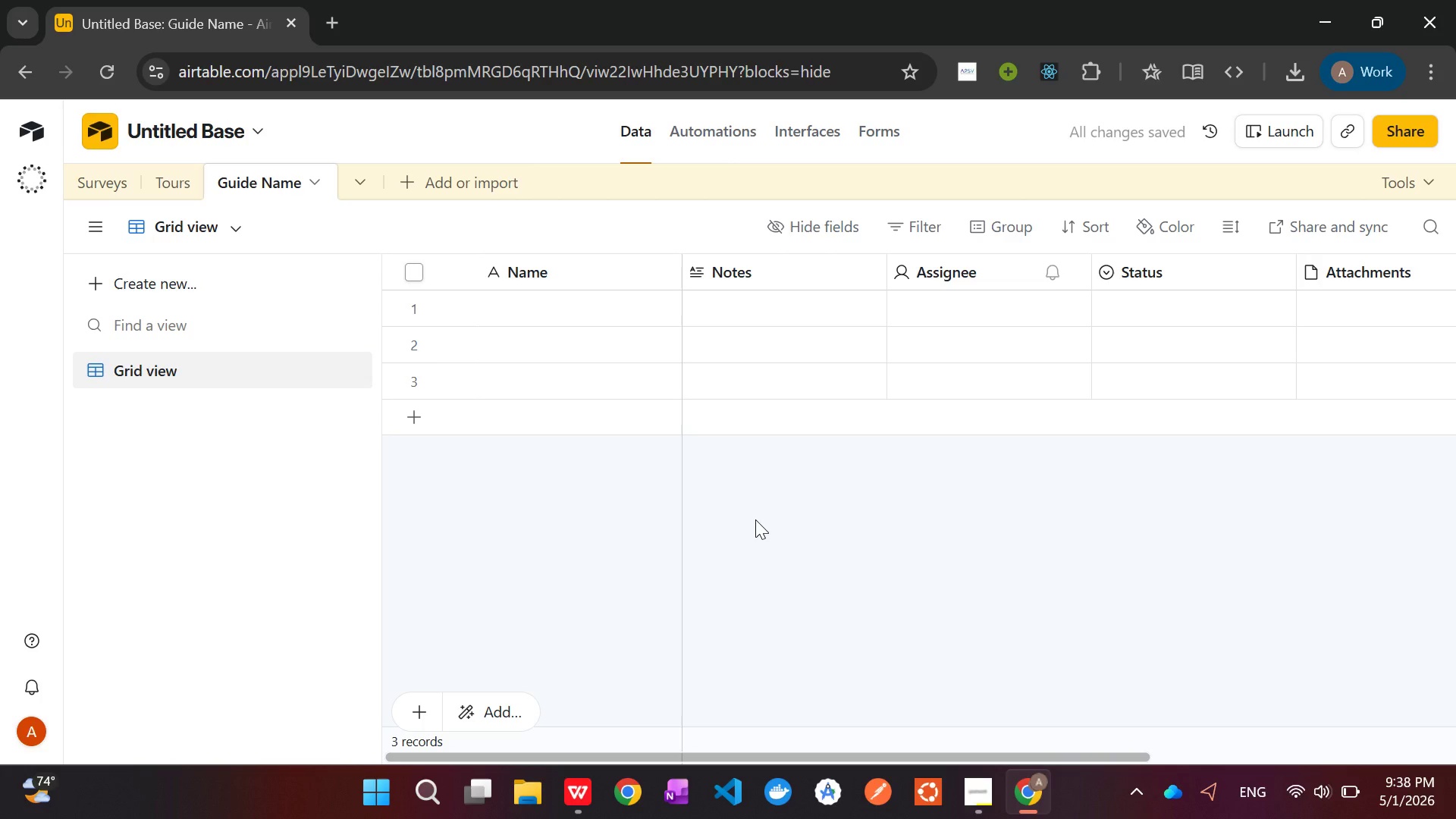 
left_click([276, 182])
 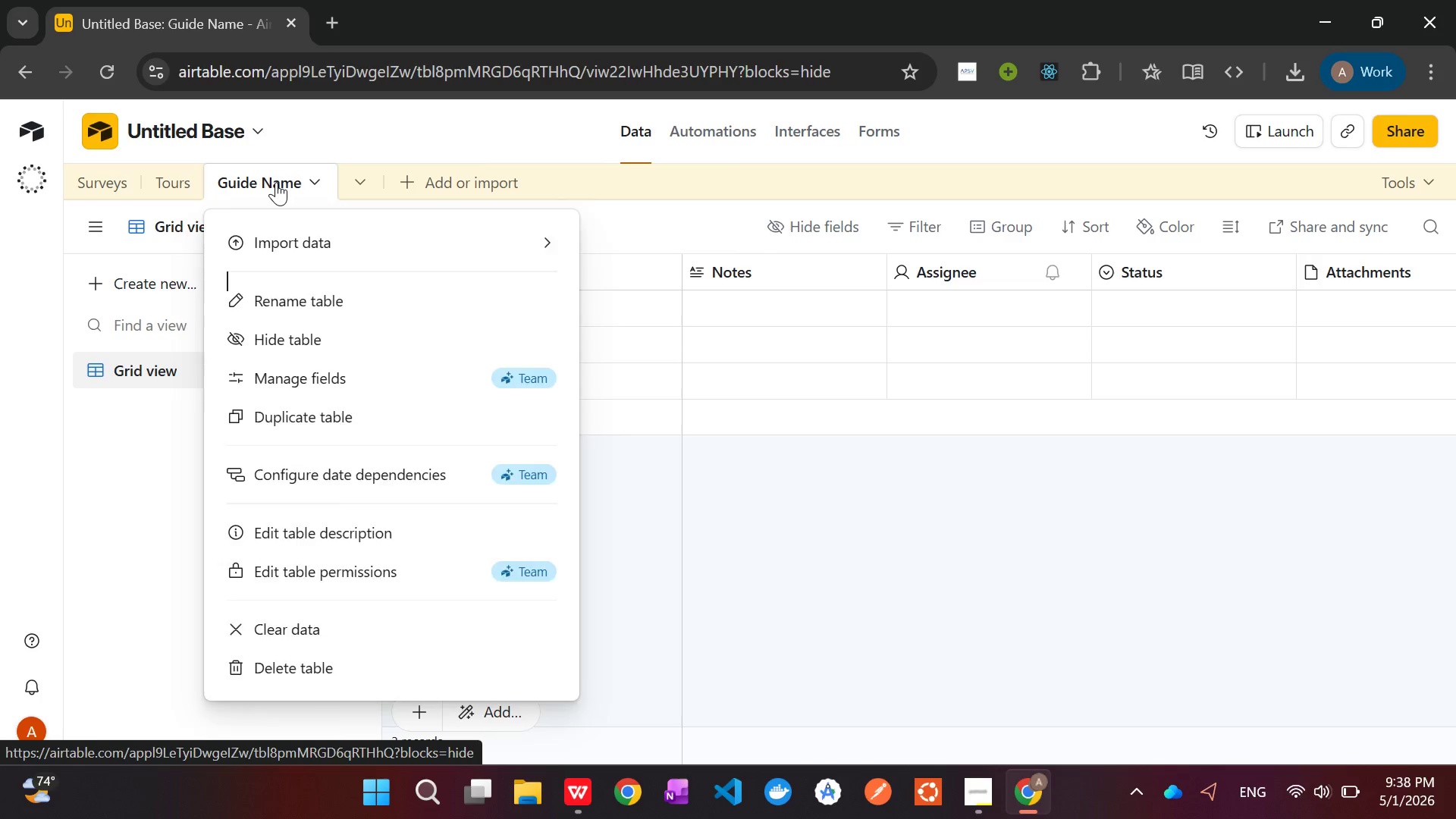 
double_click([276, 182])
 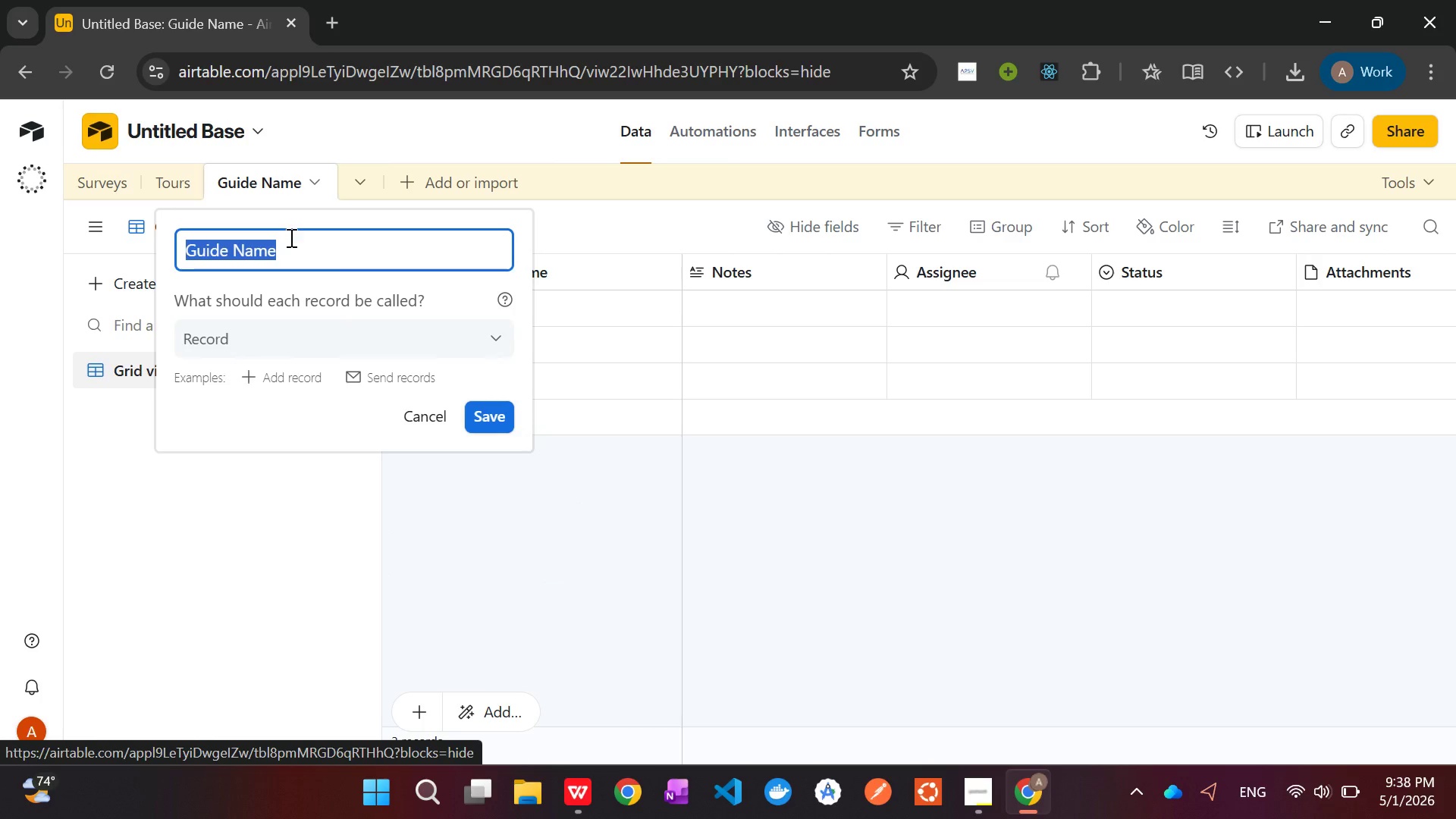 
hold_key(key=ControlLeft, duration=1.52)
 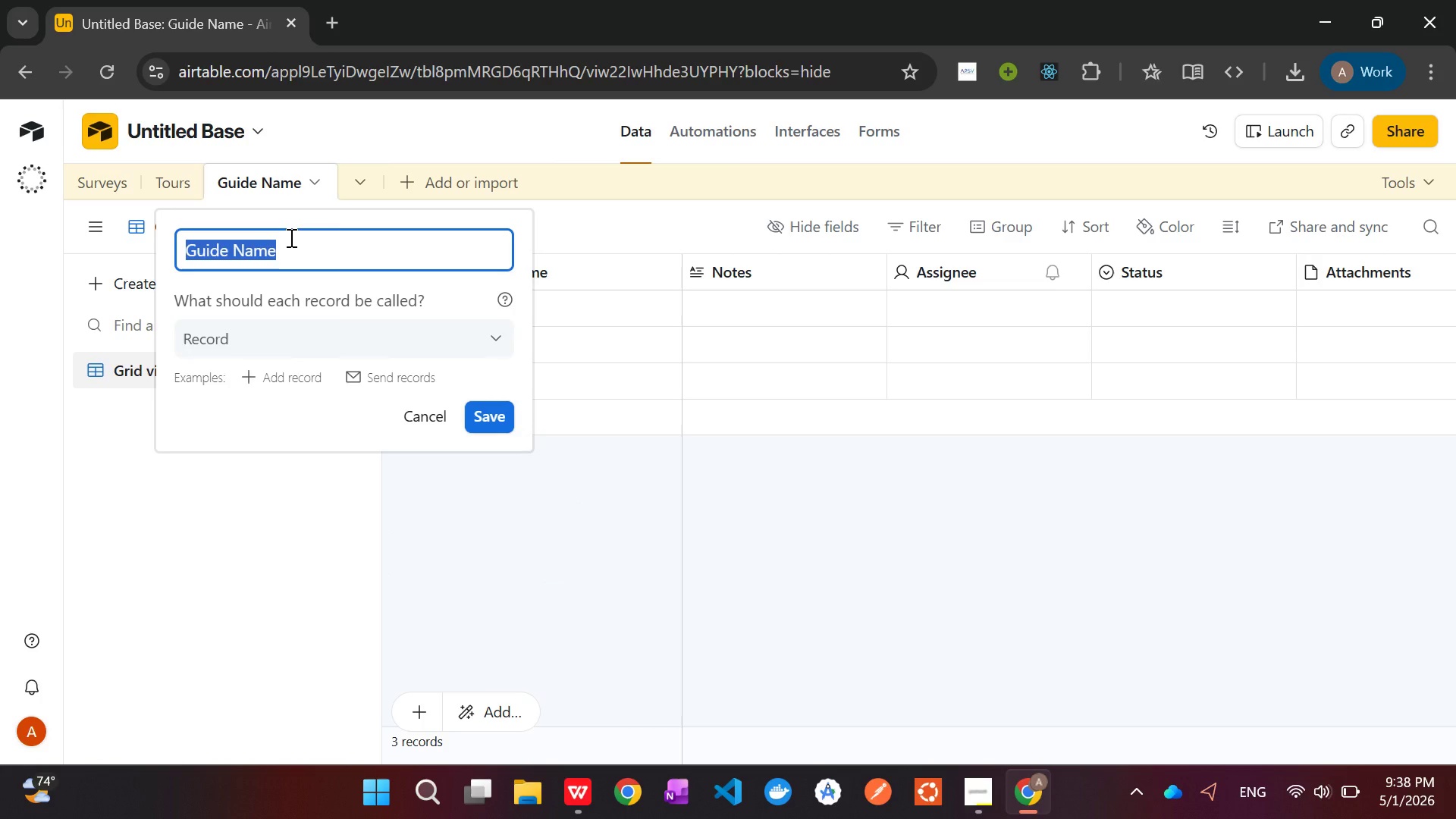 
key(Control+C)
 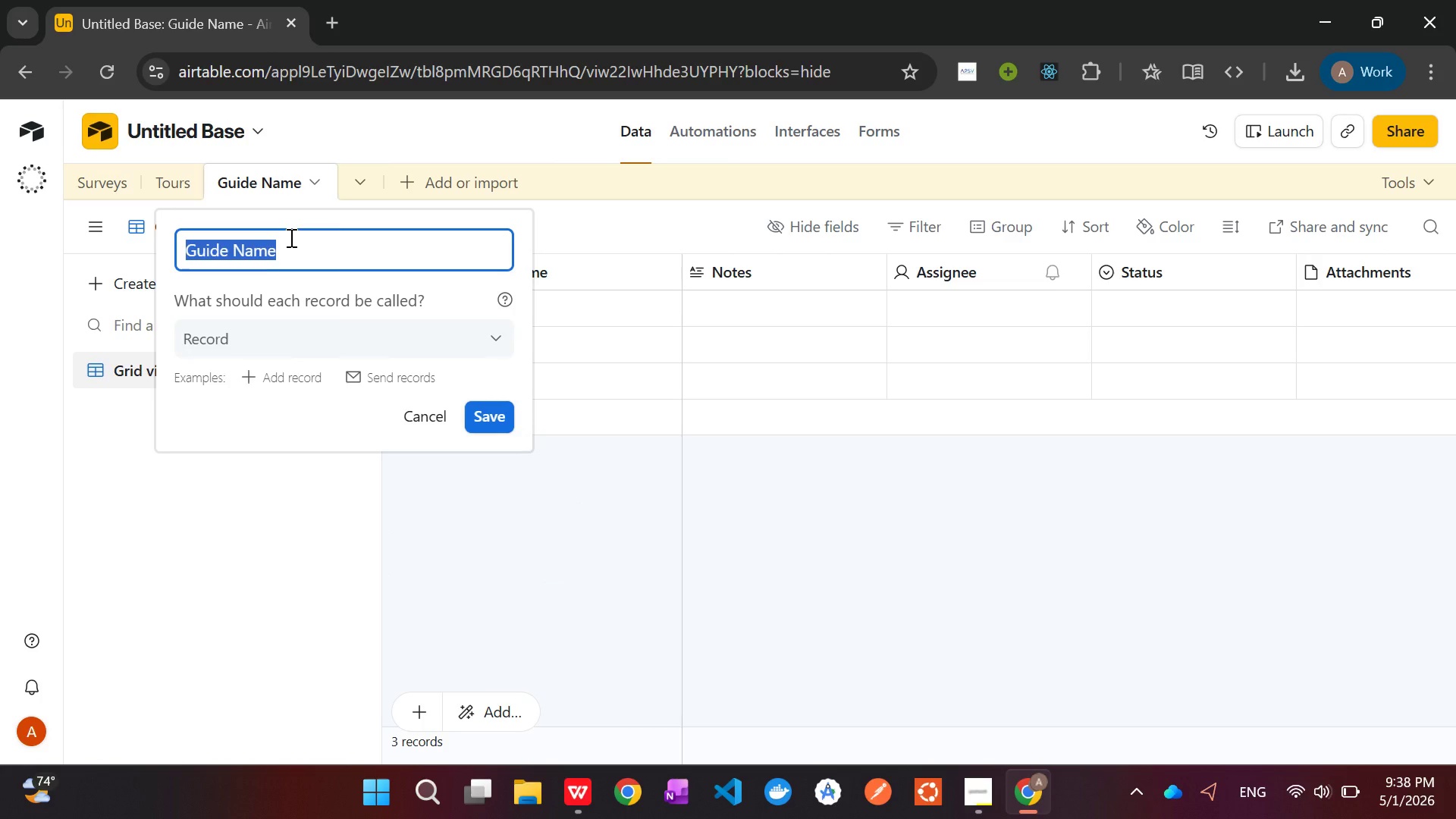 
left_click([290, 237])
 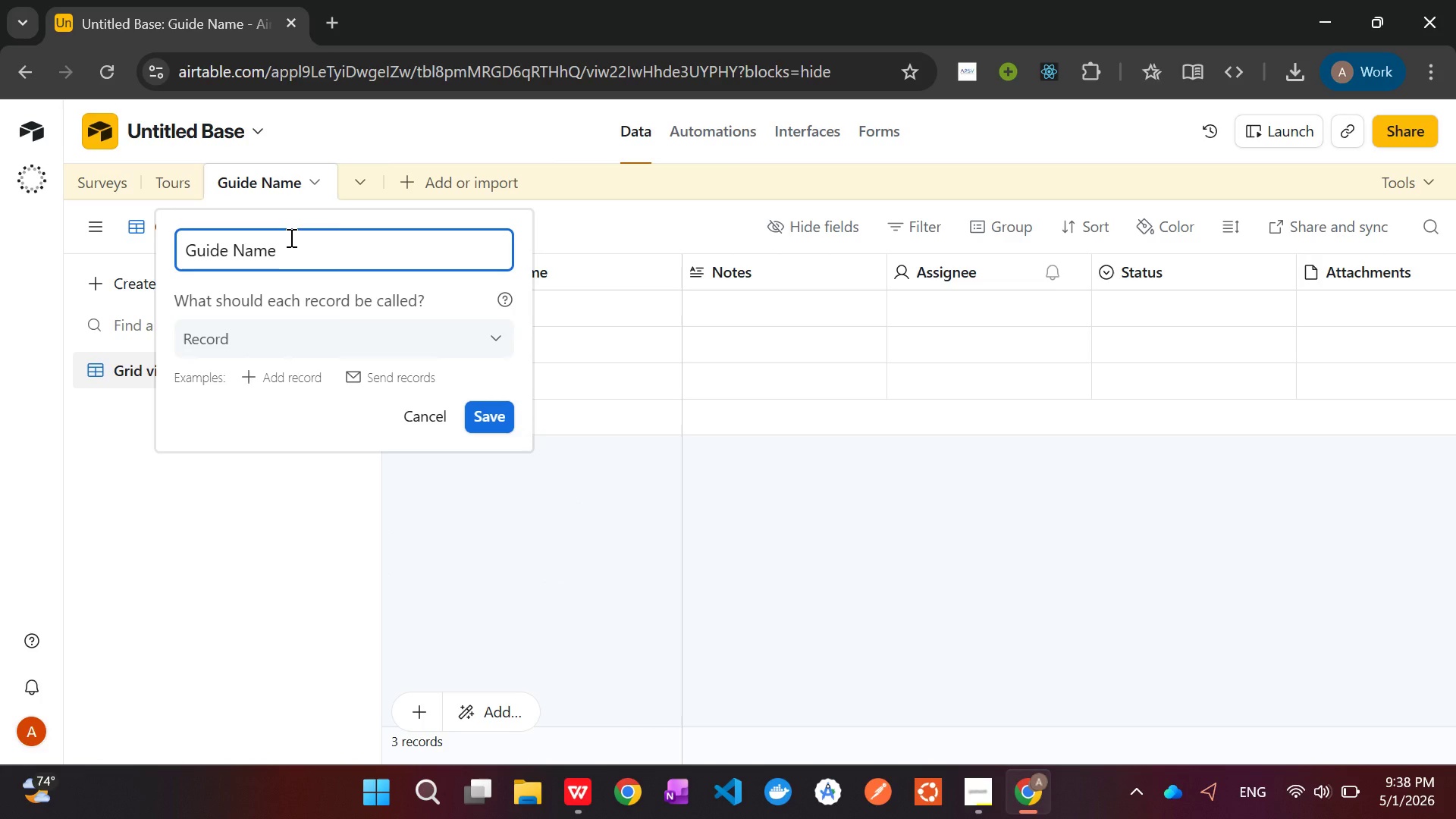 
key(Backspace)
 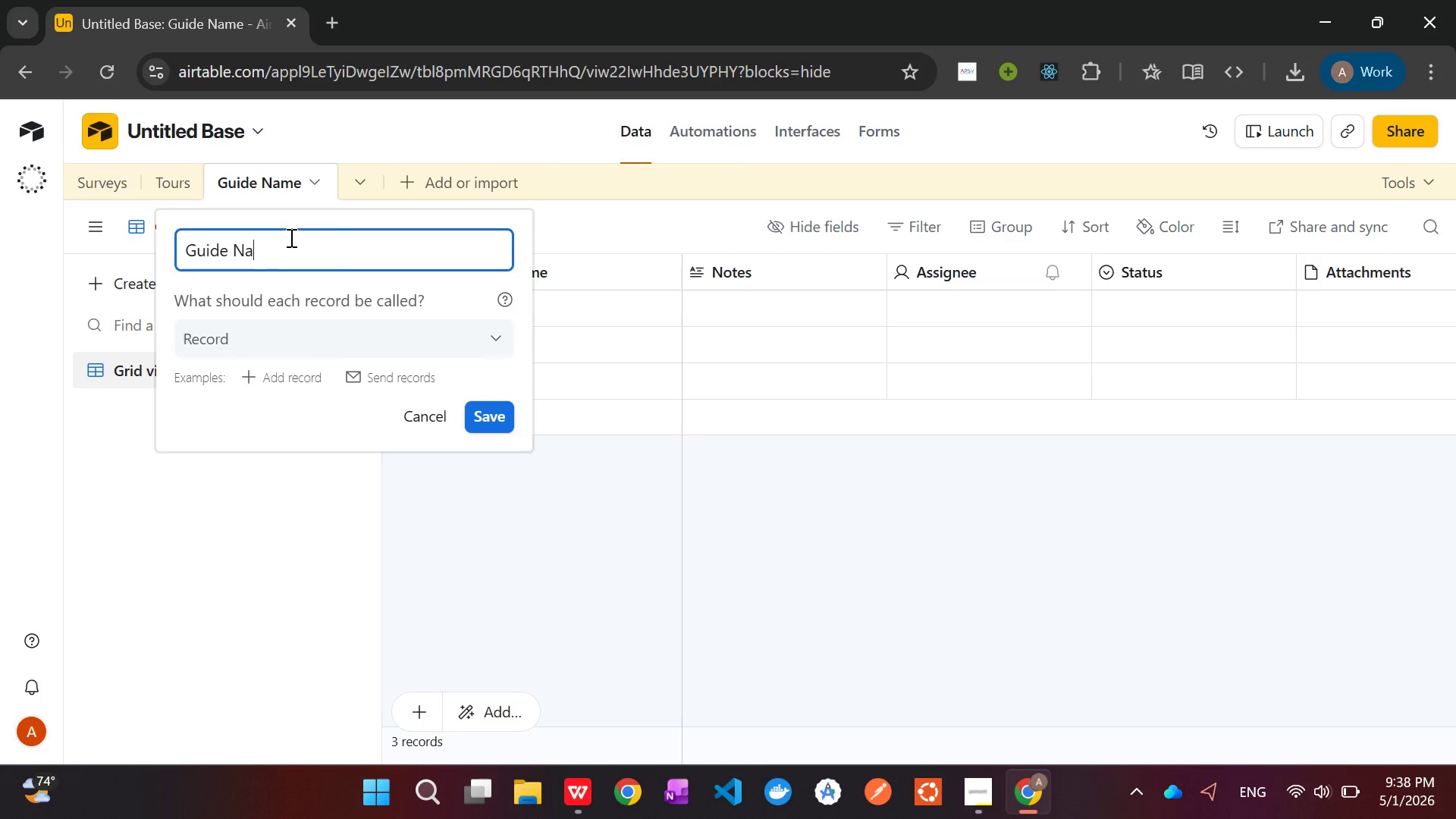 
key(Backspace)
 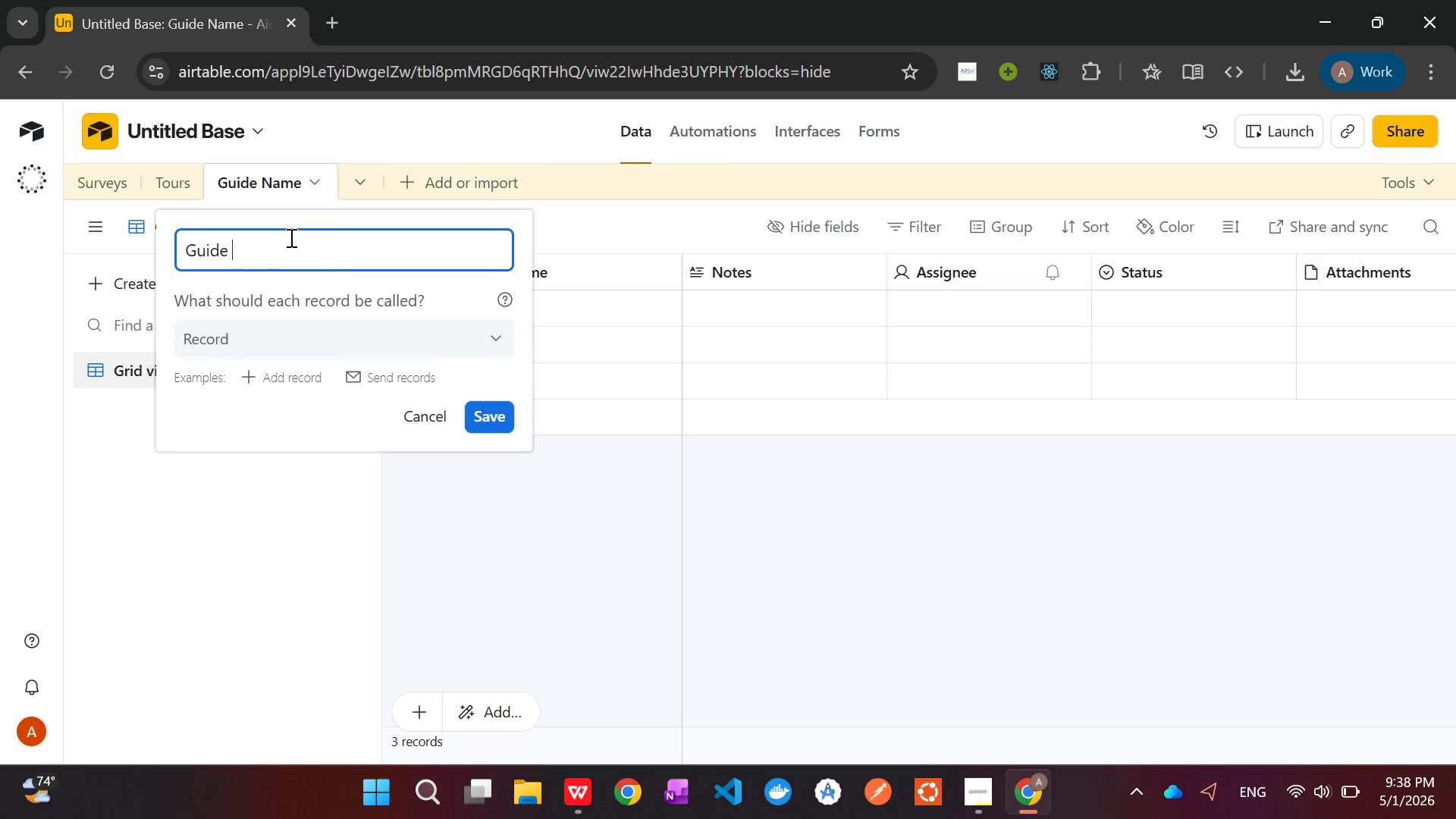 
key(Backspace)
 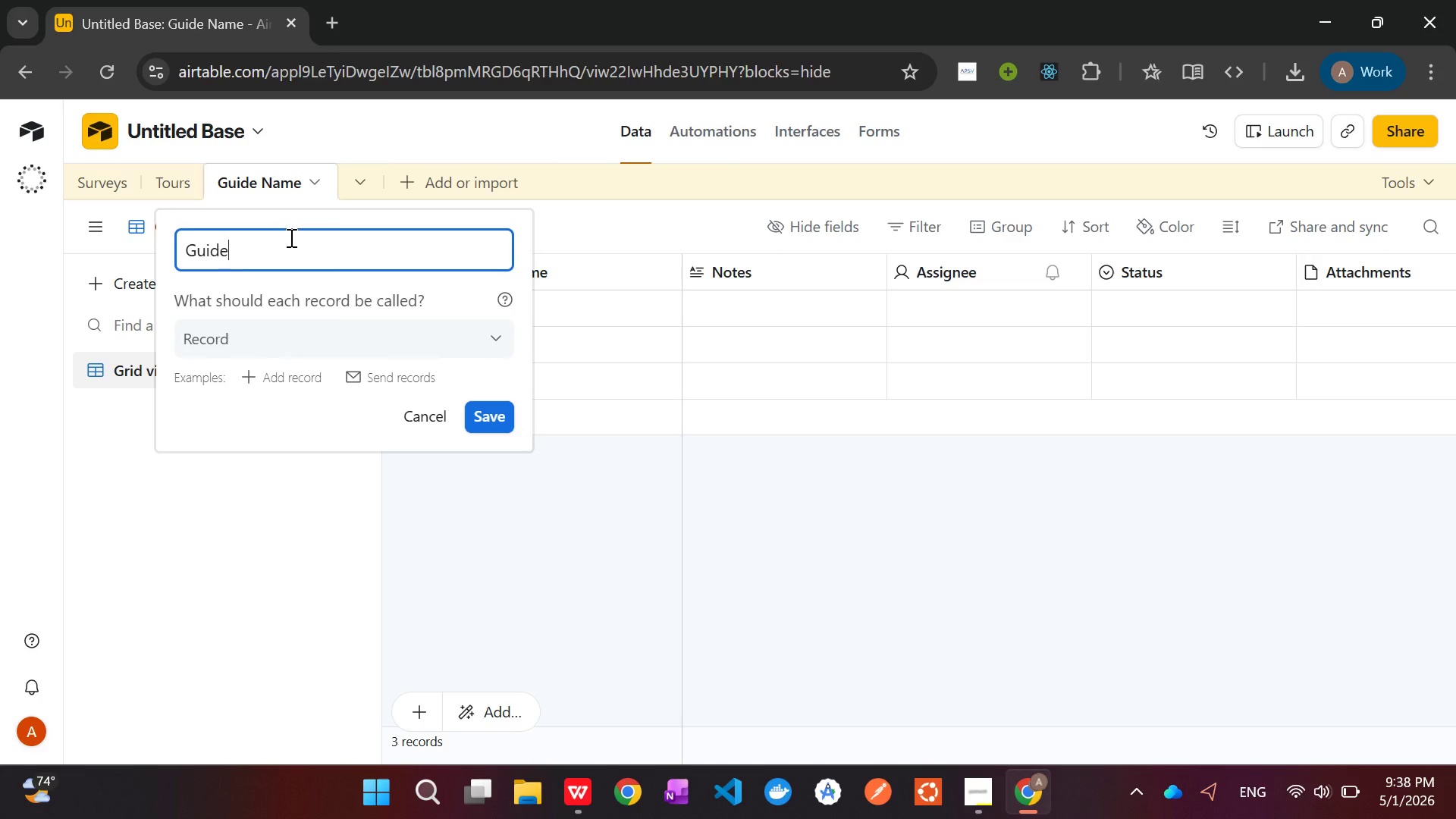 
key(Backspace)
 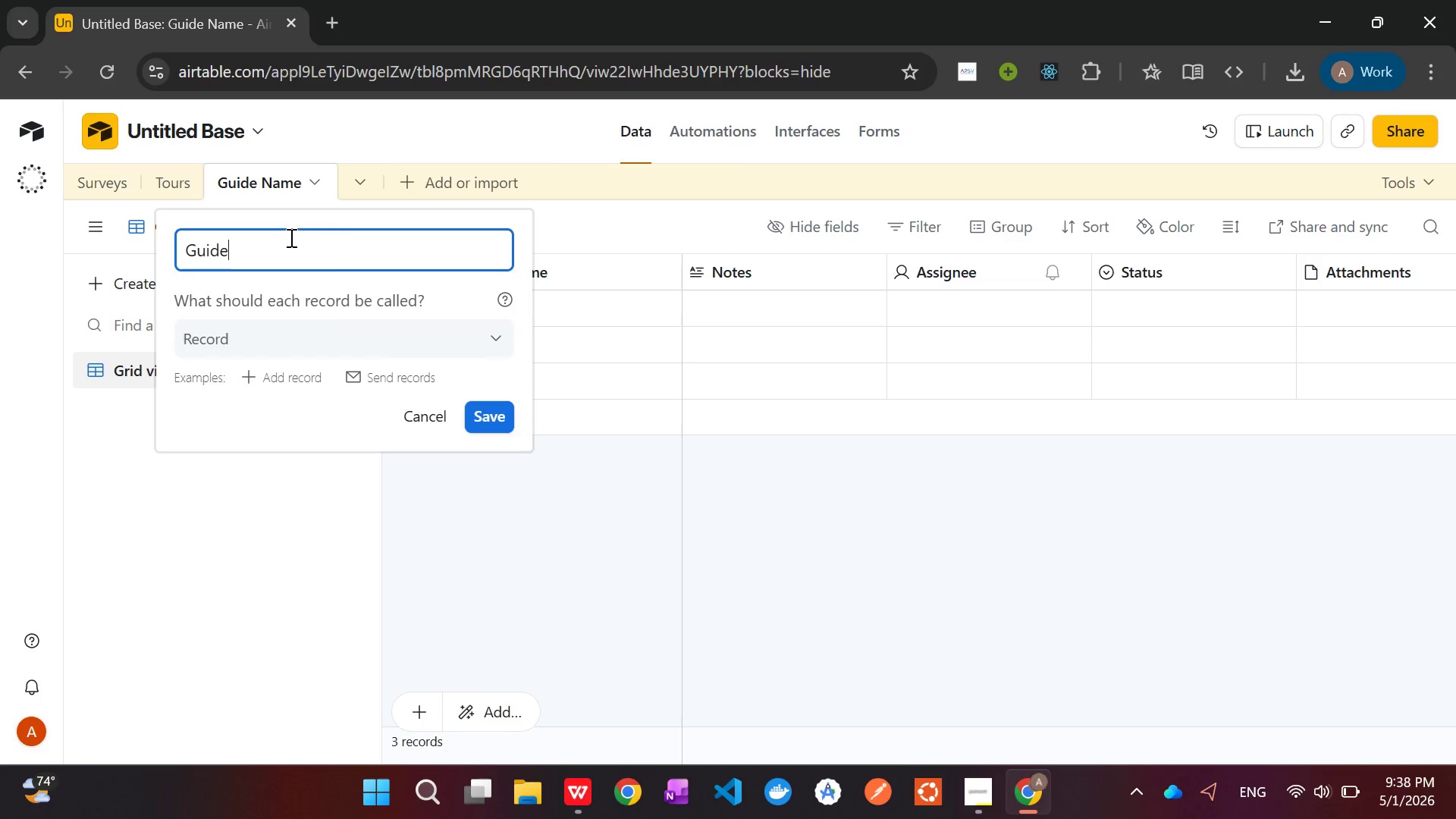 
key(Backspace)
 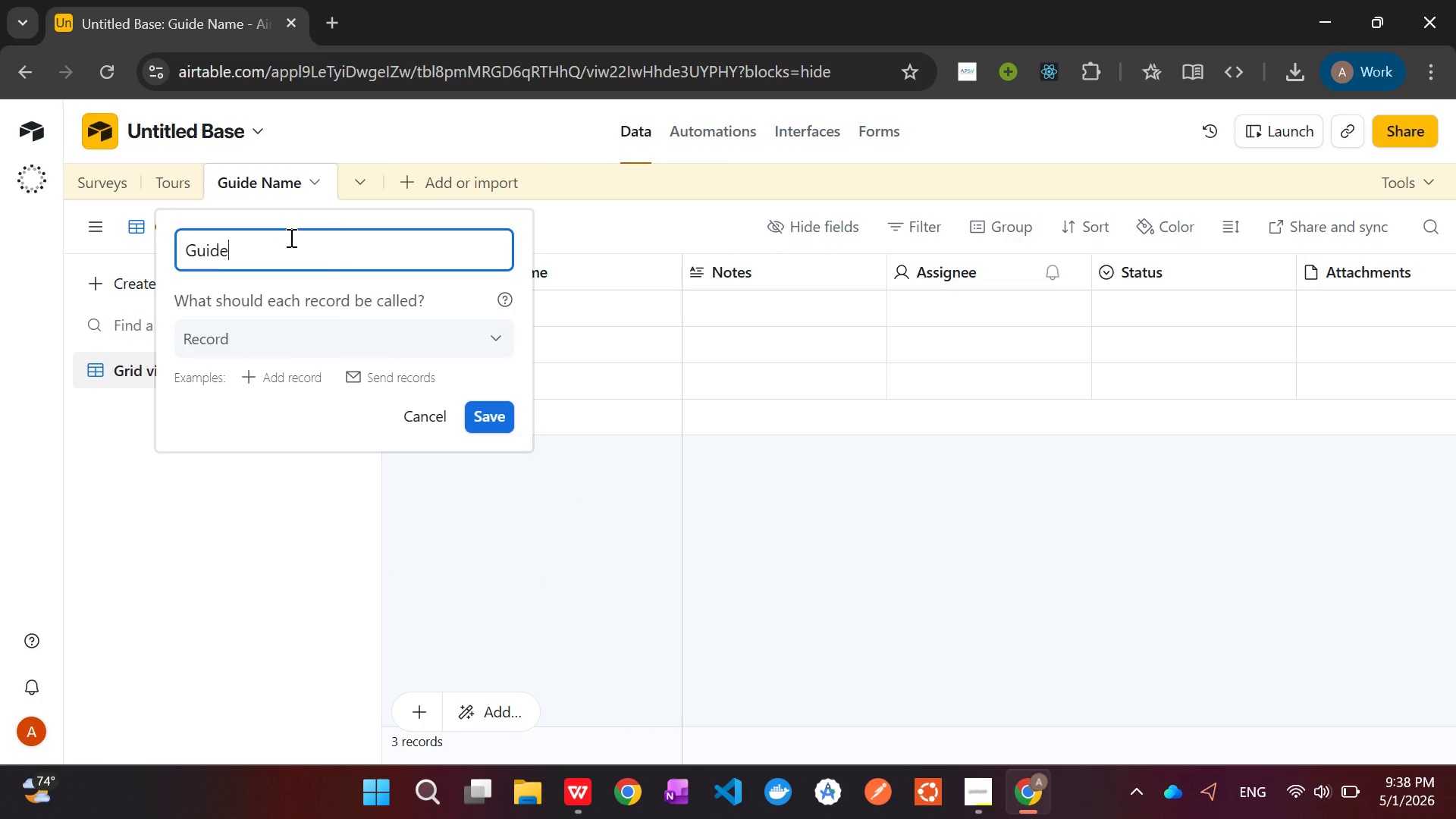 
key(S)
 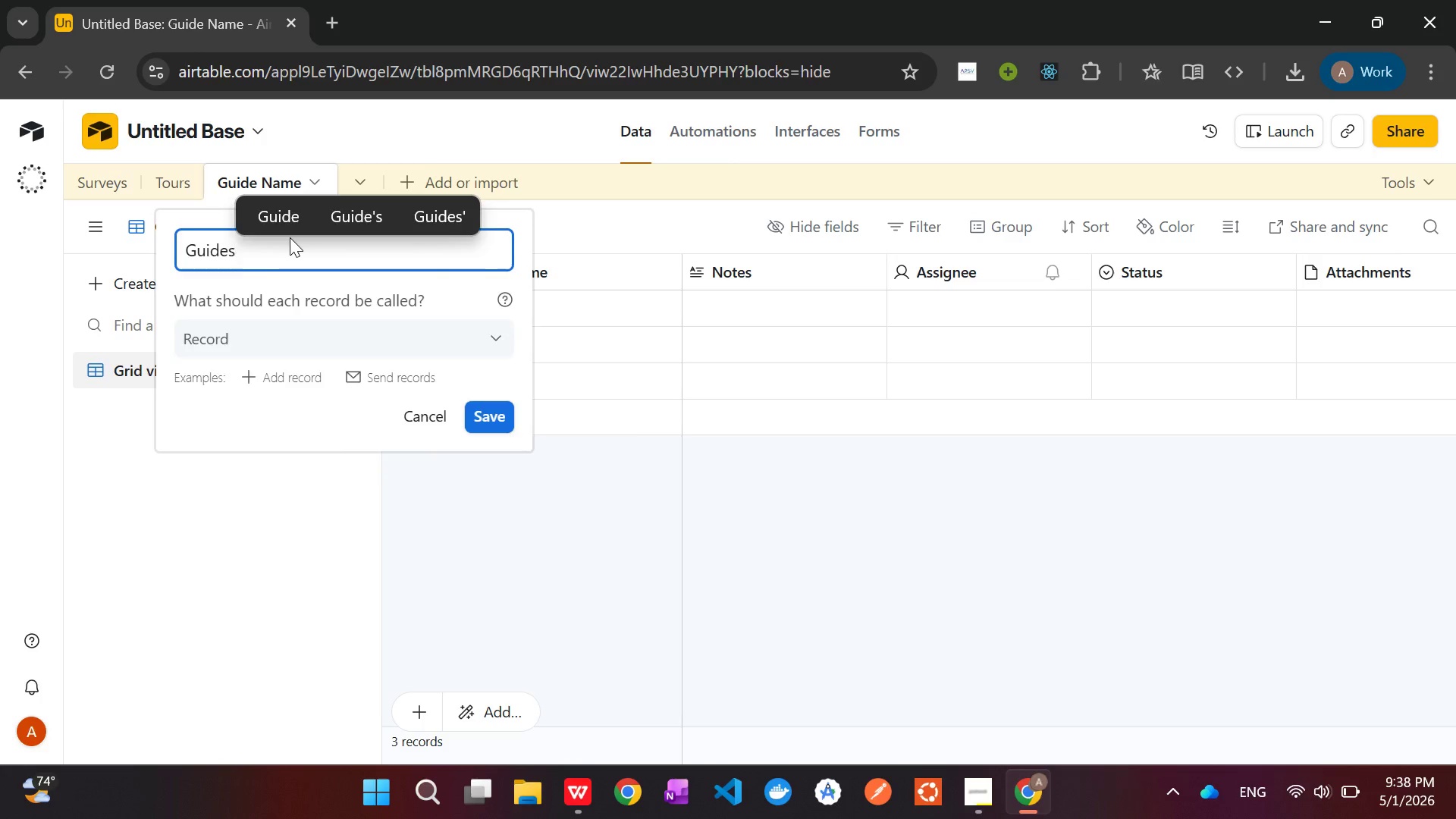 
key(Enter)
 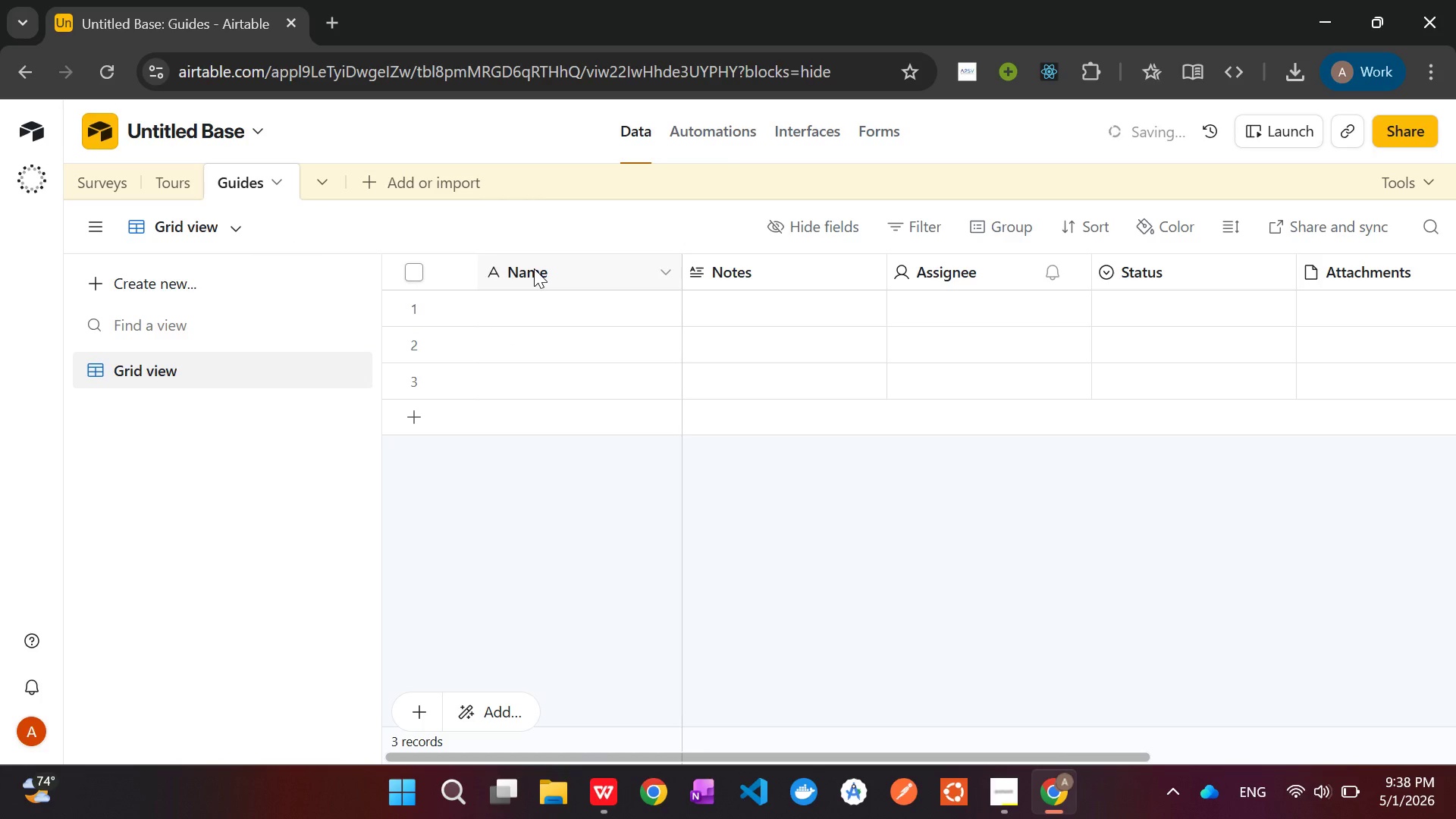 
left_click([534, 268])
 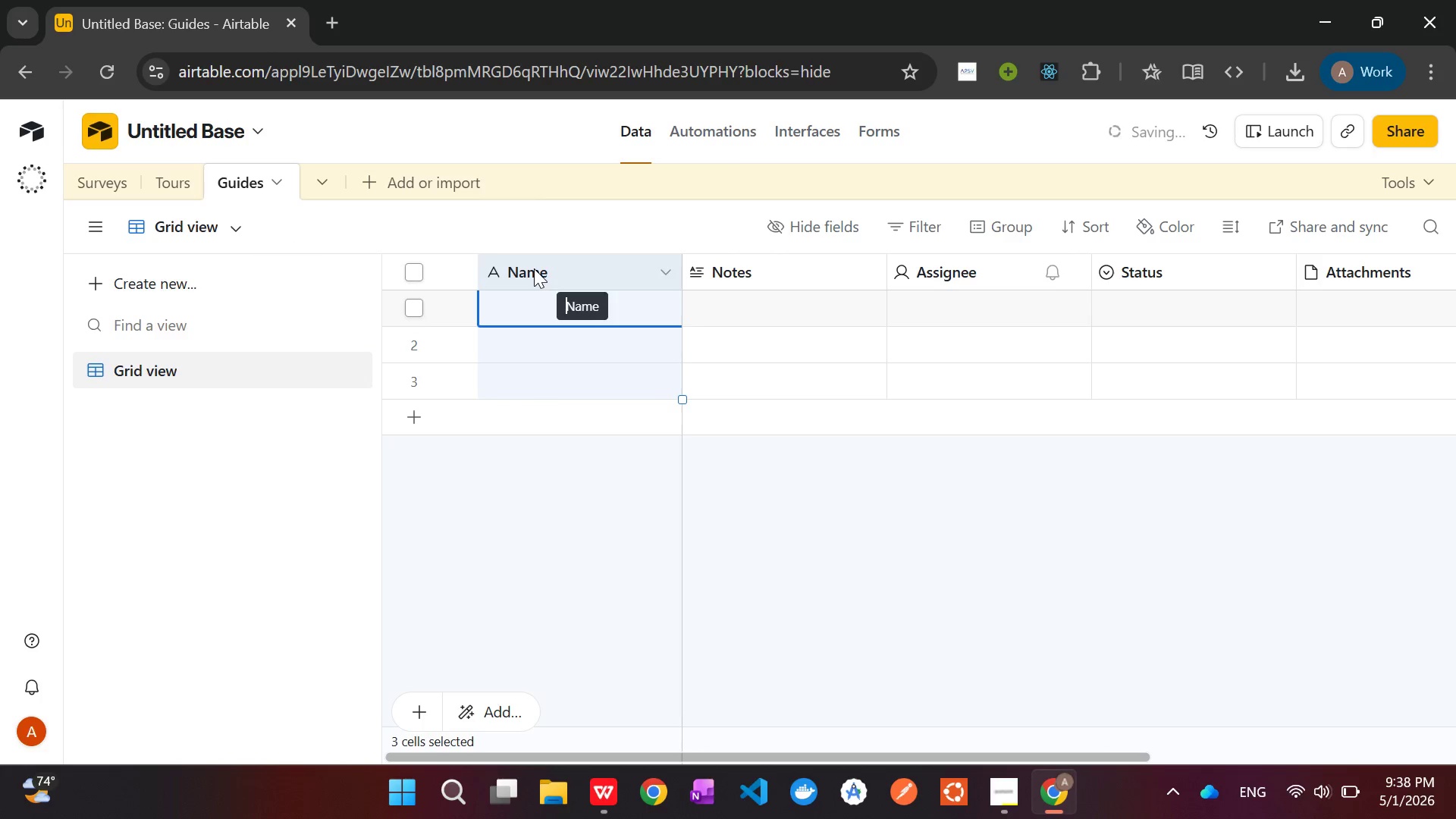 
right_click([534, 268])
 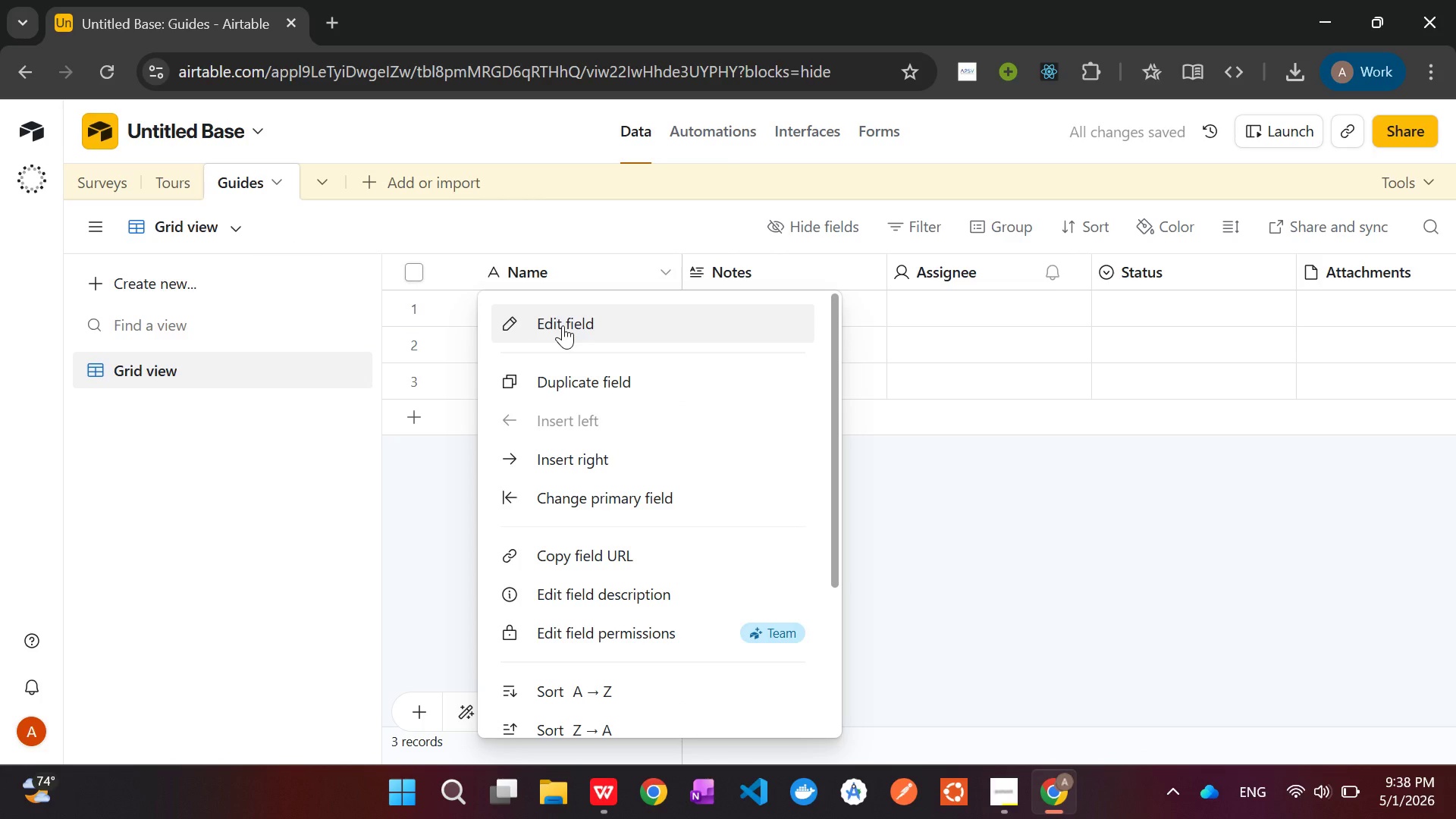 
left_click([563, 325])
 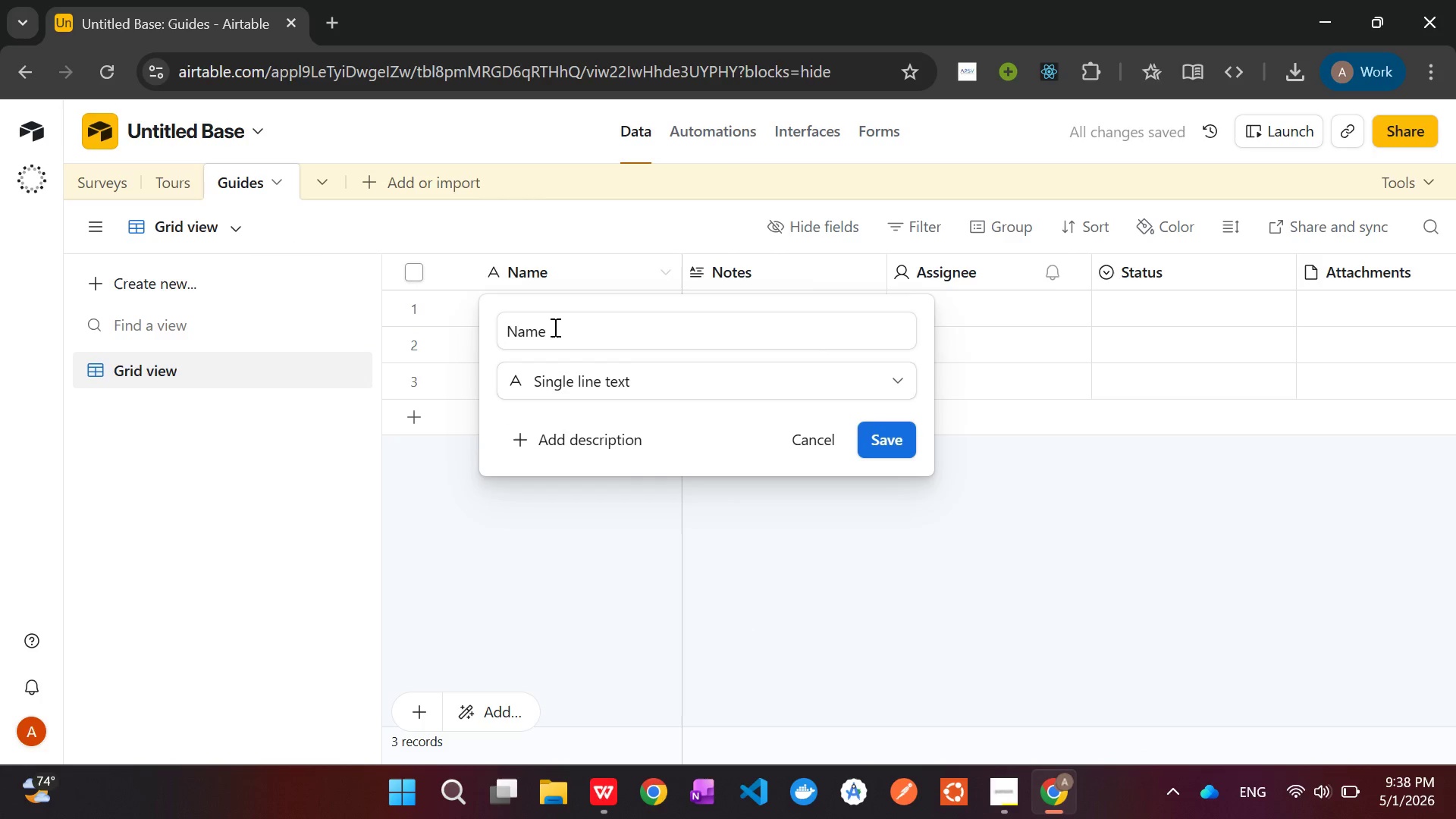 
left_click([554, 327])
 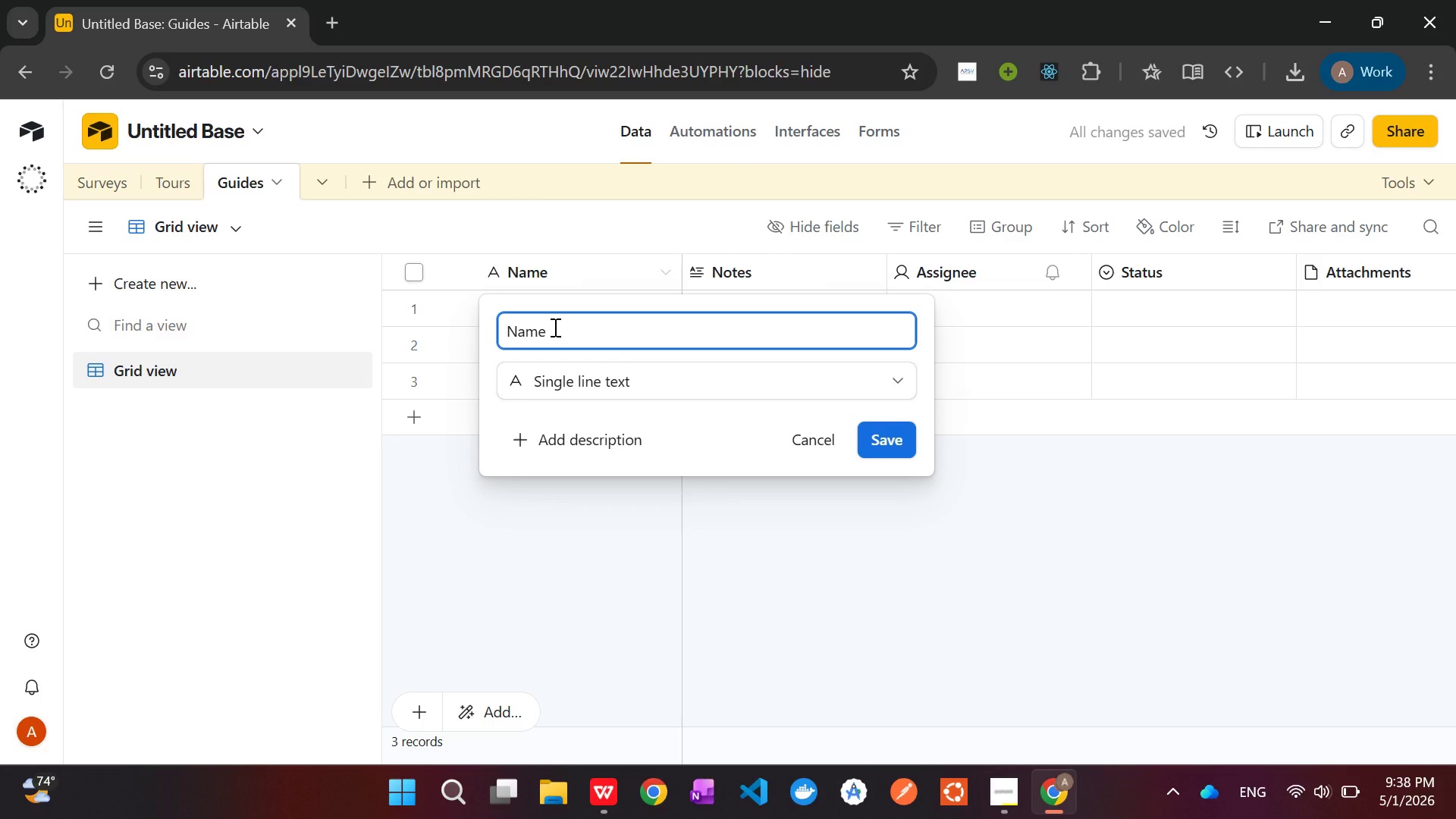 
left_click_drag(start_coordinate=[554, 327], to_coordinate=[490, 330])
 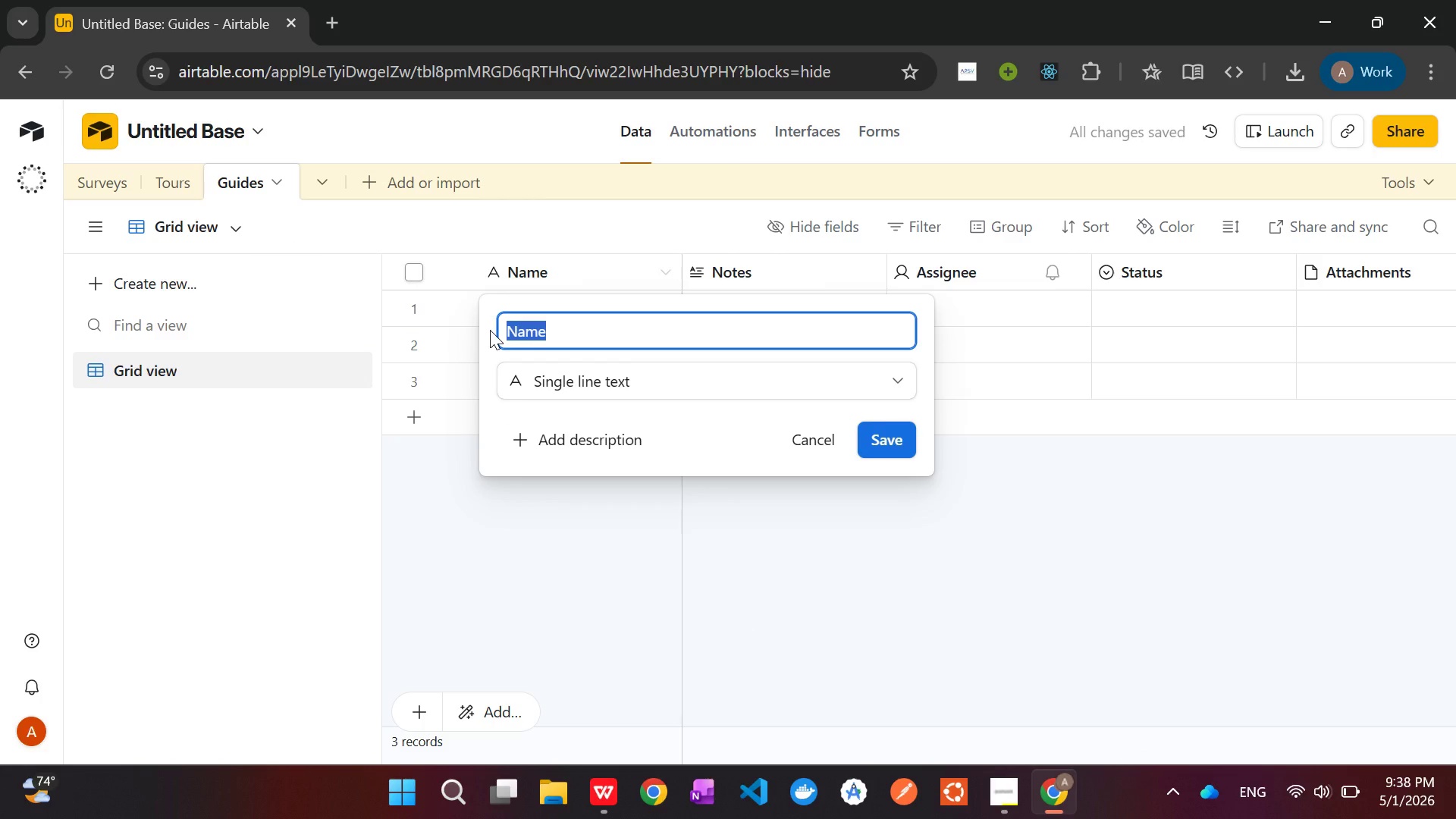 
key(Control+V)
 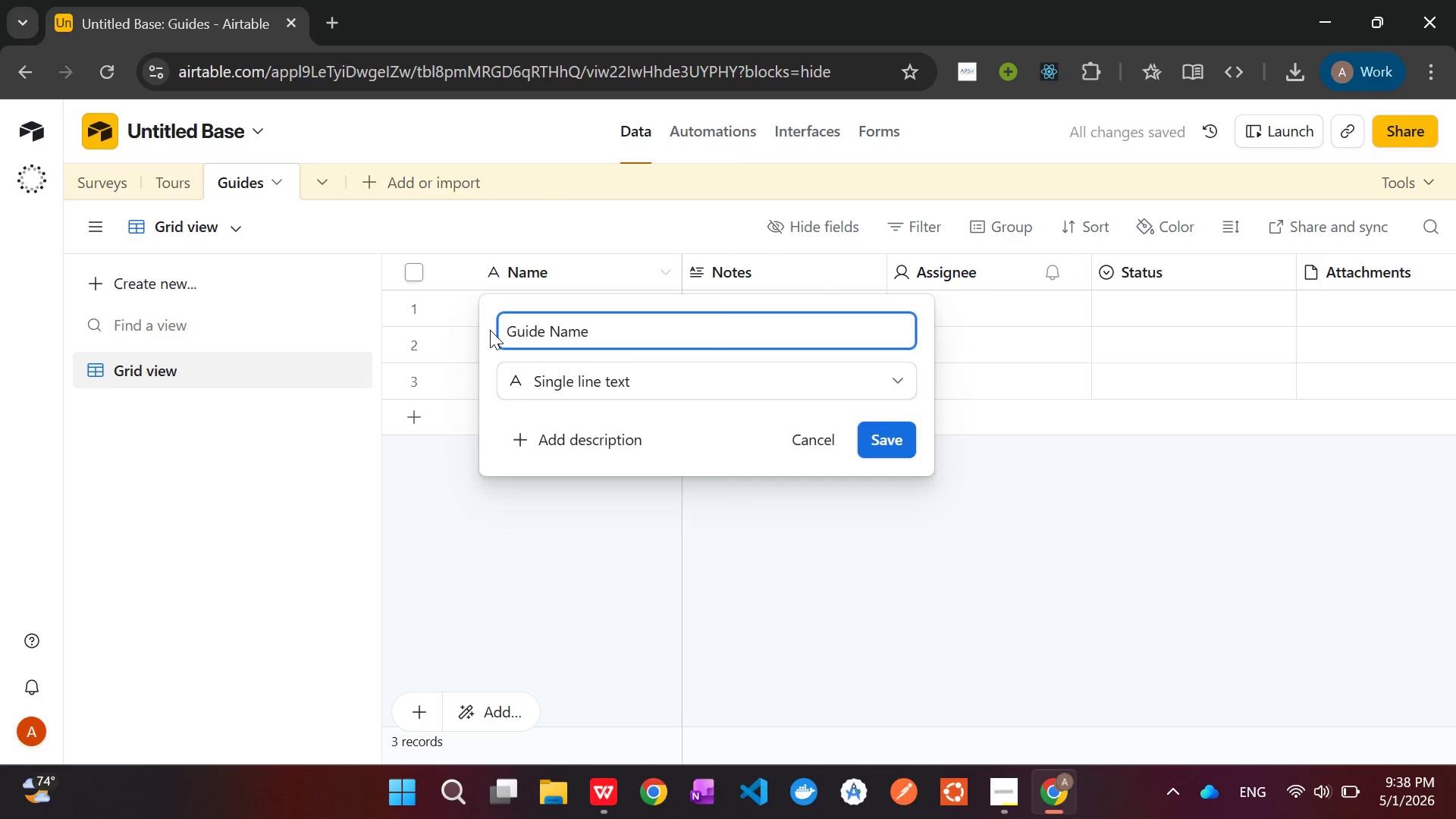 
key(Enter)
 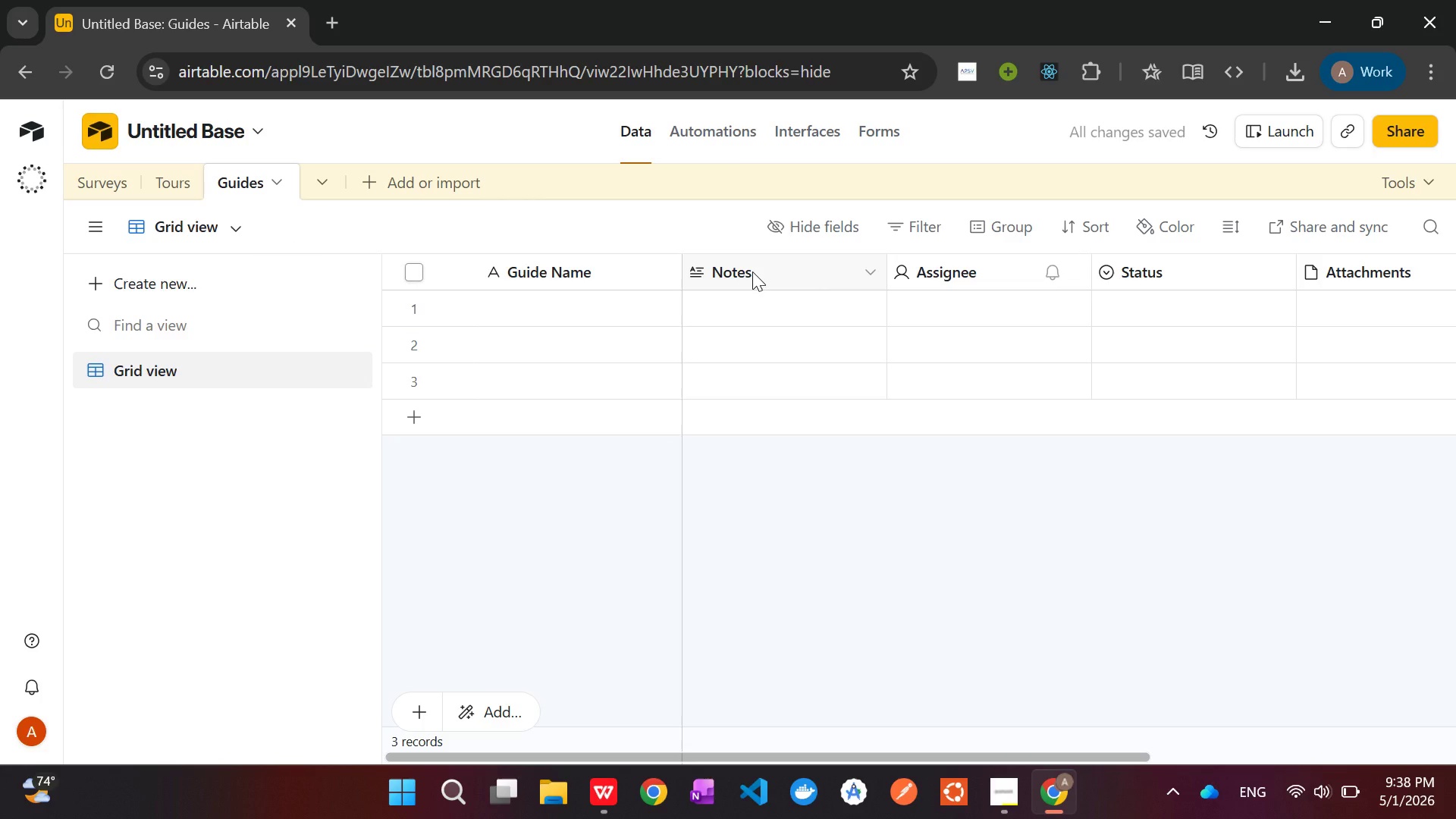 
right_click([752, 271])
 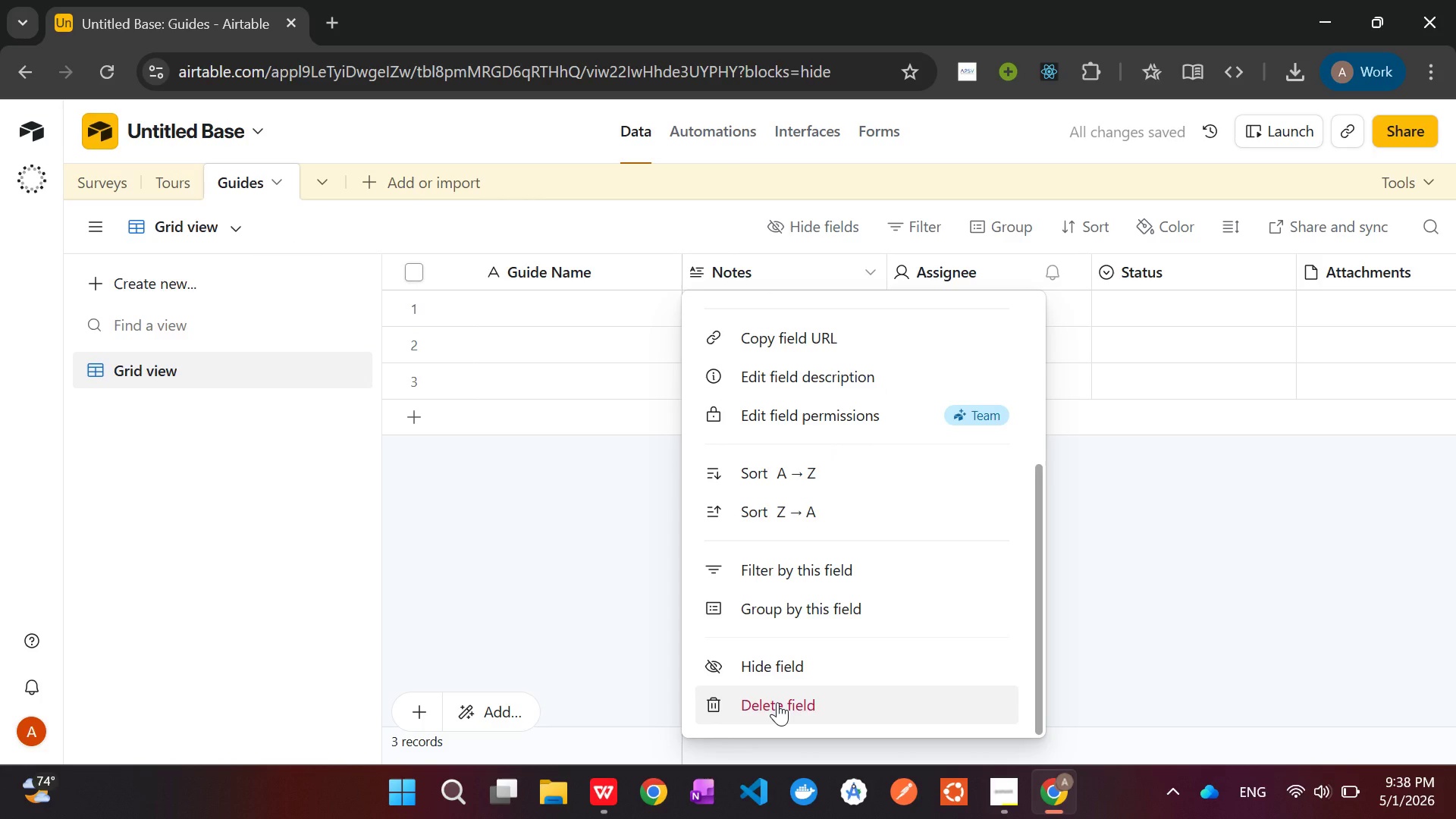 
left_click([777, 704])
 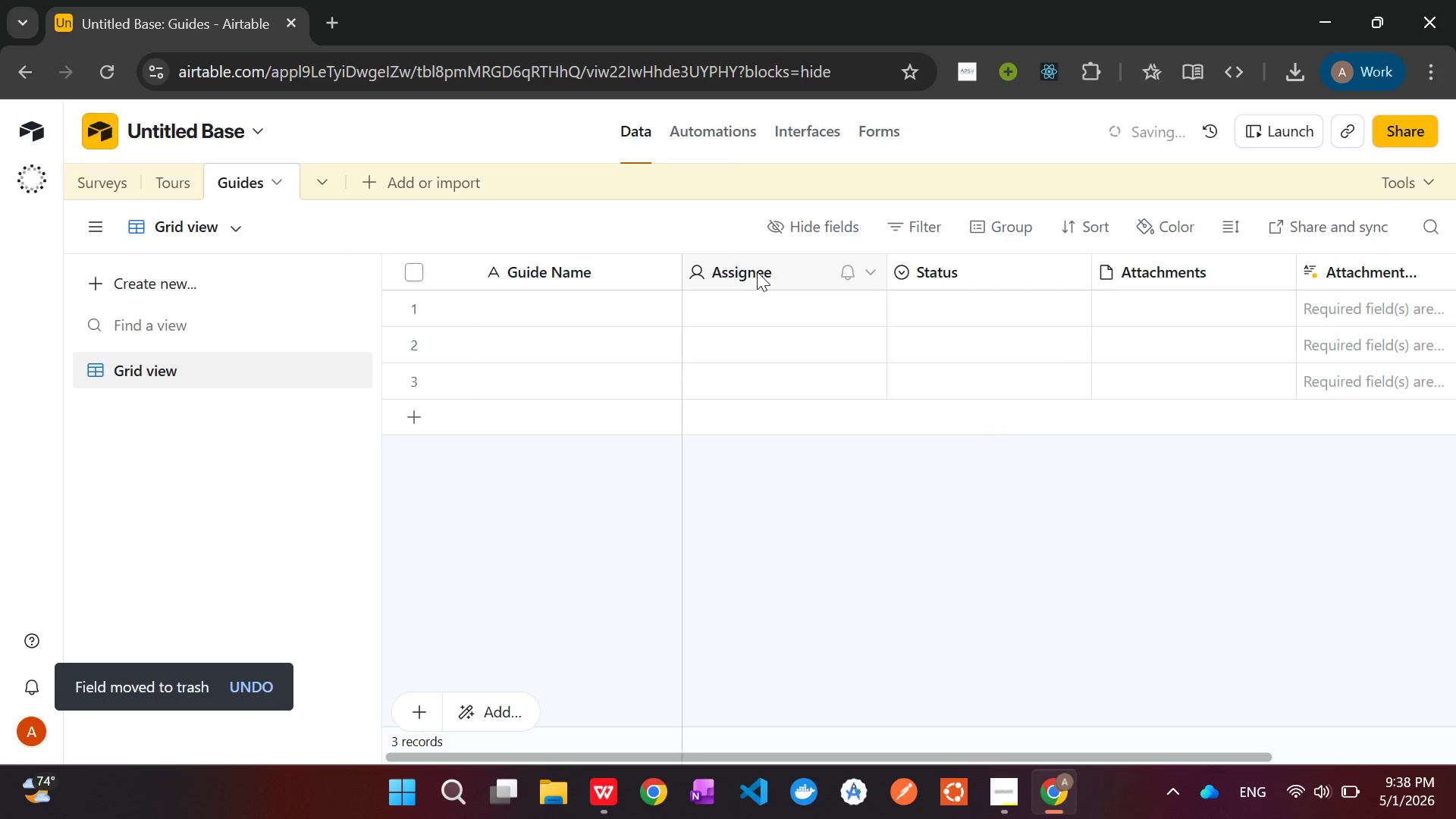 
right_click([757, 271])
 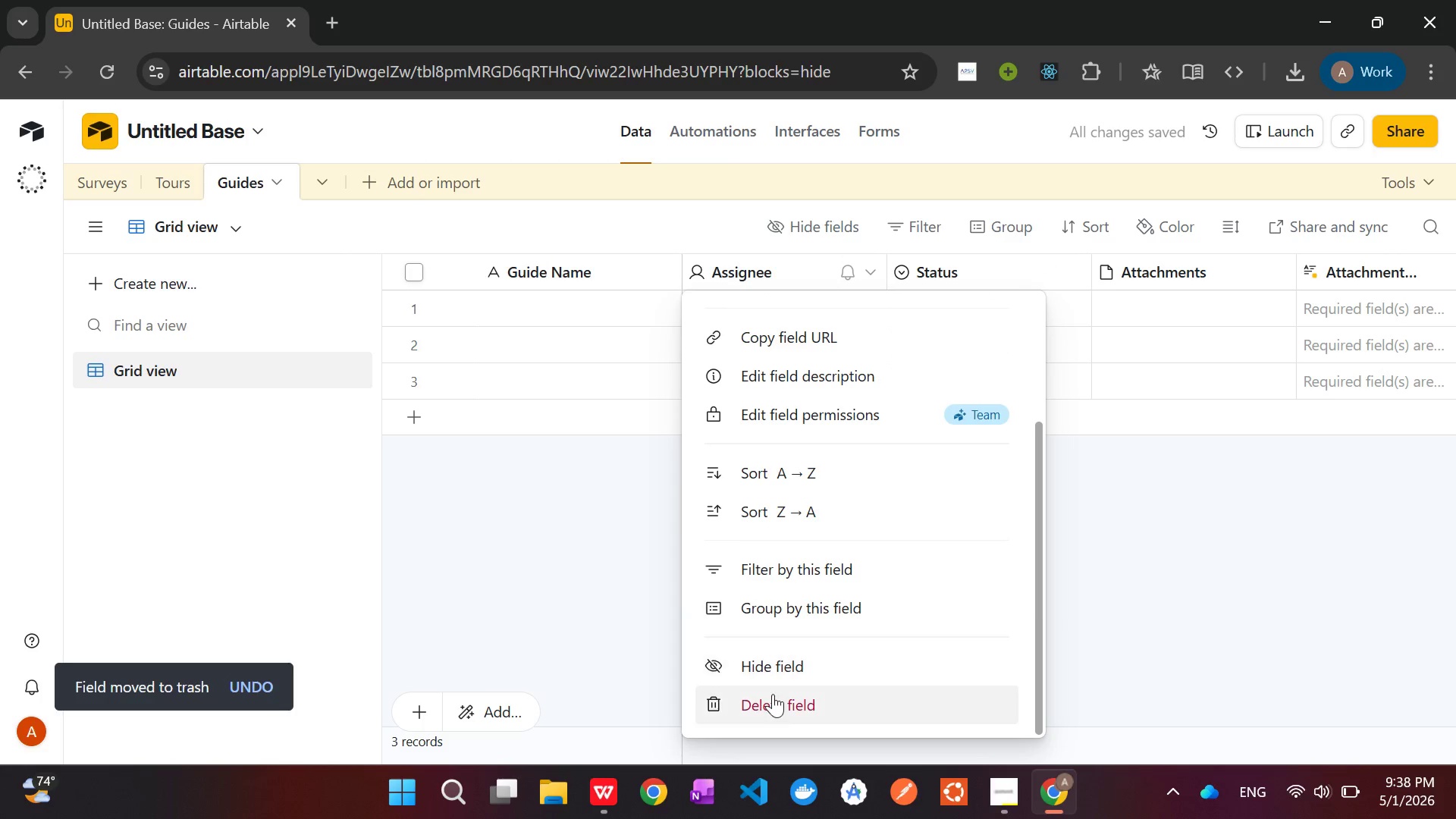 
left_click([772, 695])
 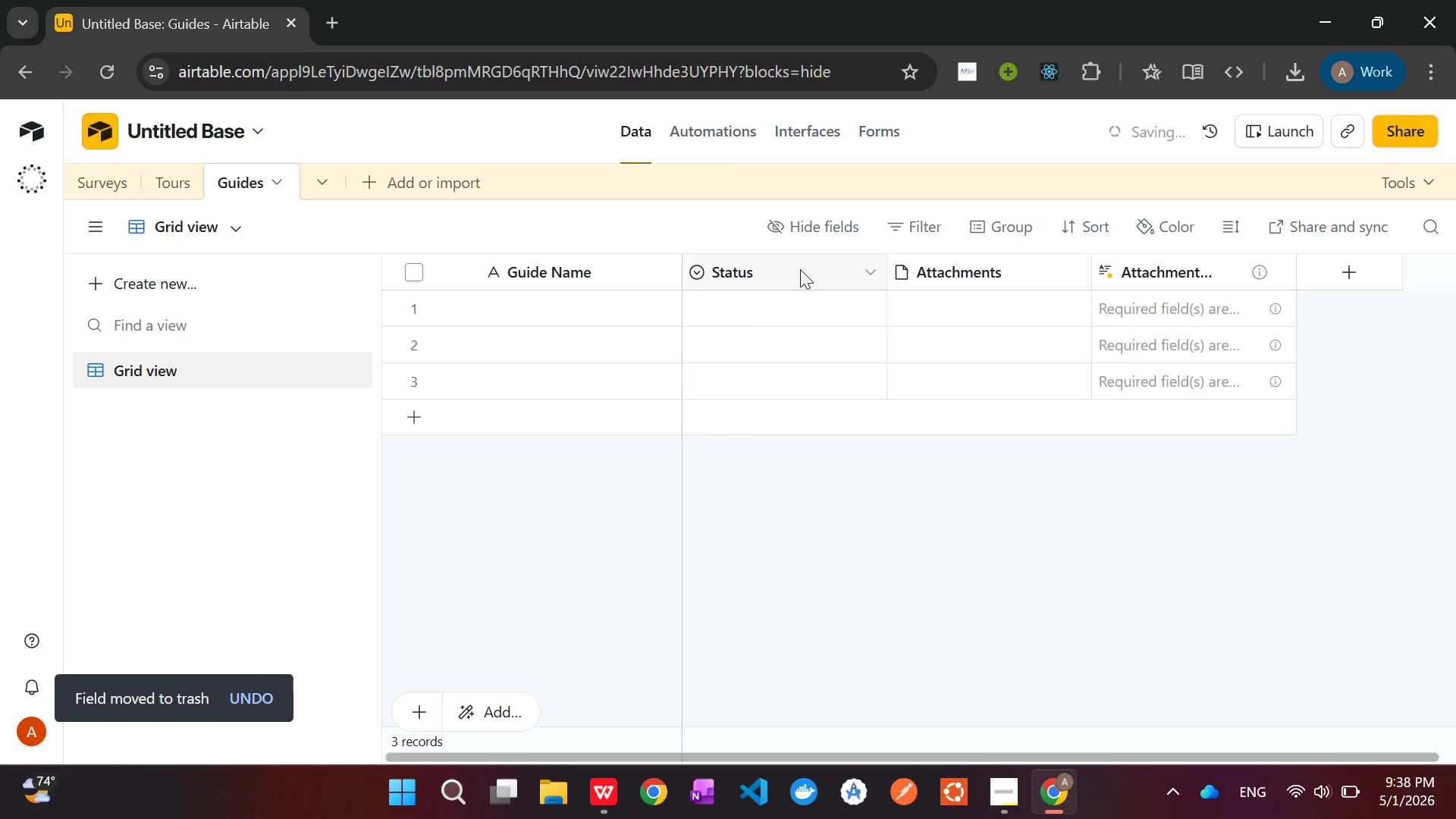 
right_click([800, 269])
 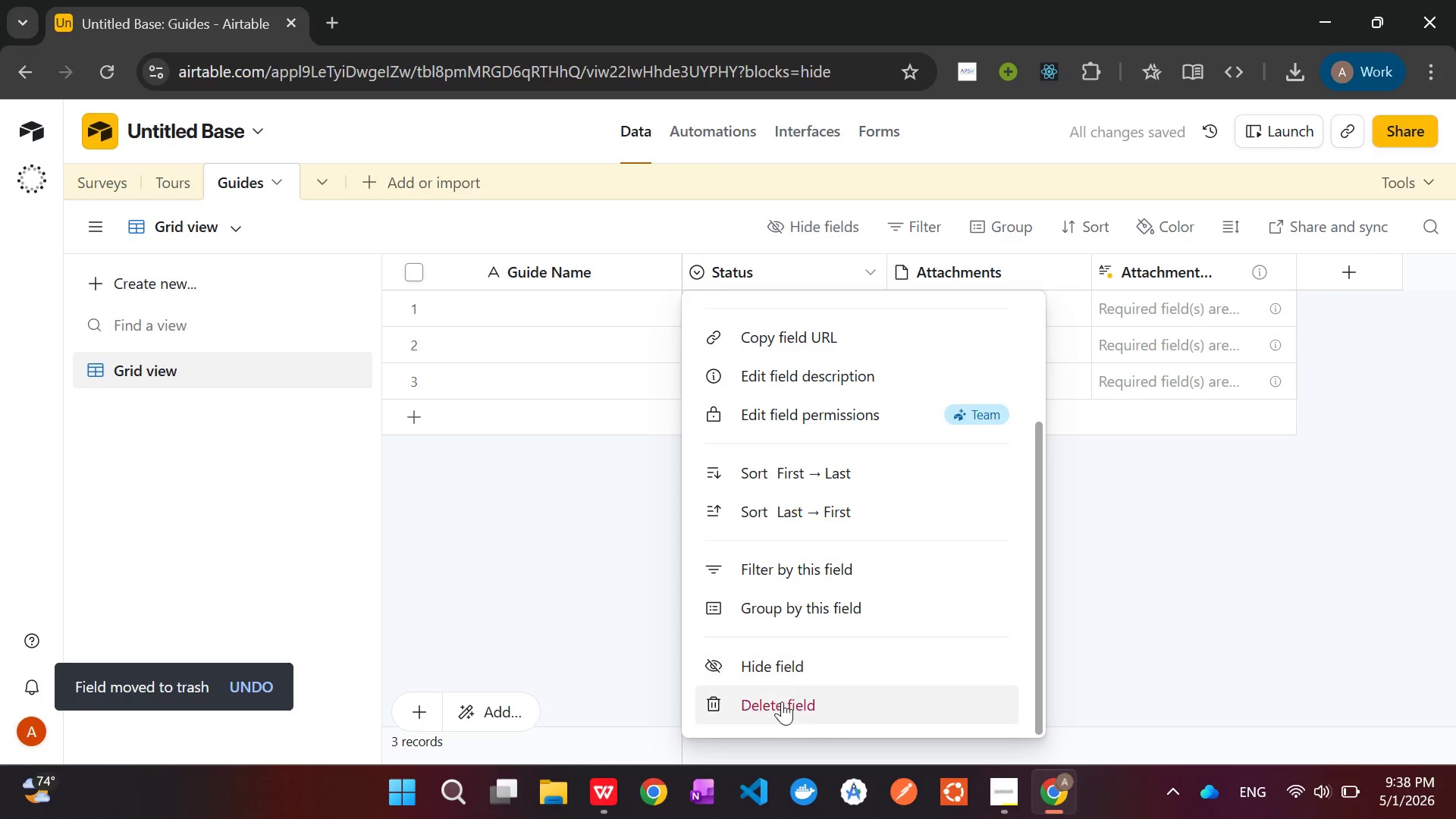 
left_click([782, 702])
 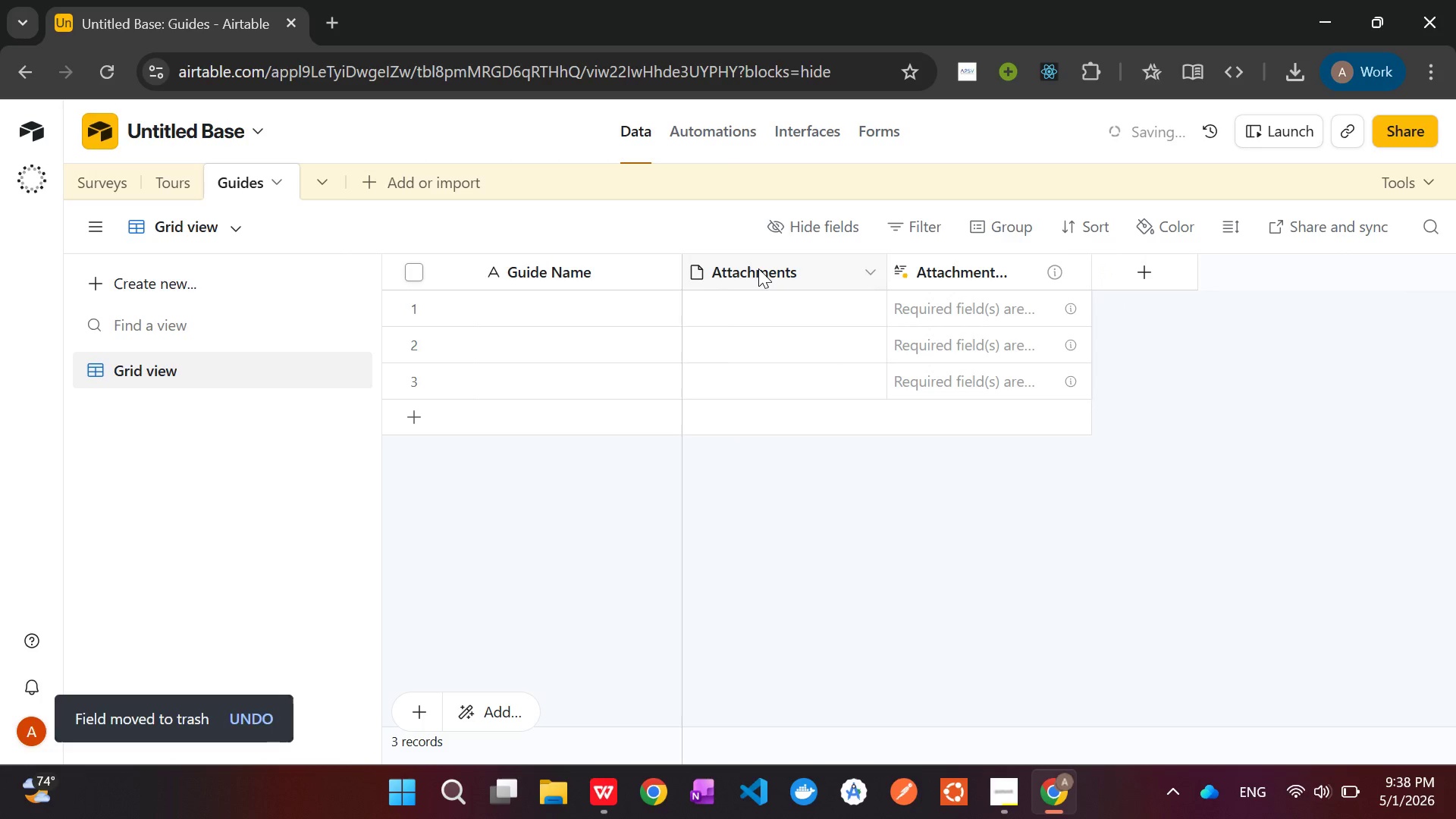 
right_click([758, 268])
 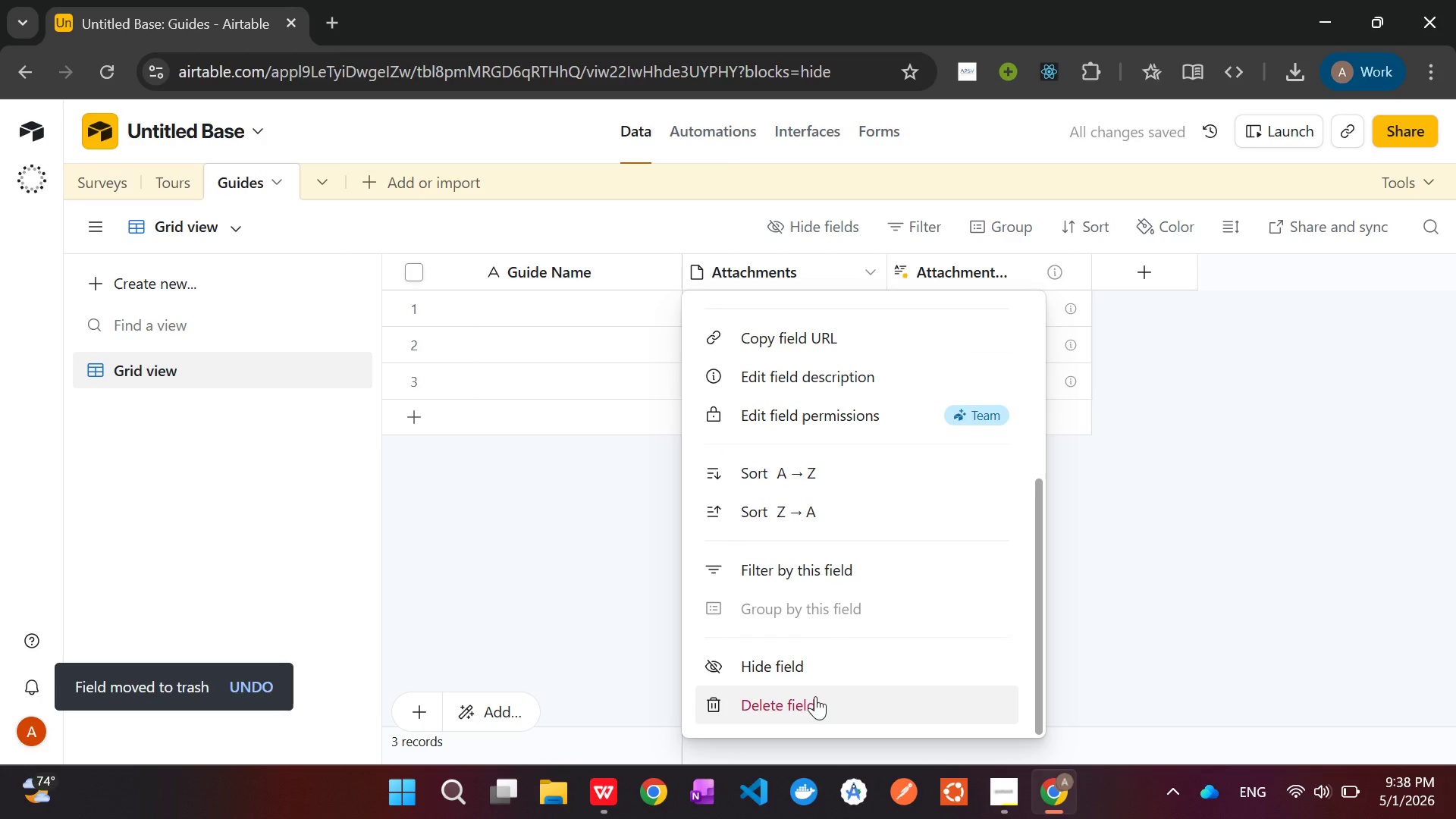 
left_click([814, 698])
 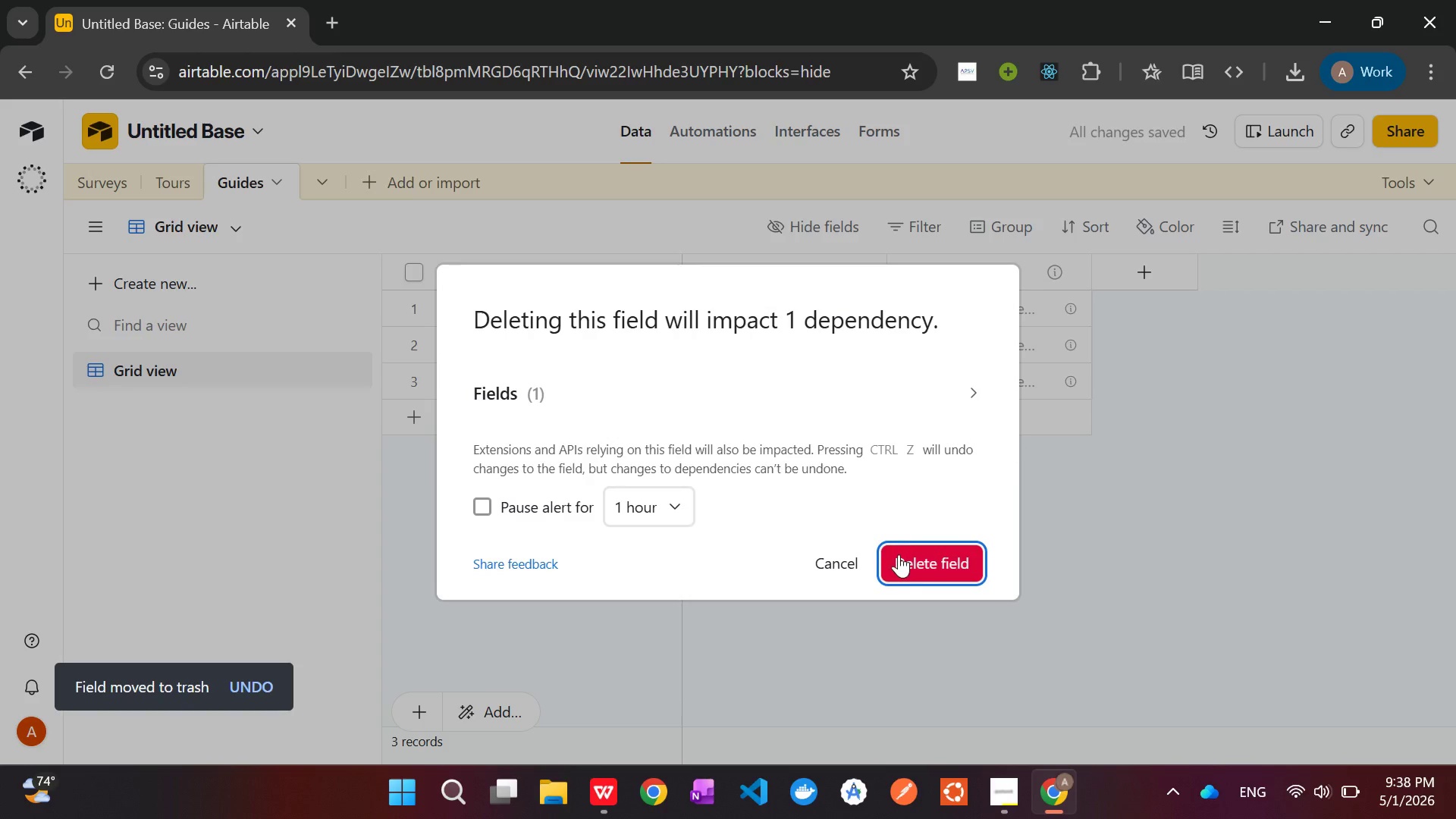 
left_click([902, 560])
 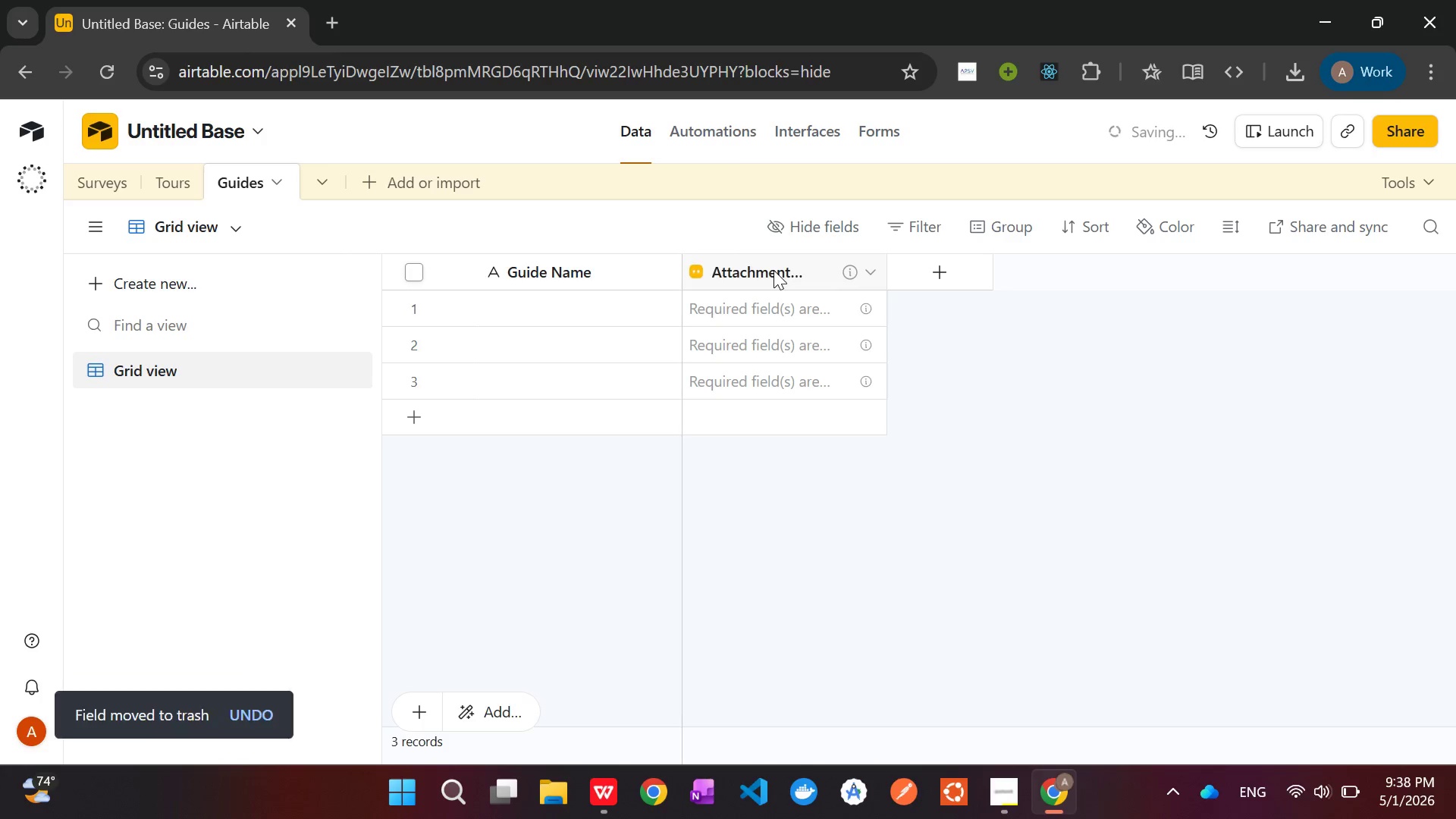 
right_click([774, 270])
 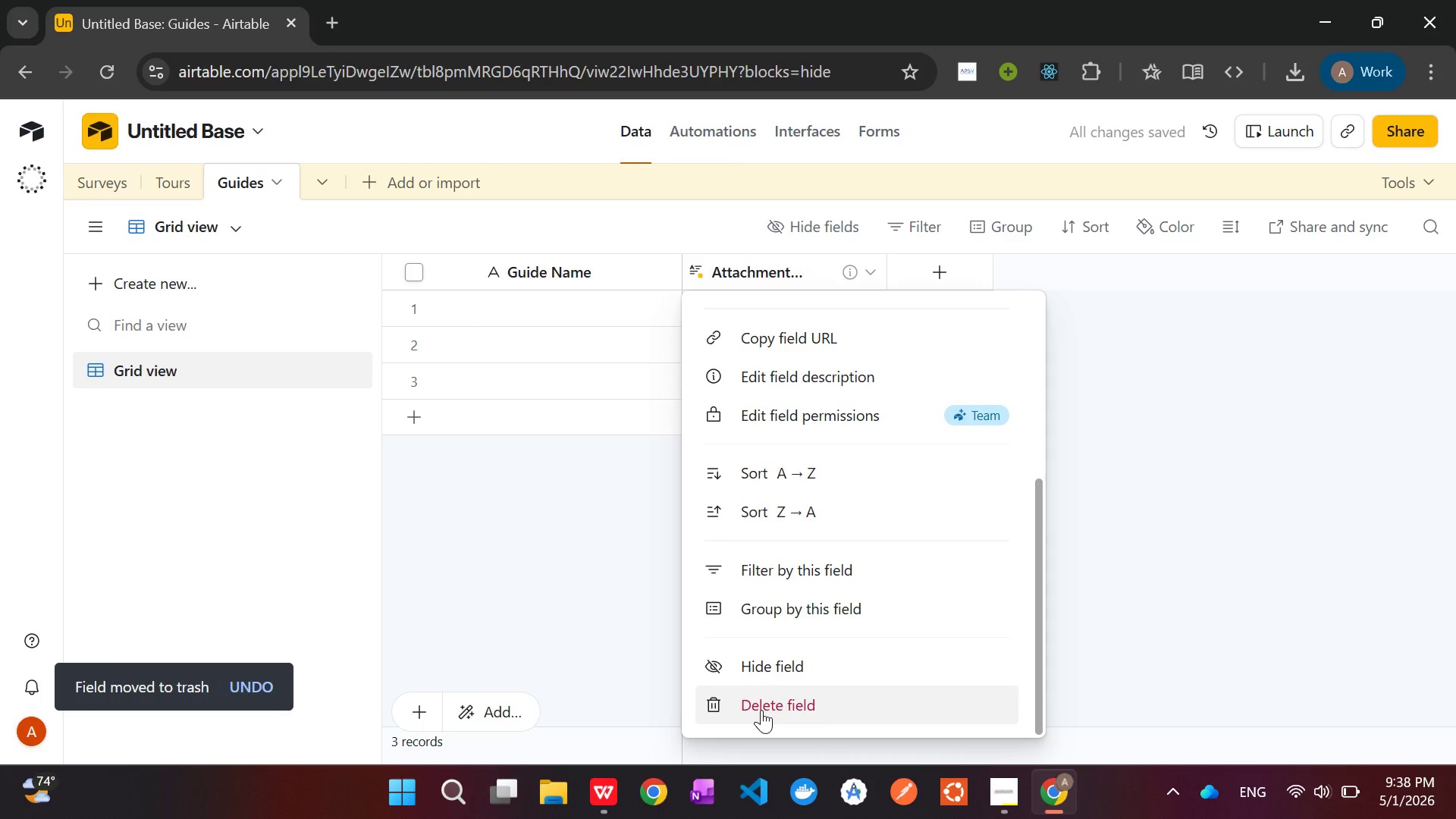 
left_click([761, 711])
 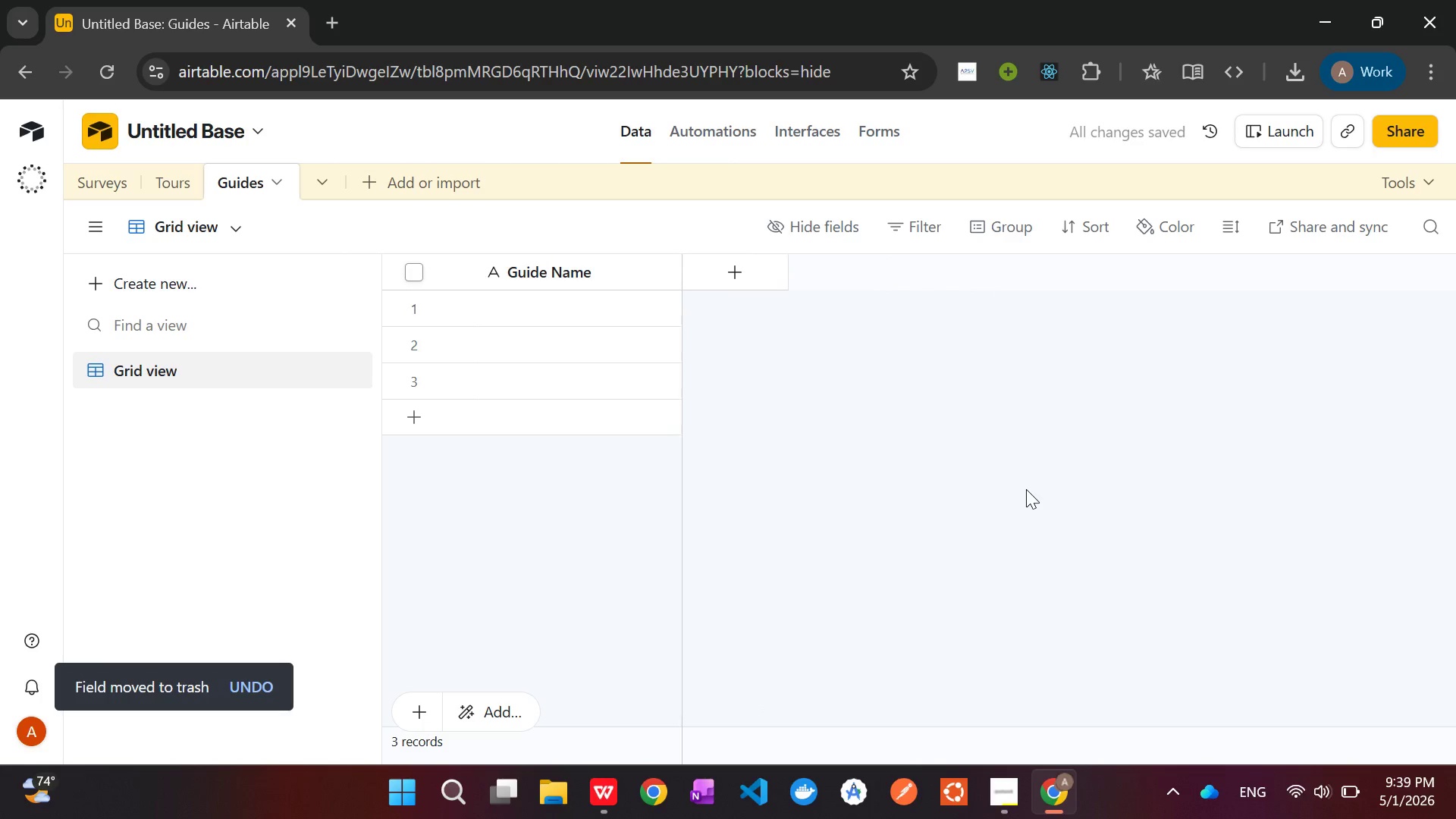 
wait(9.36)
 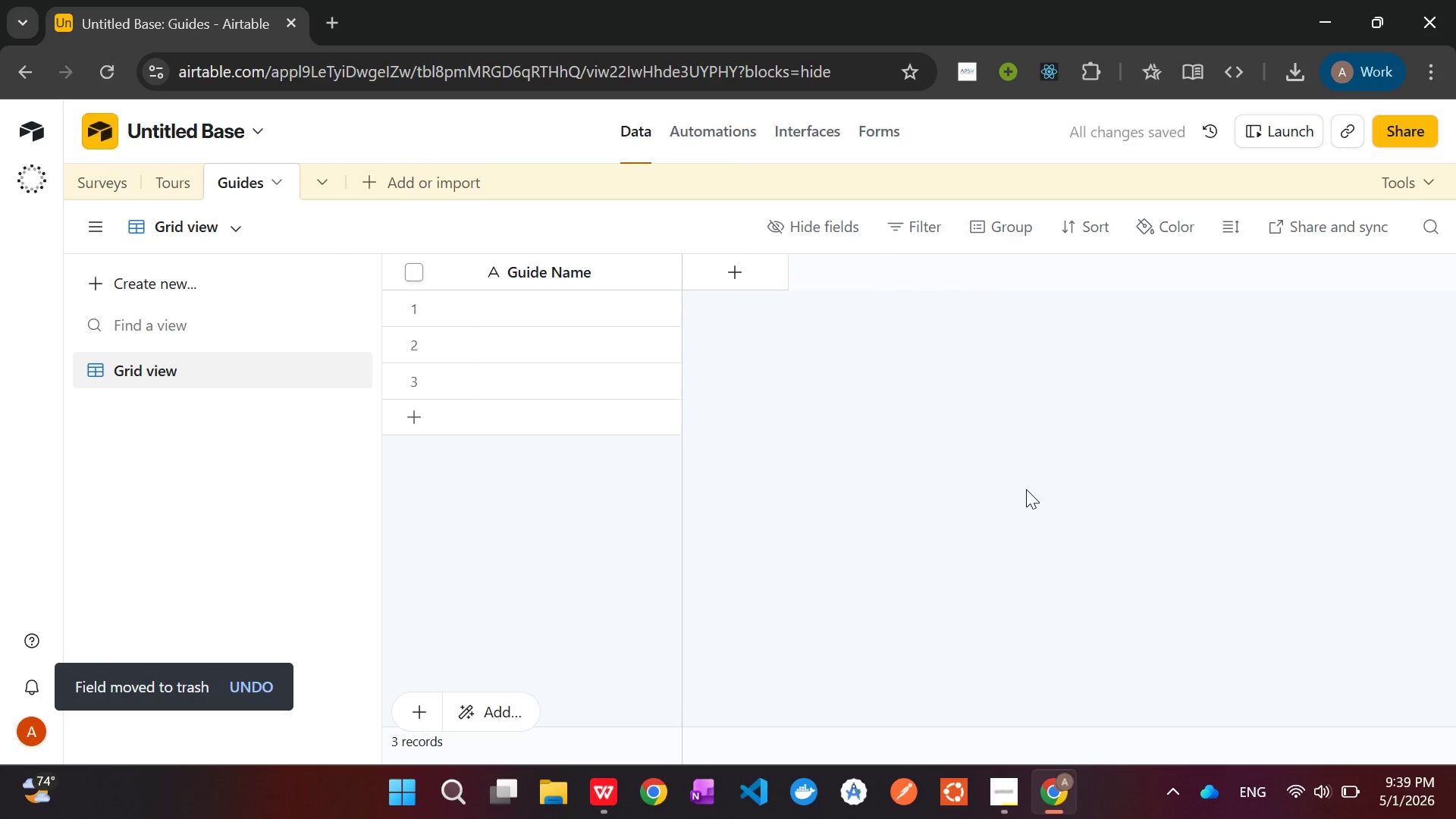 
right_click([257, 180])
 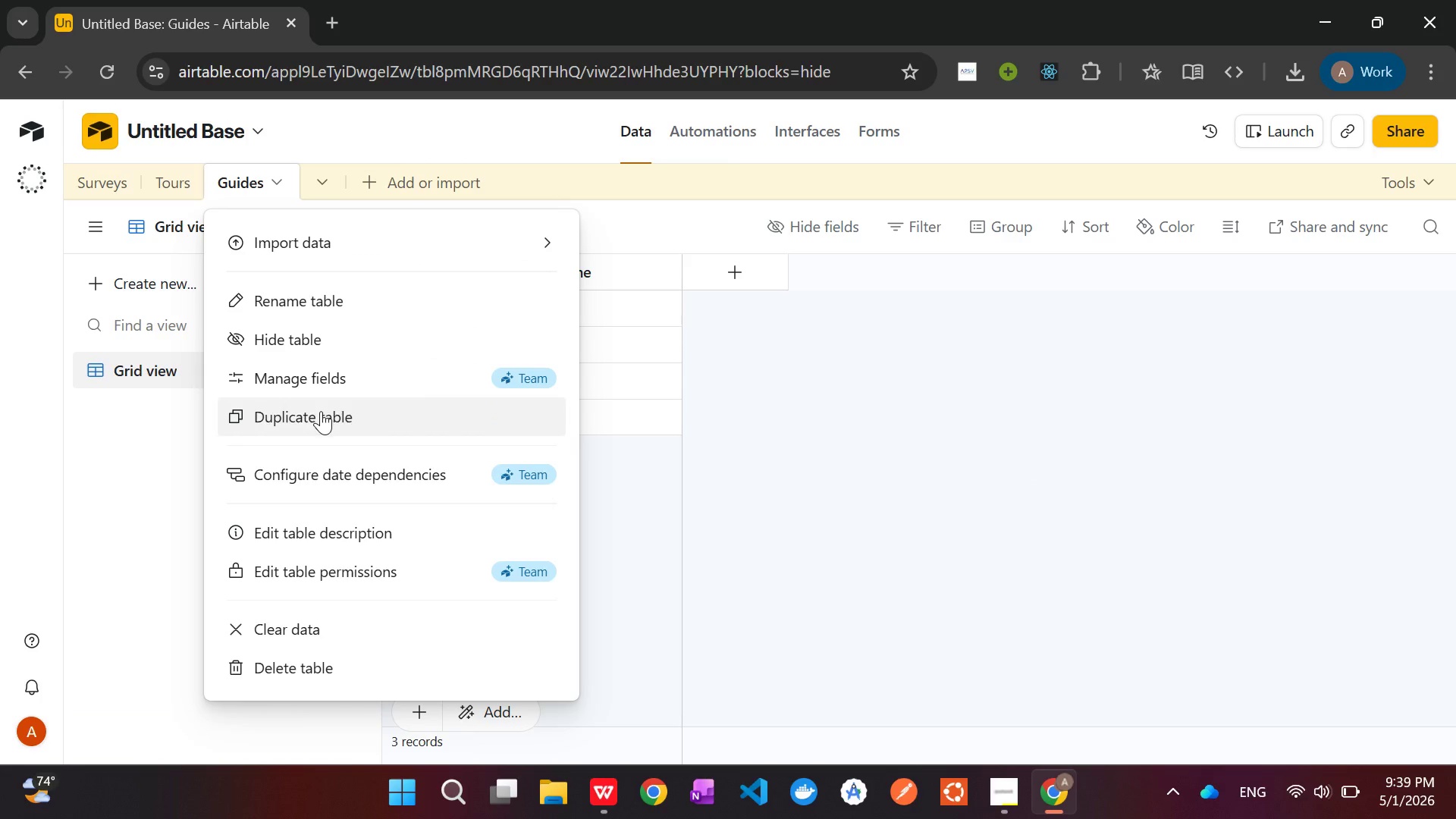 
left_click([321, 412])
 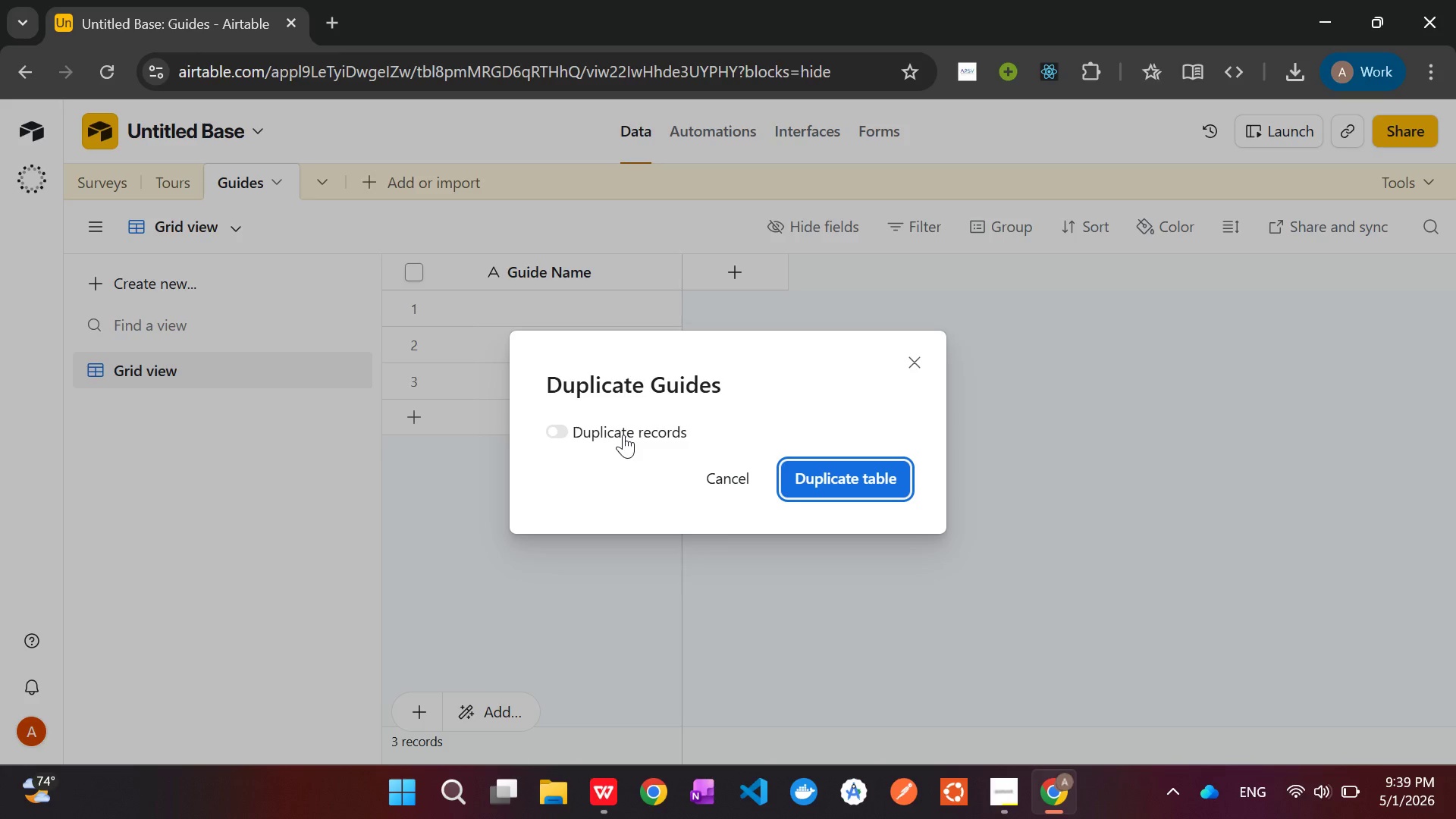 
left_click([559, 430])
 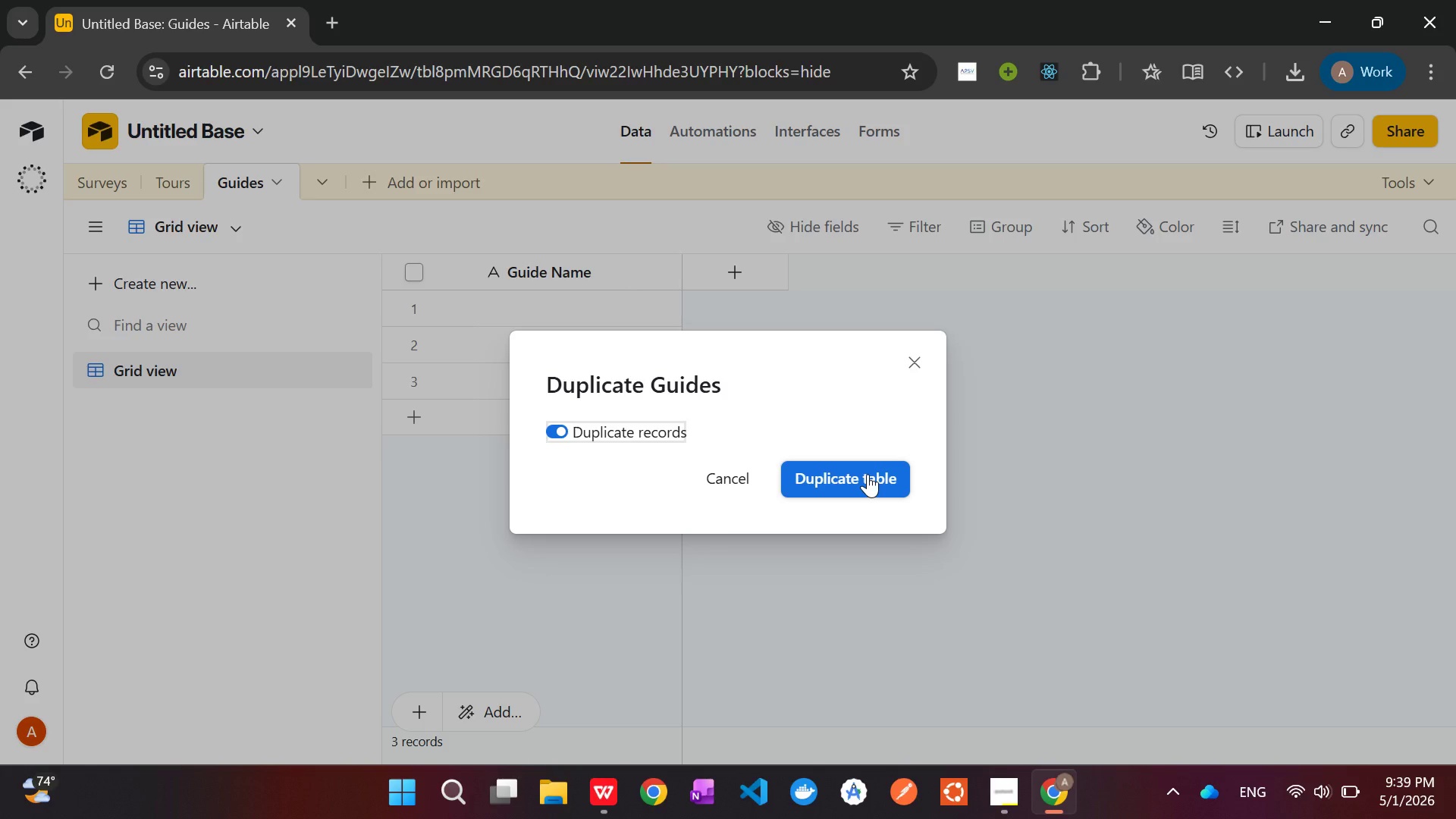 
left_click([868, 474])
 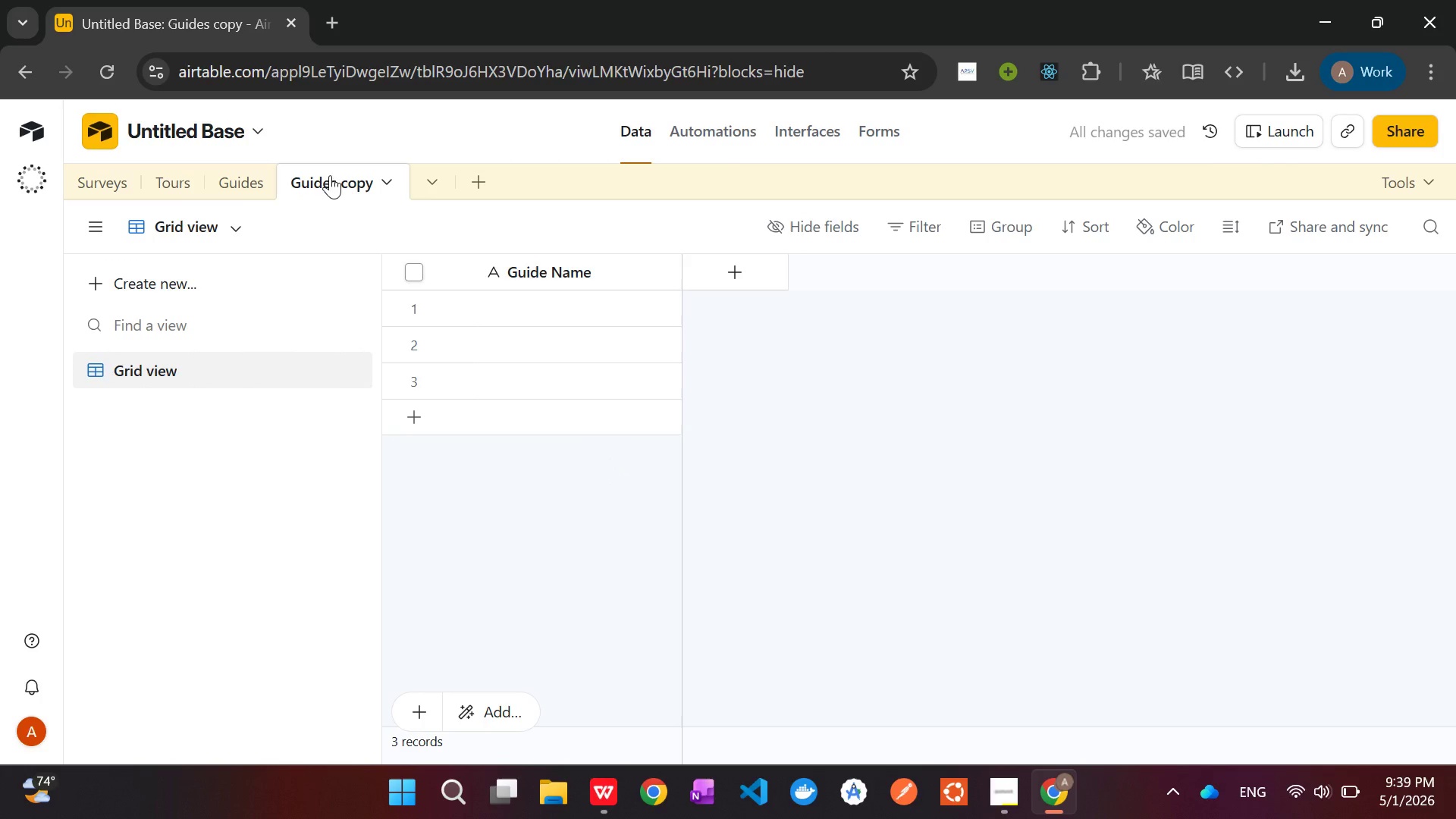 
double_click([325, 191])
 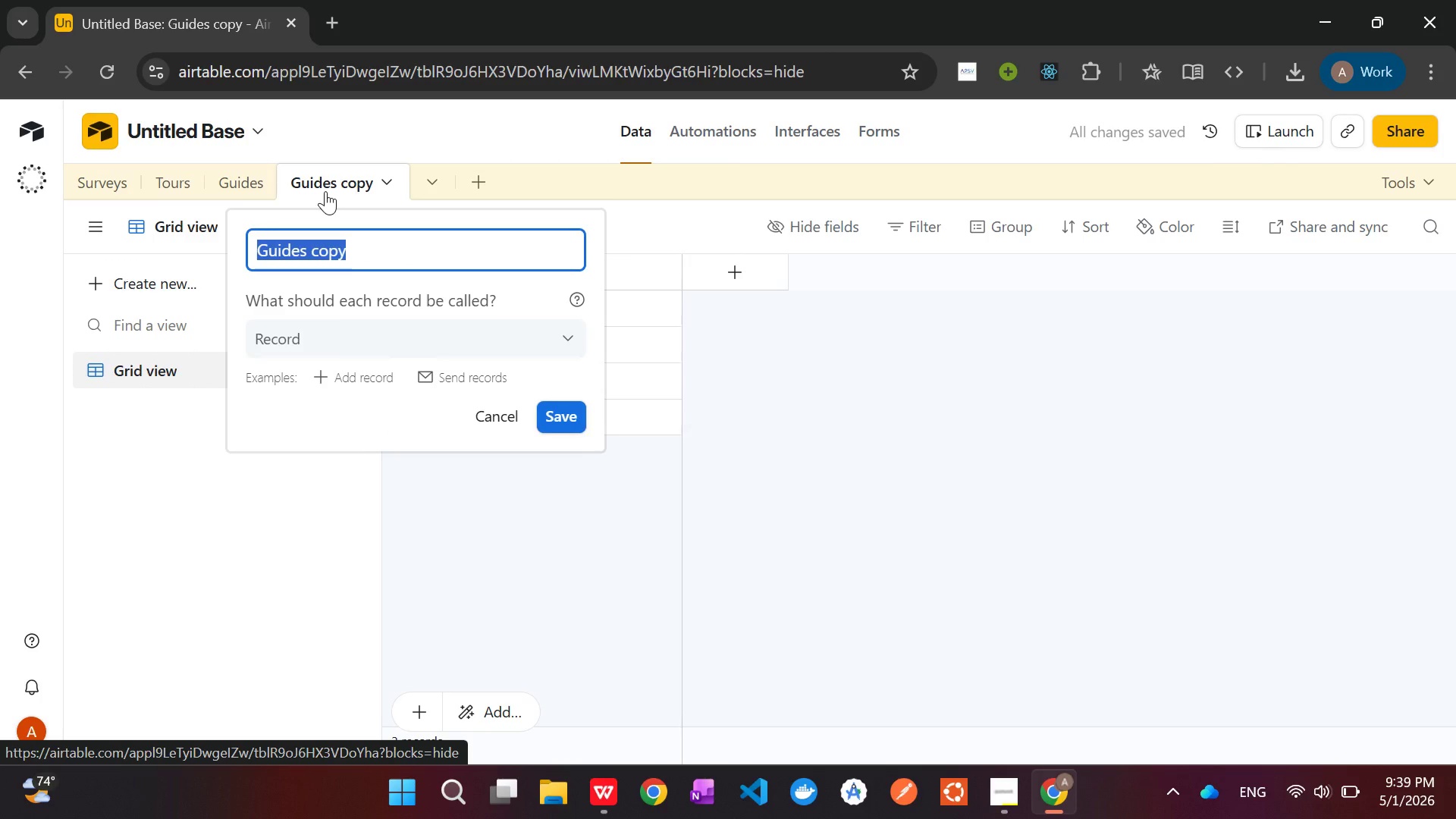 
key(Backspace)
type(Regions )
key(Backspace)
 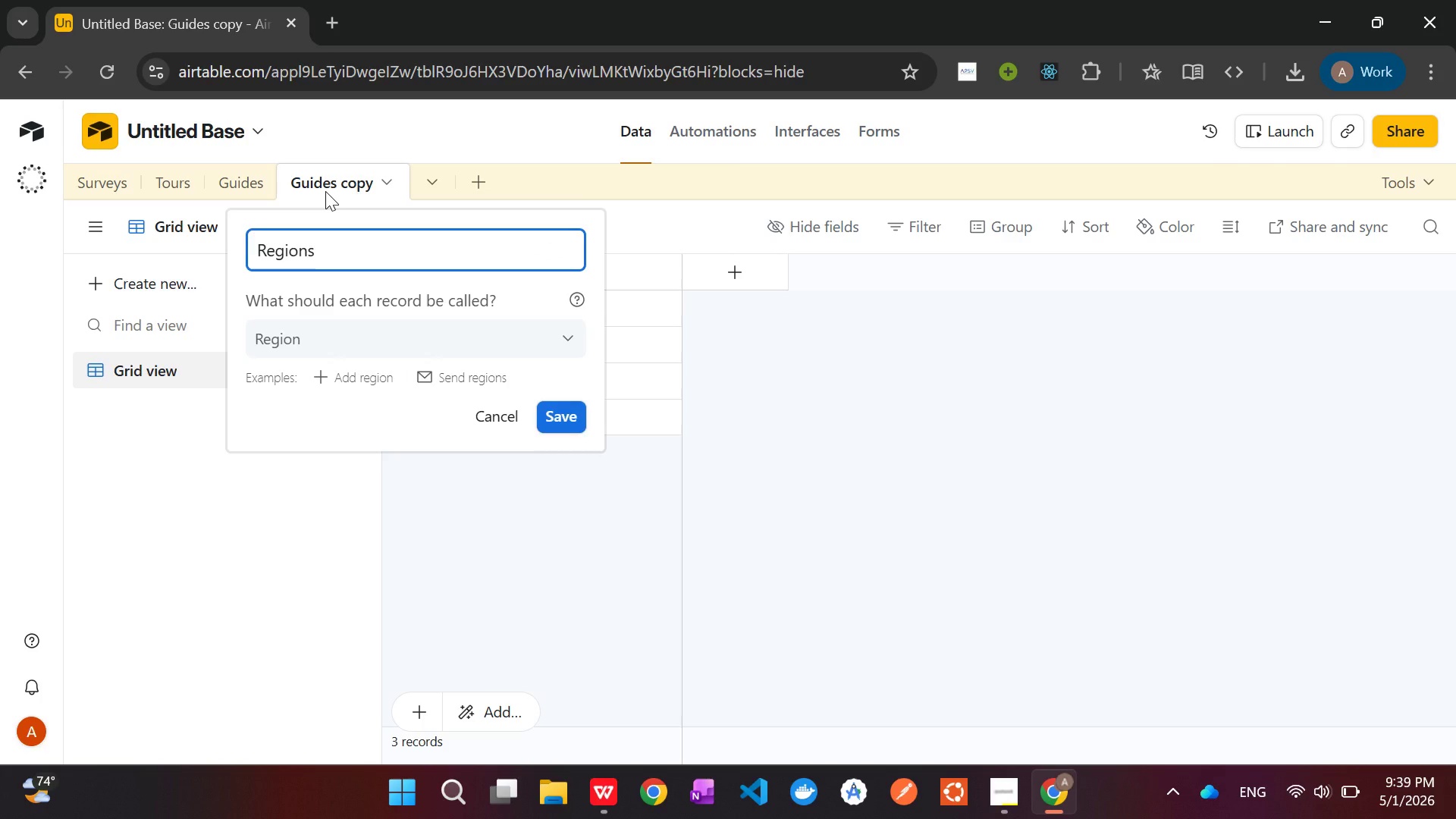 
key(Enter)
 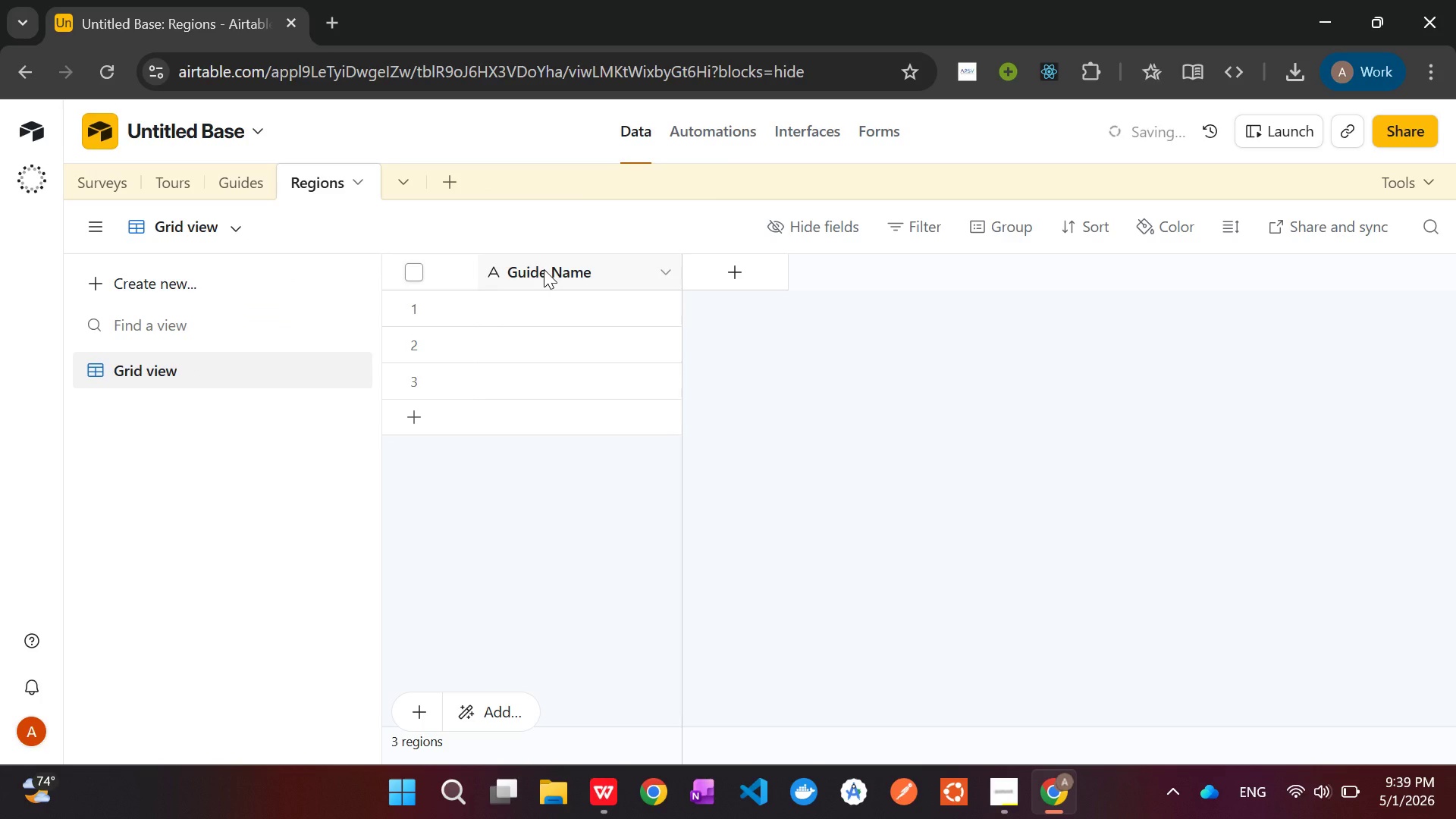 
right_click([544, 269])
 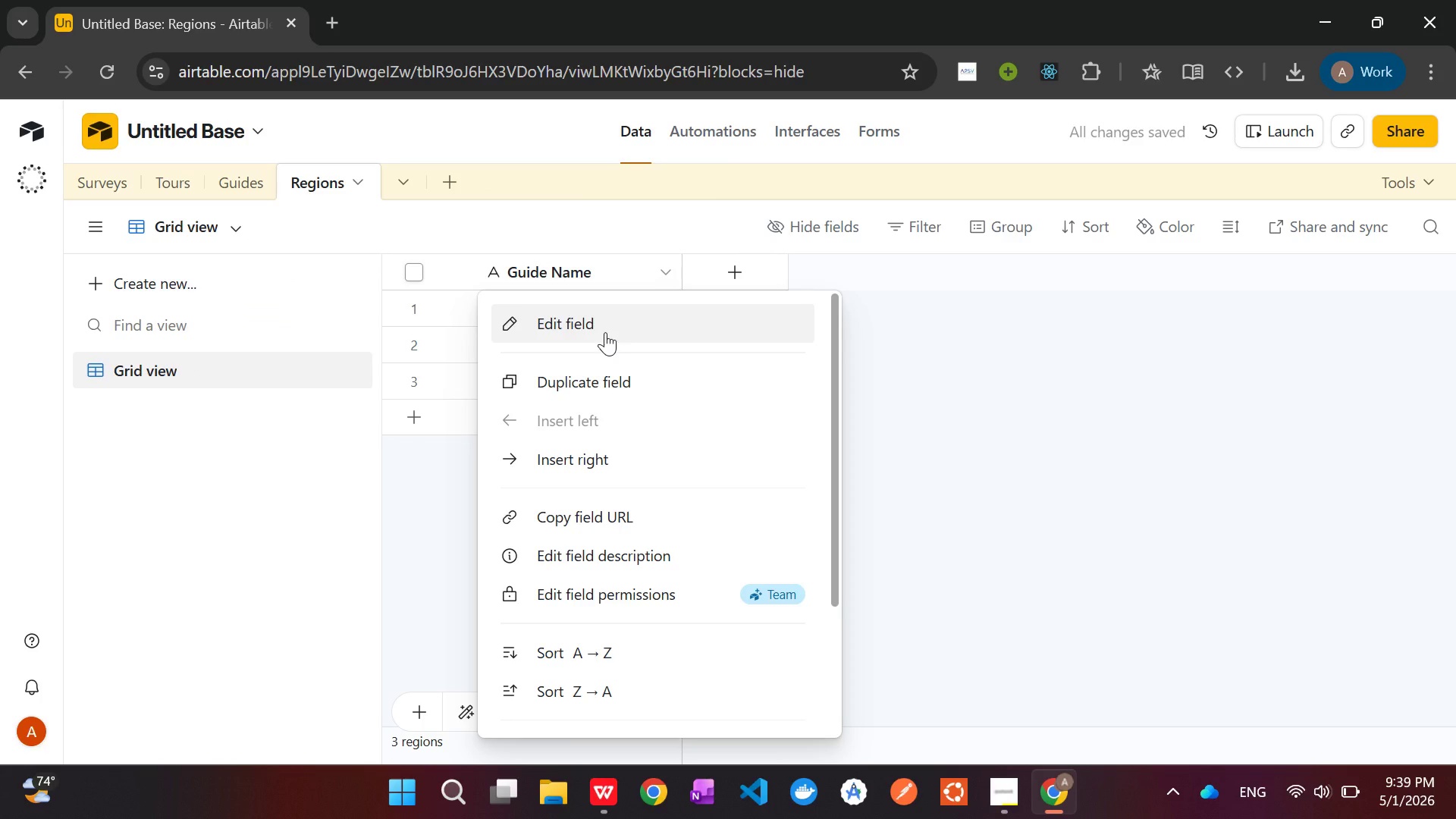 
left_click([605, 331])
 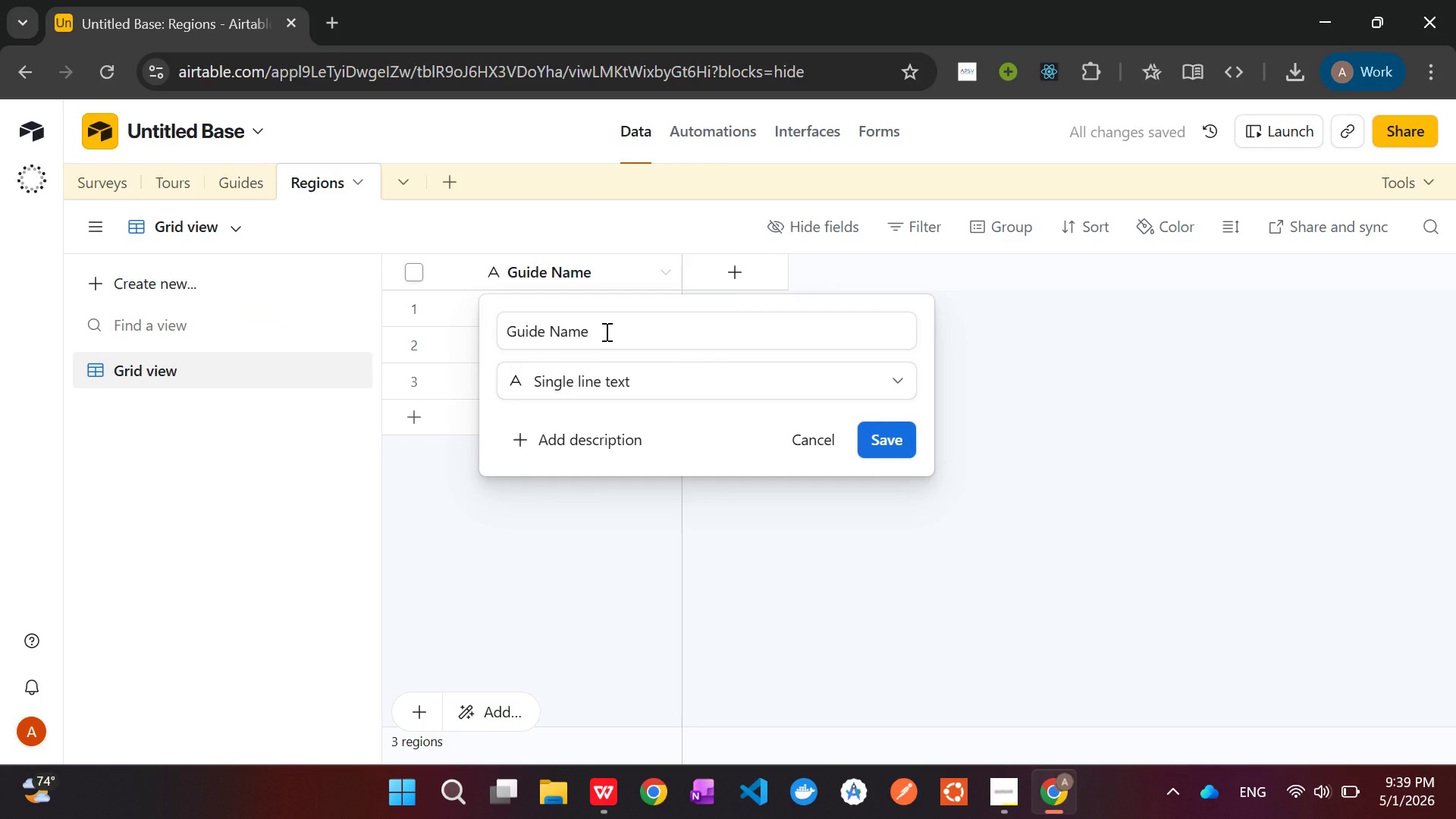 
type(Rre)
 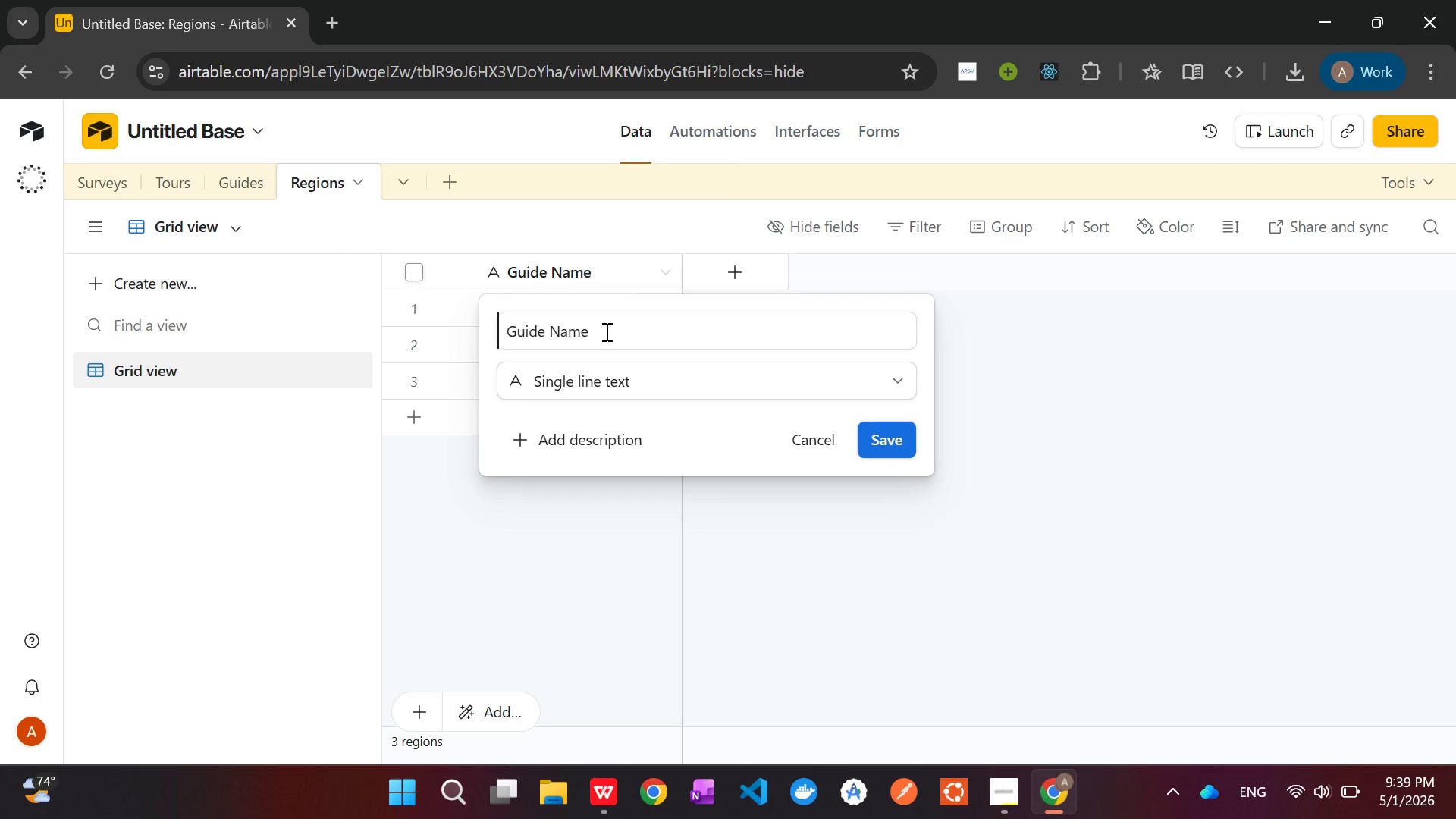 
left_click([605, 331])
 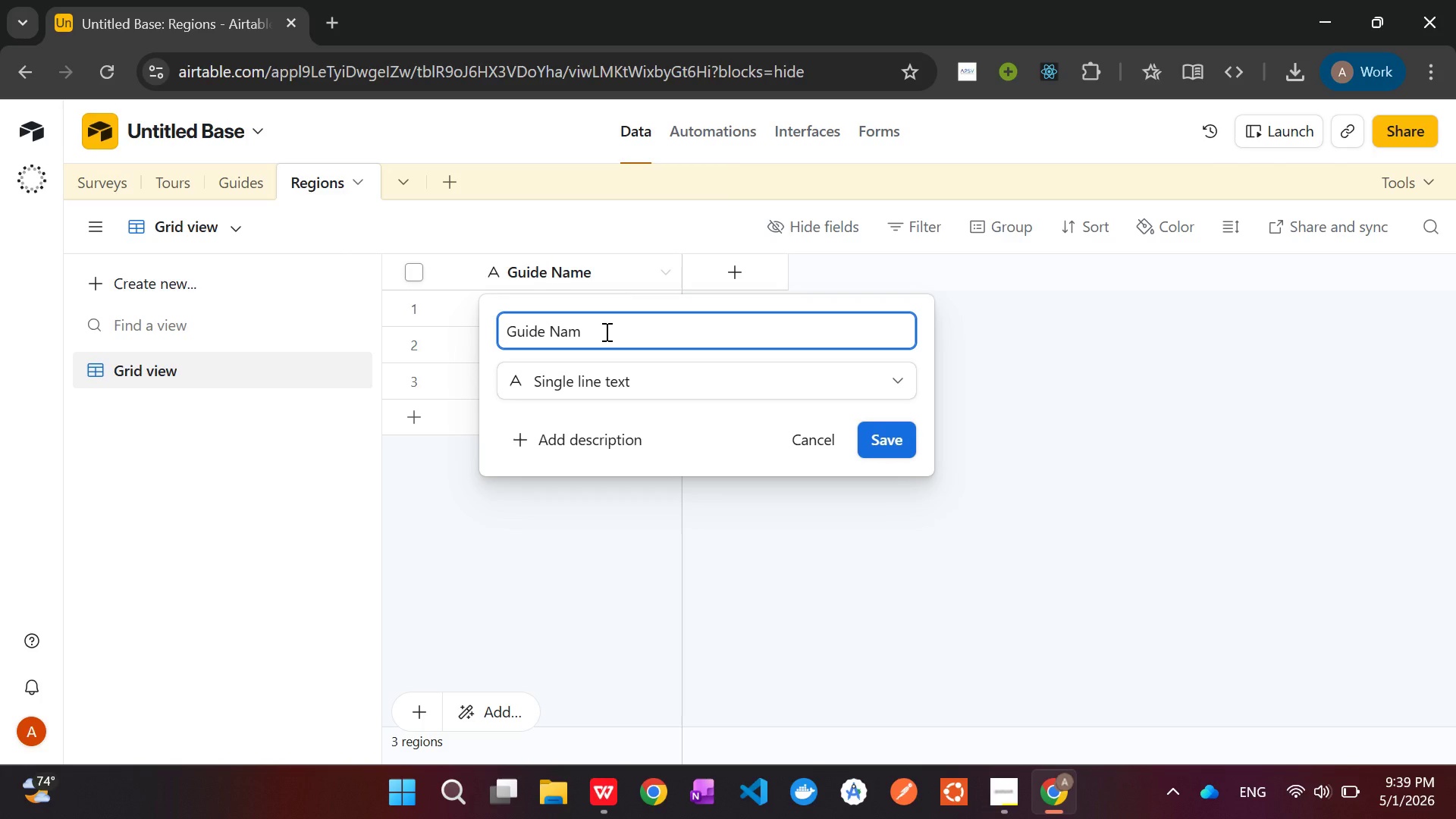 
hold_key(key=Backspace, duration=1.0)
 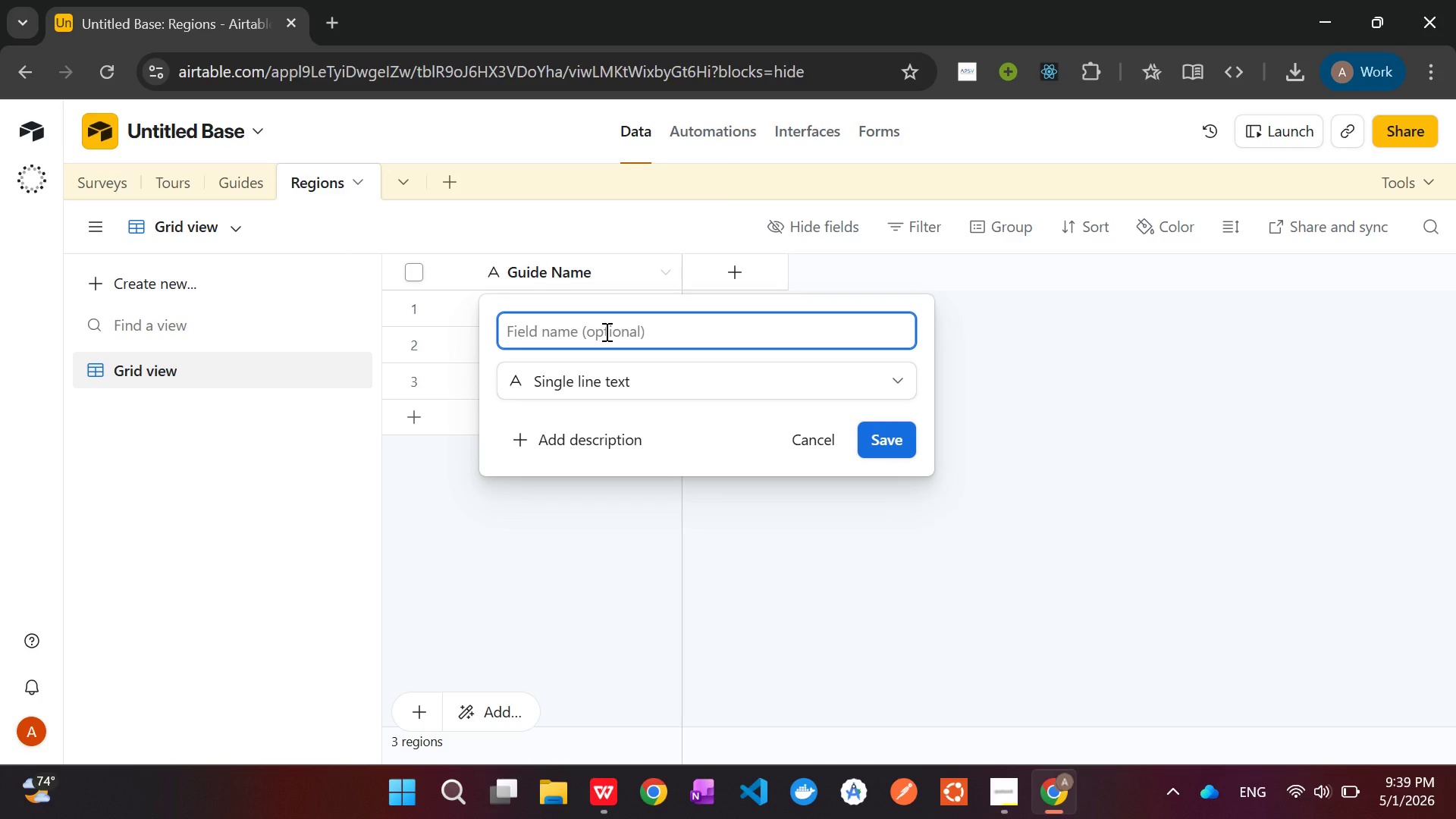 
type(Regions Name)
 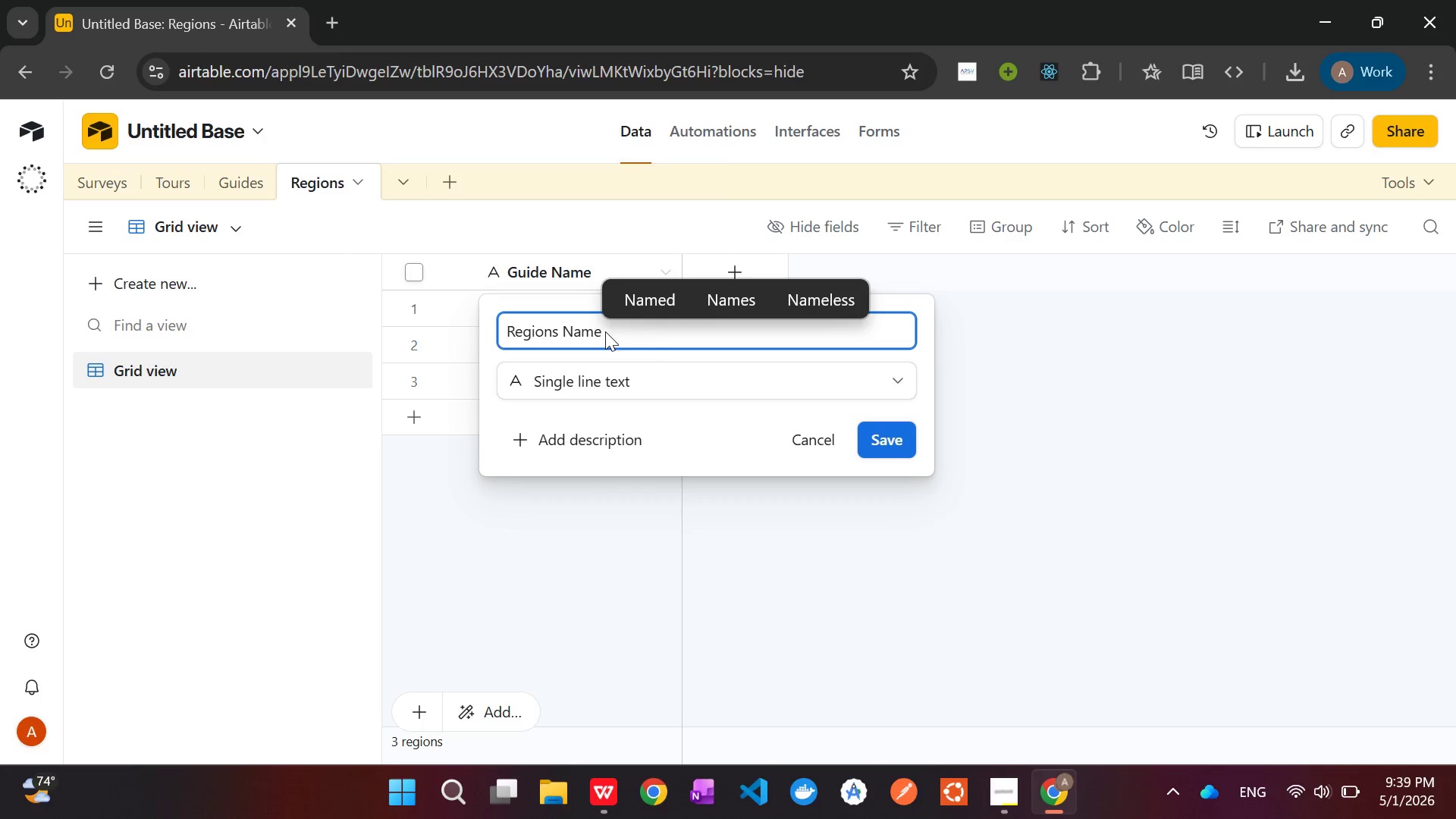 
left_click([885, 439])
 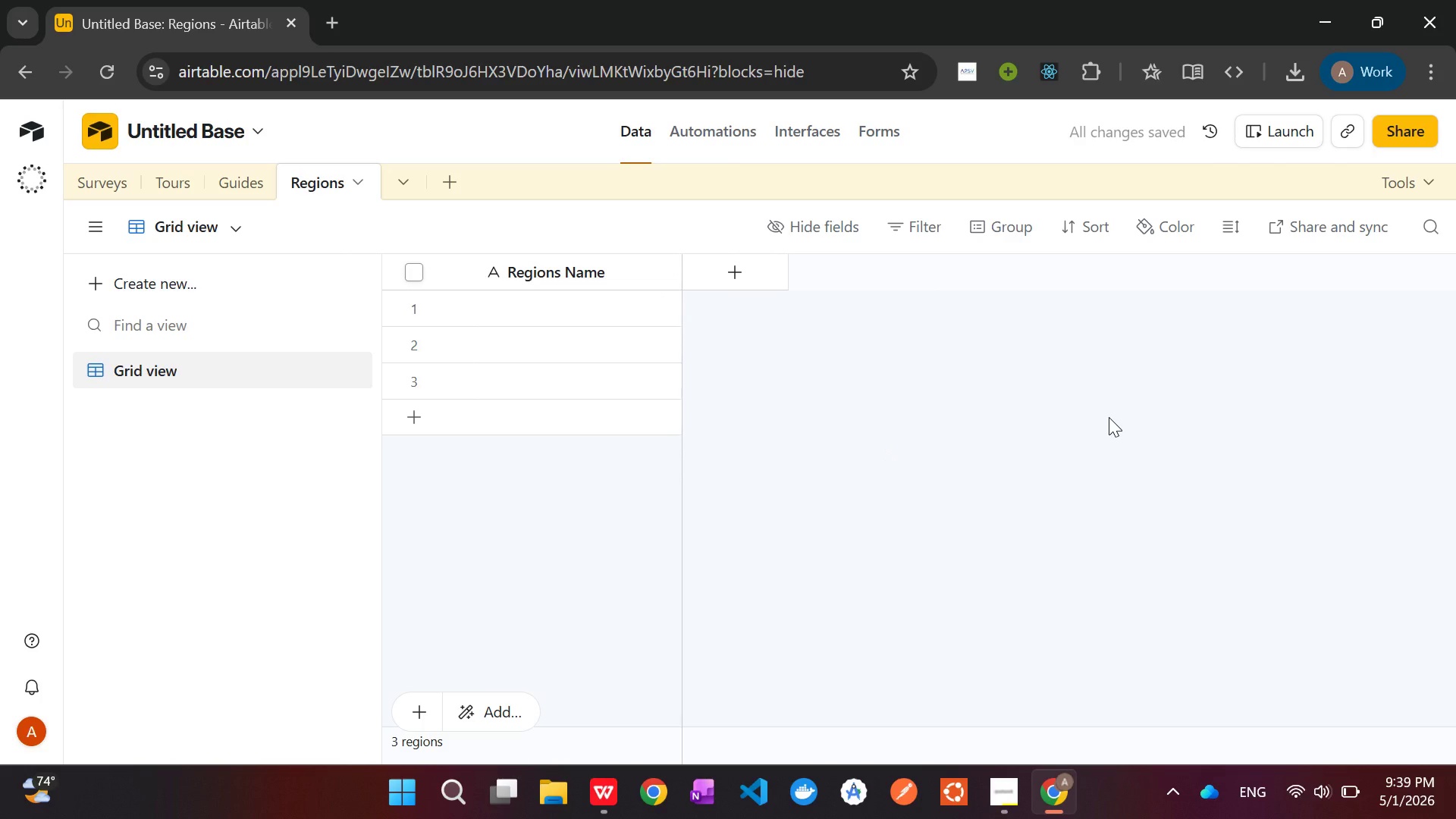 
wait(7.73)
 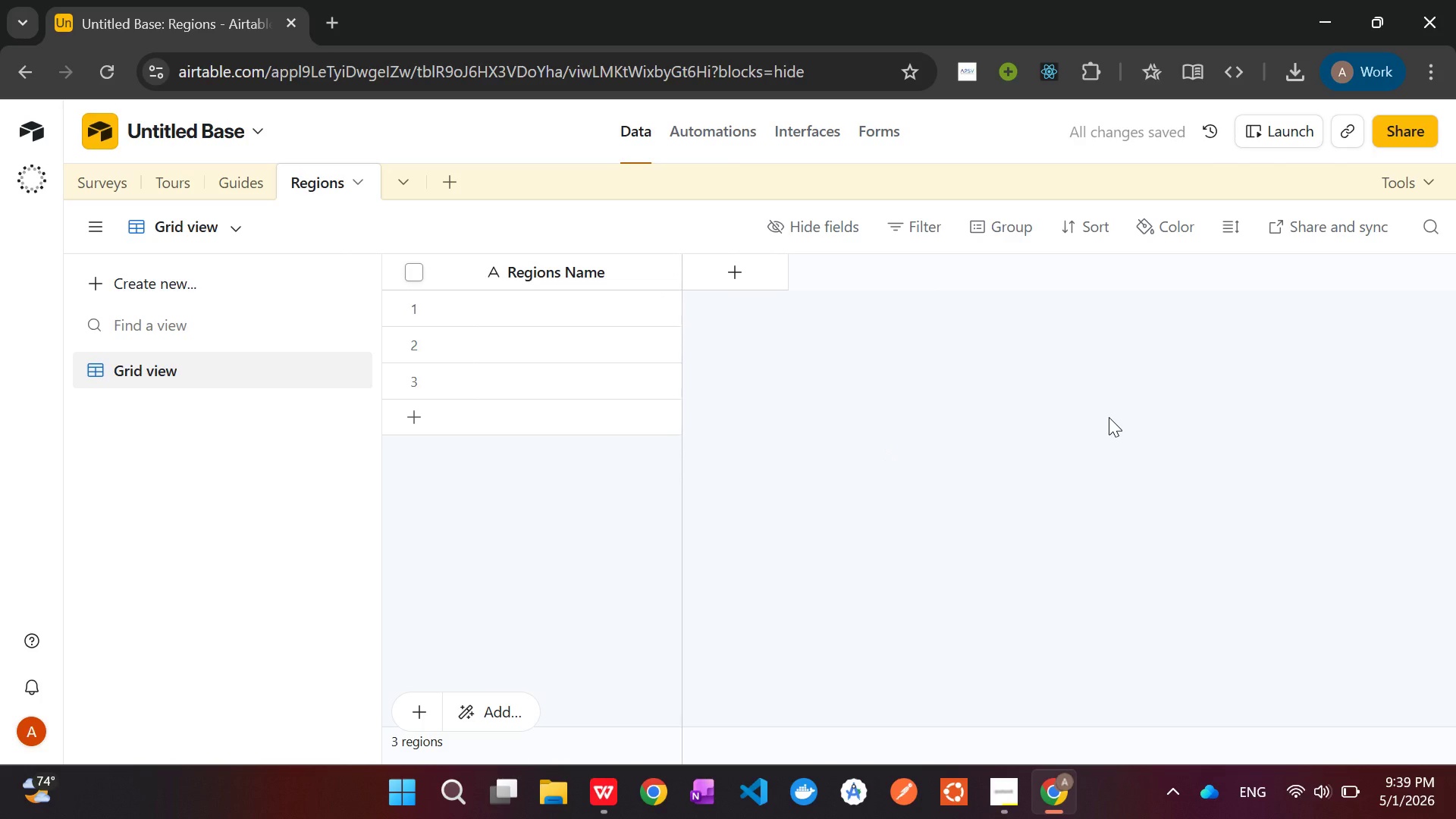 
left_click([103, 191])
 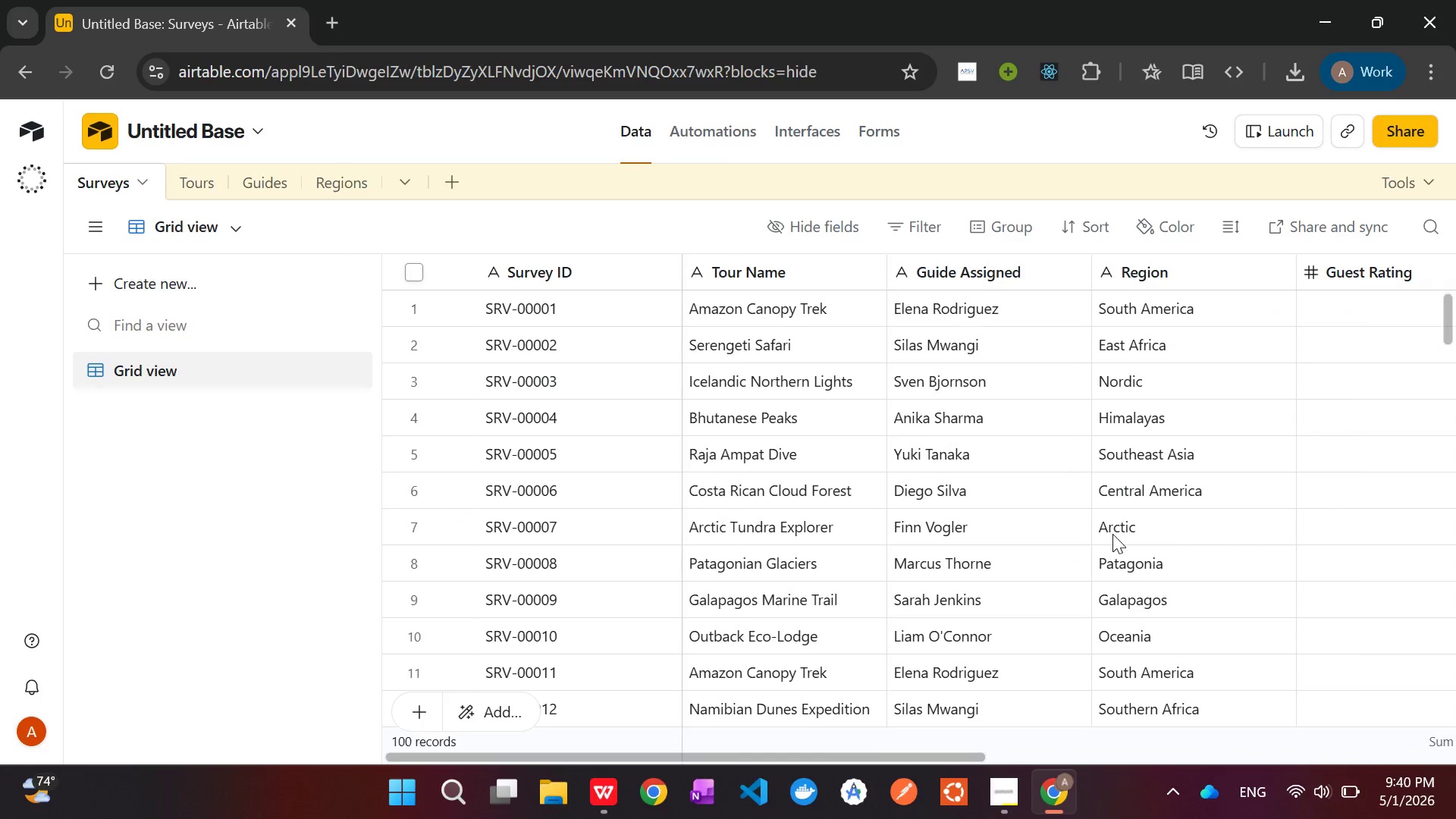 
wait(13.64)
 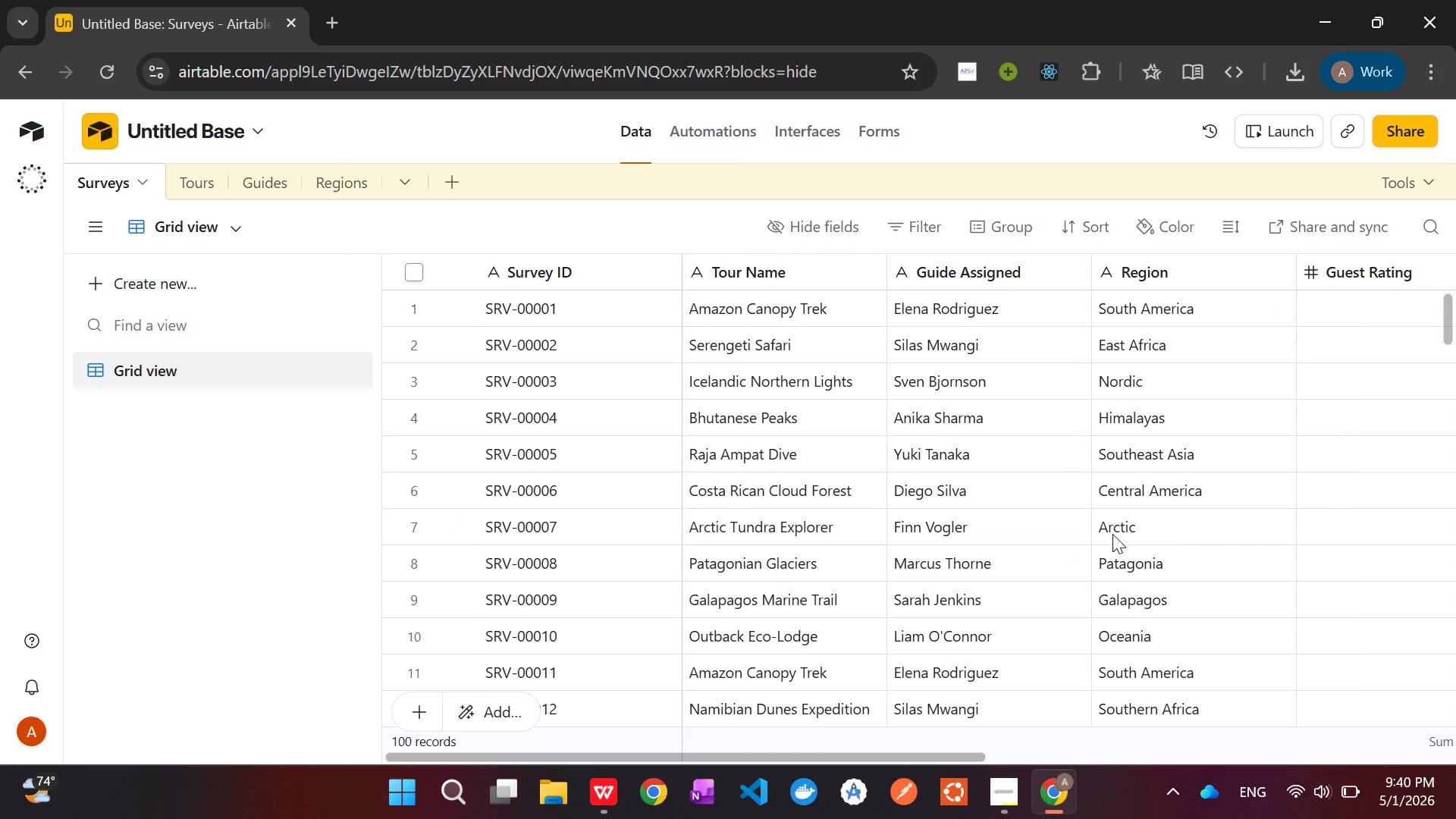 
right_click([786, 273])
 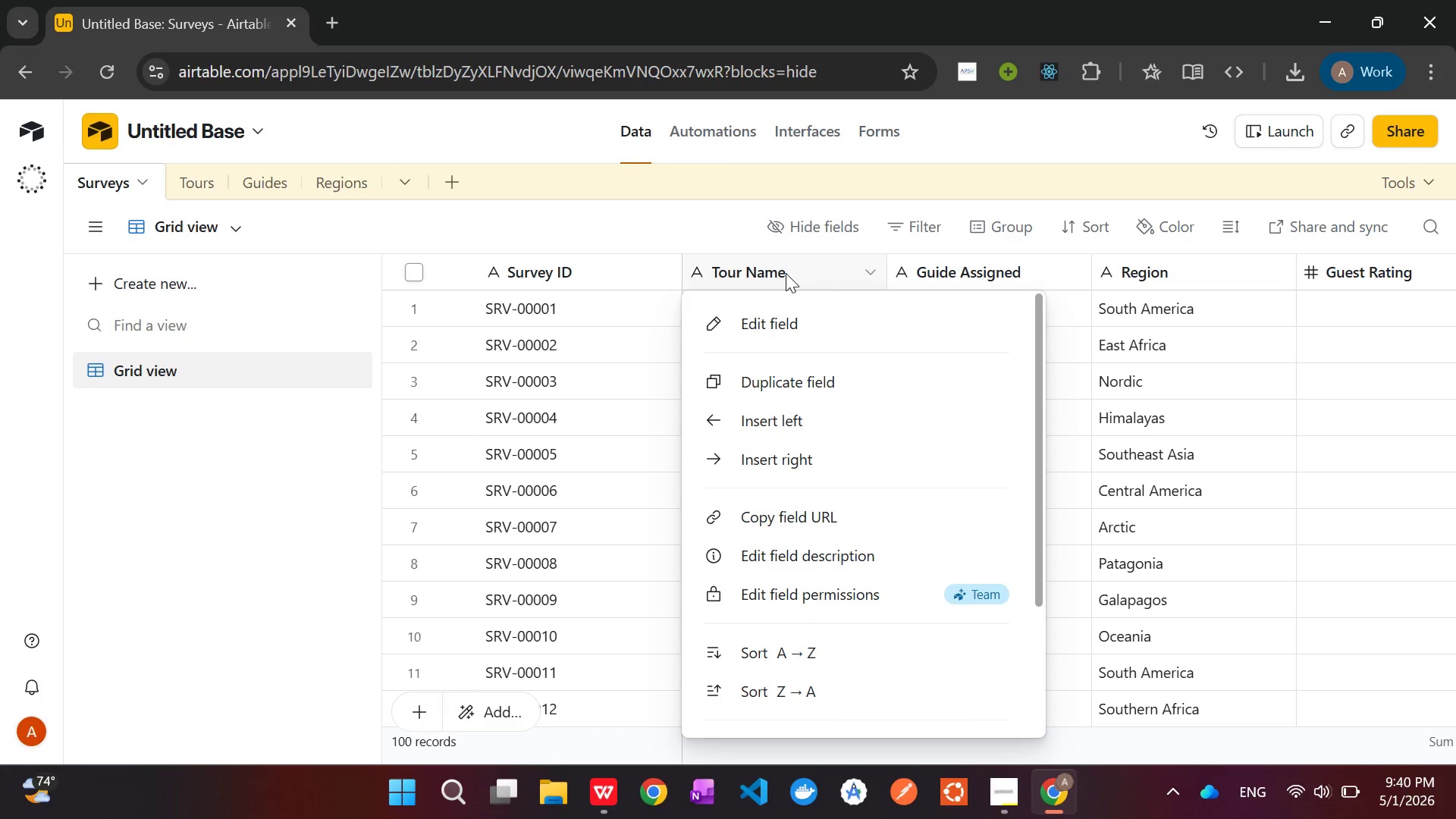 
mouse_move([799, 469])
 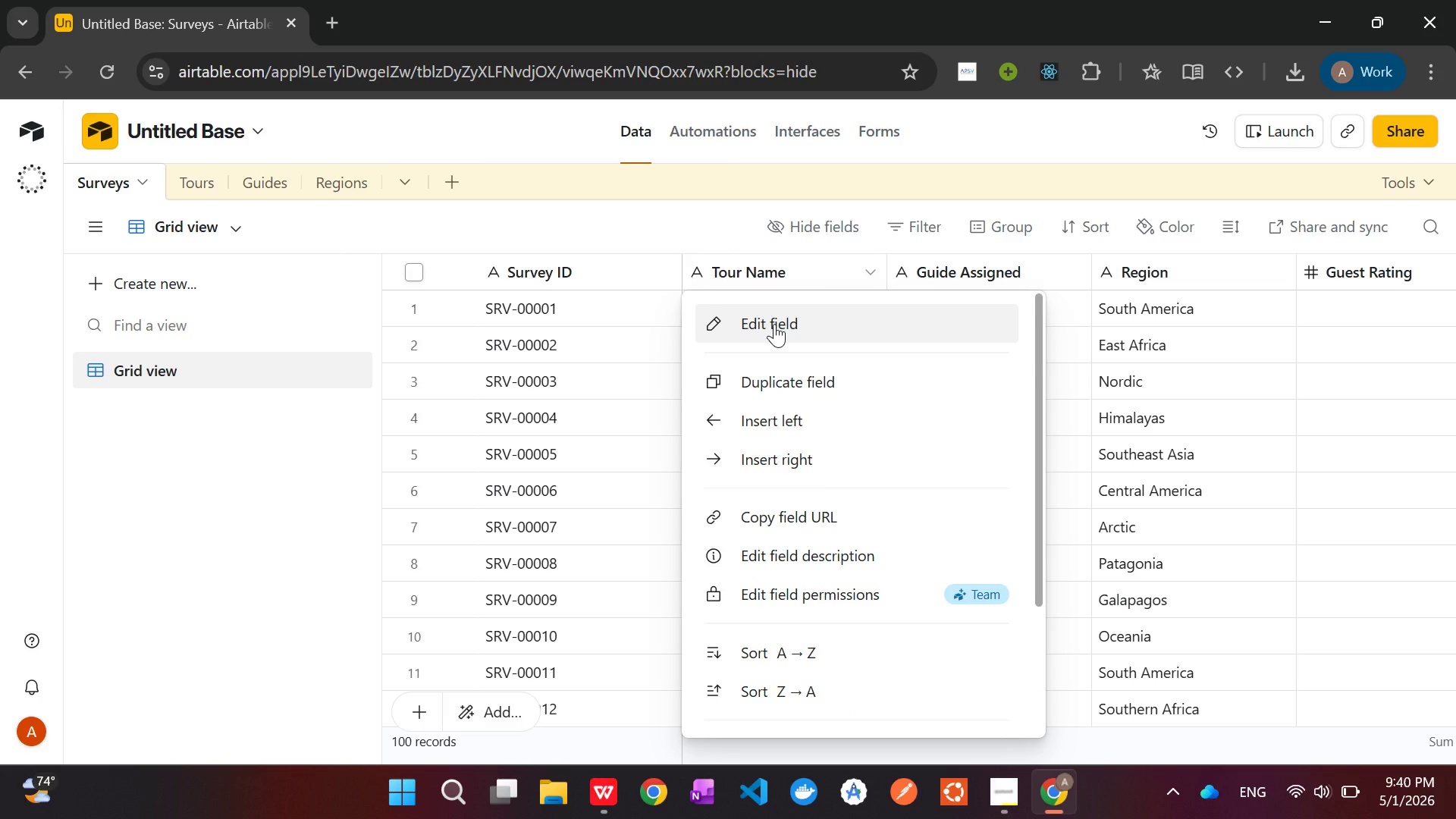 
left_click([774, 324])
 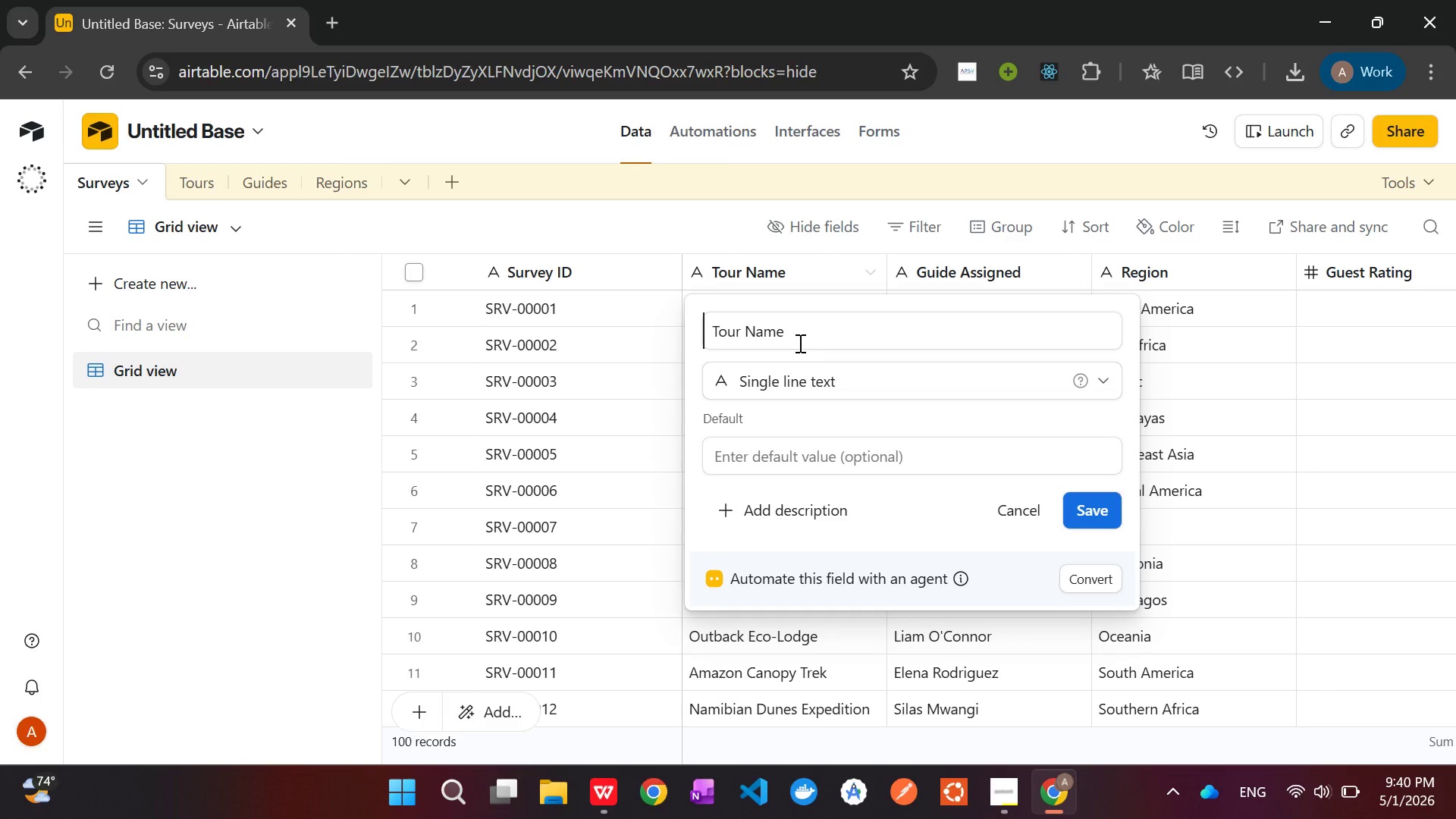 
wait(6.55)
 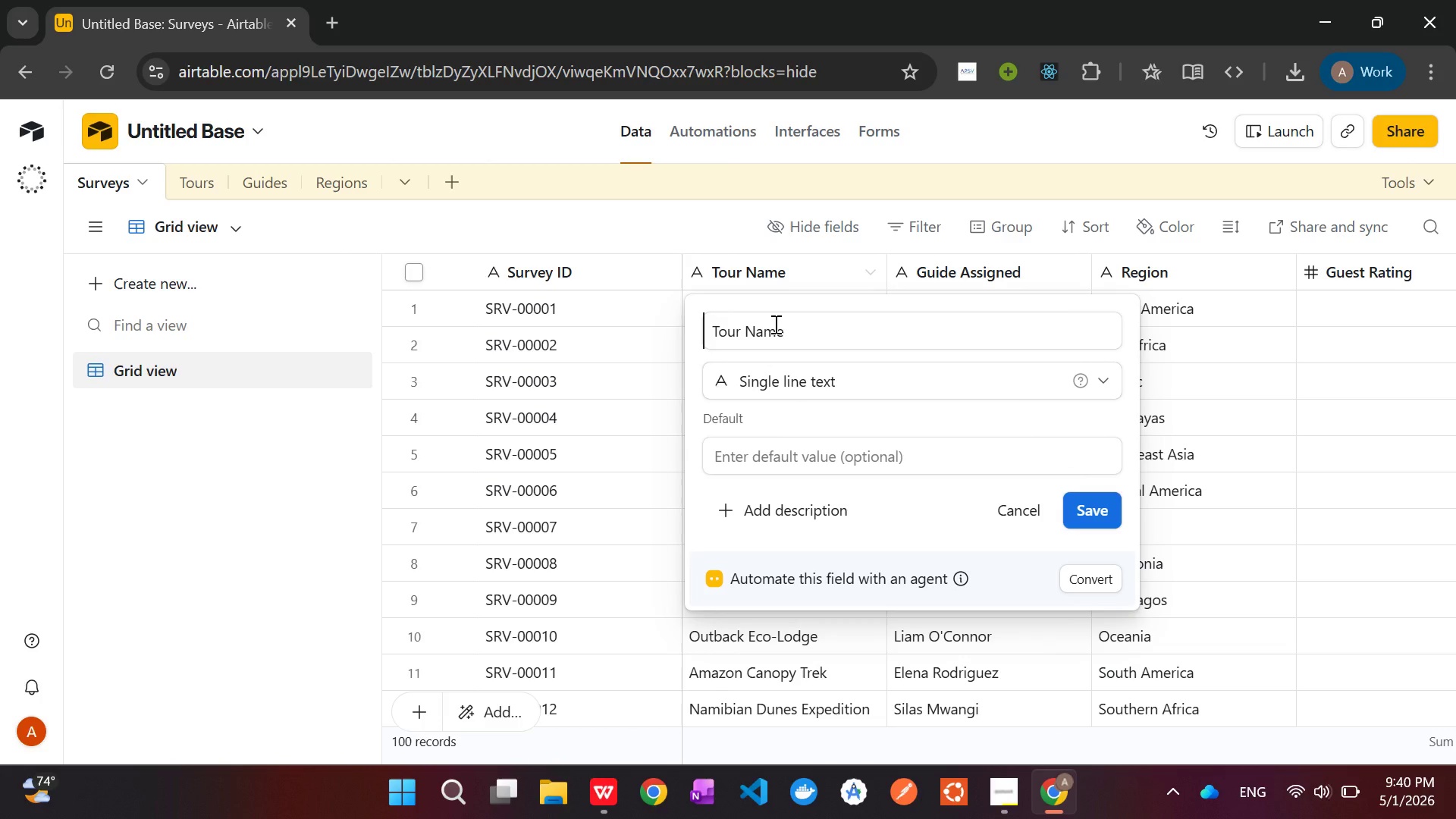 
left_click([827, 369])
 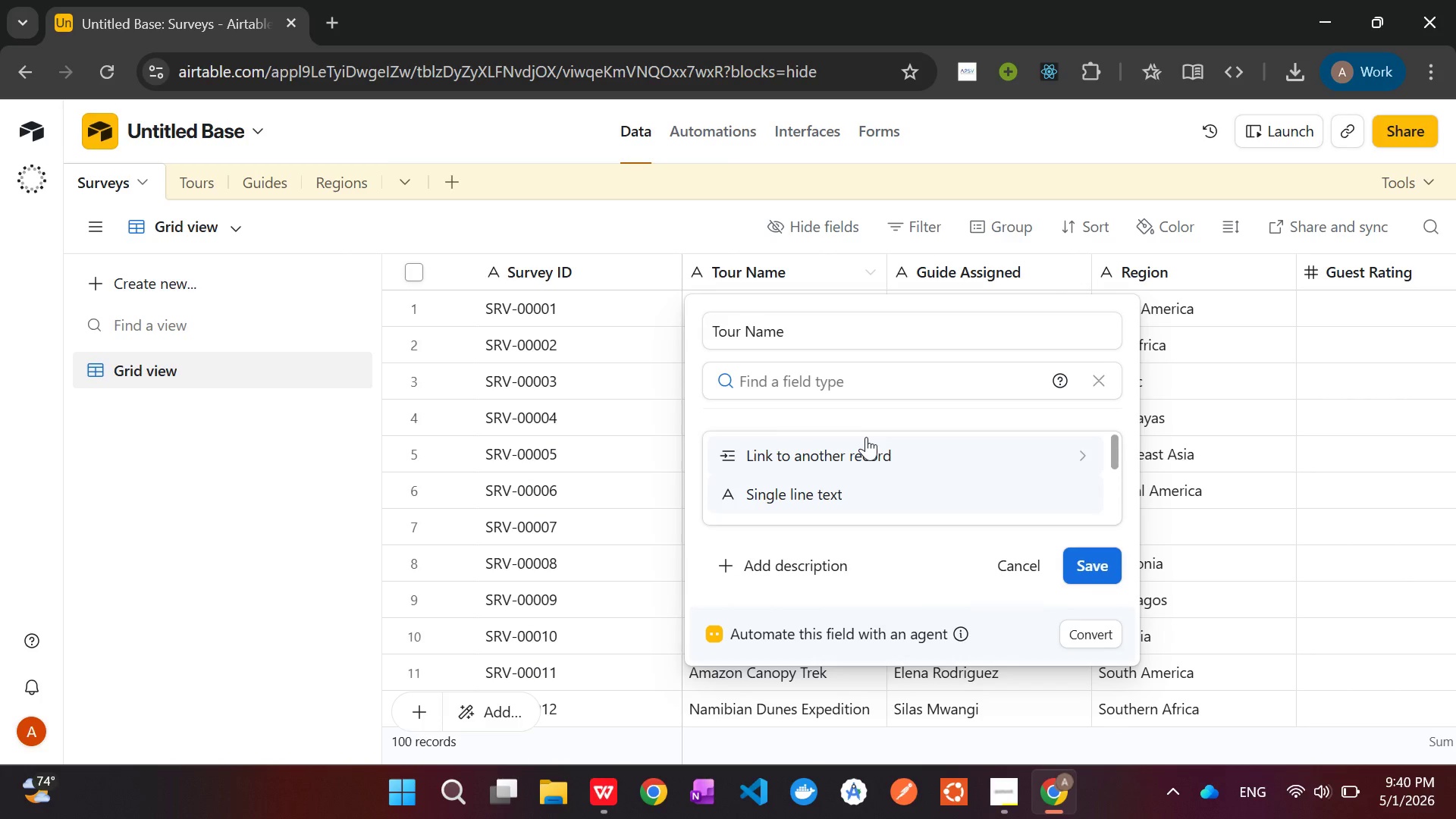 
left_click([871, 444])
 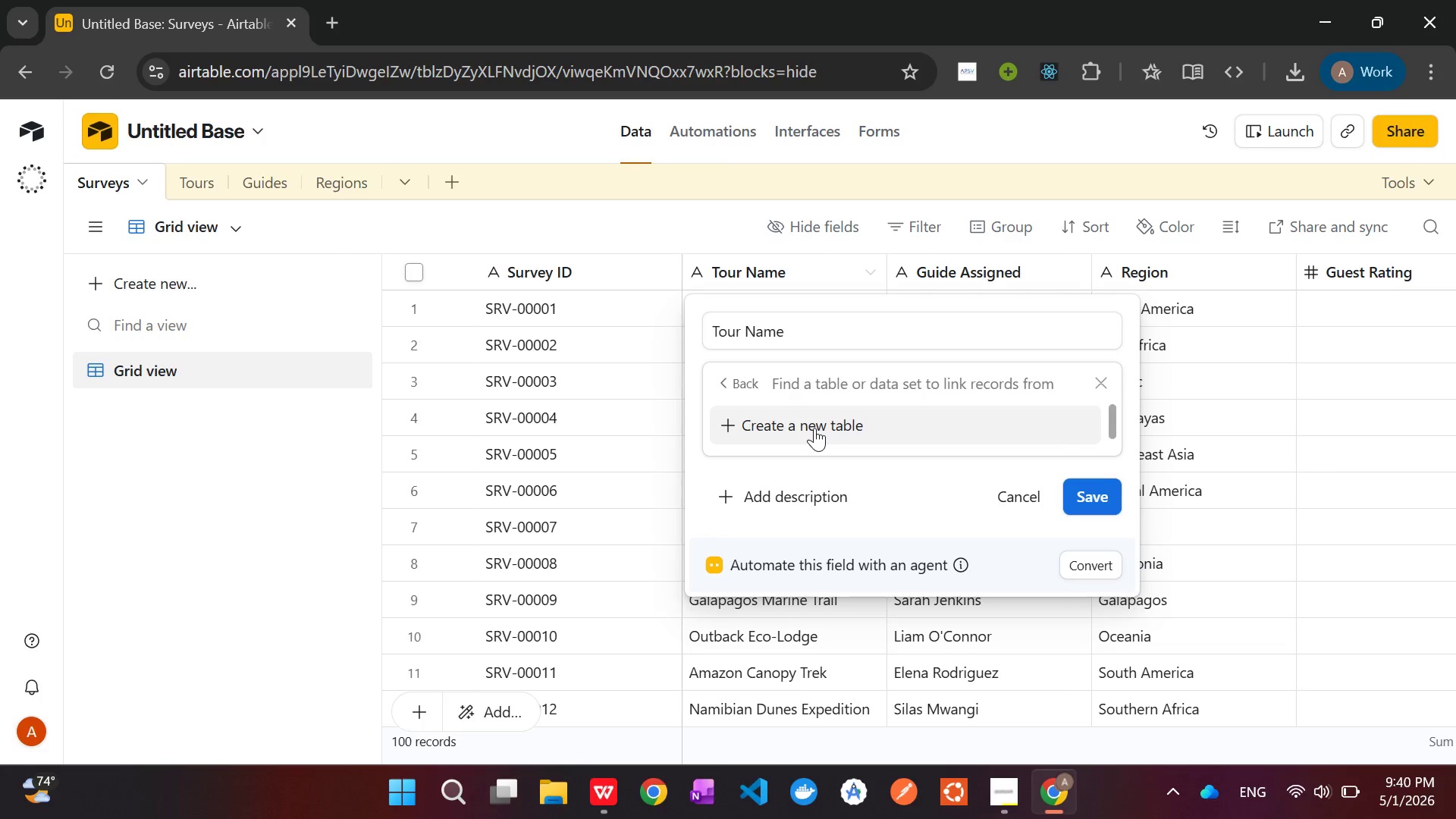 
wait(11.05)
 